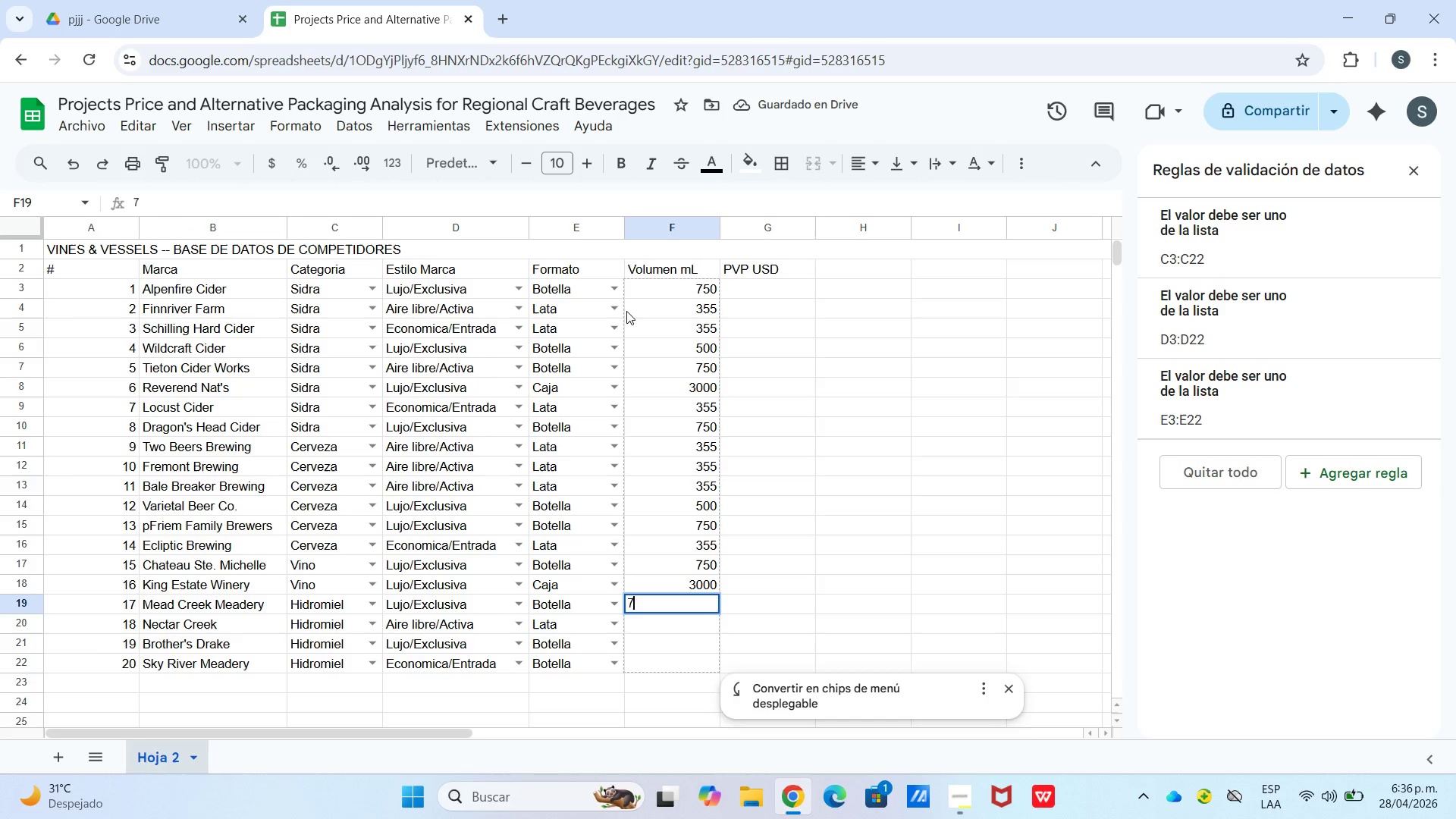 
key(Numpad5)
 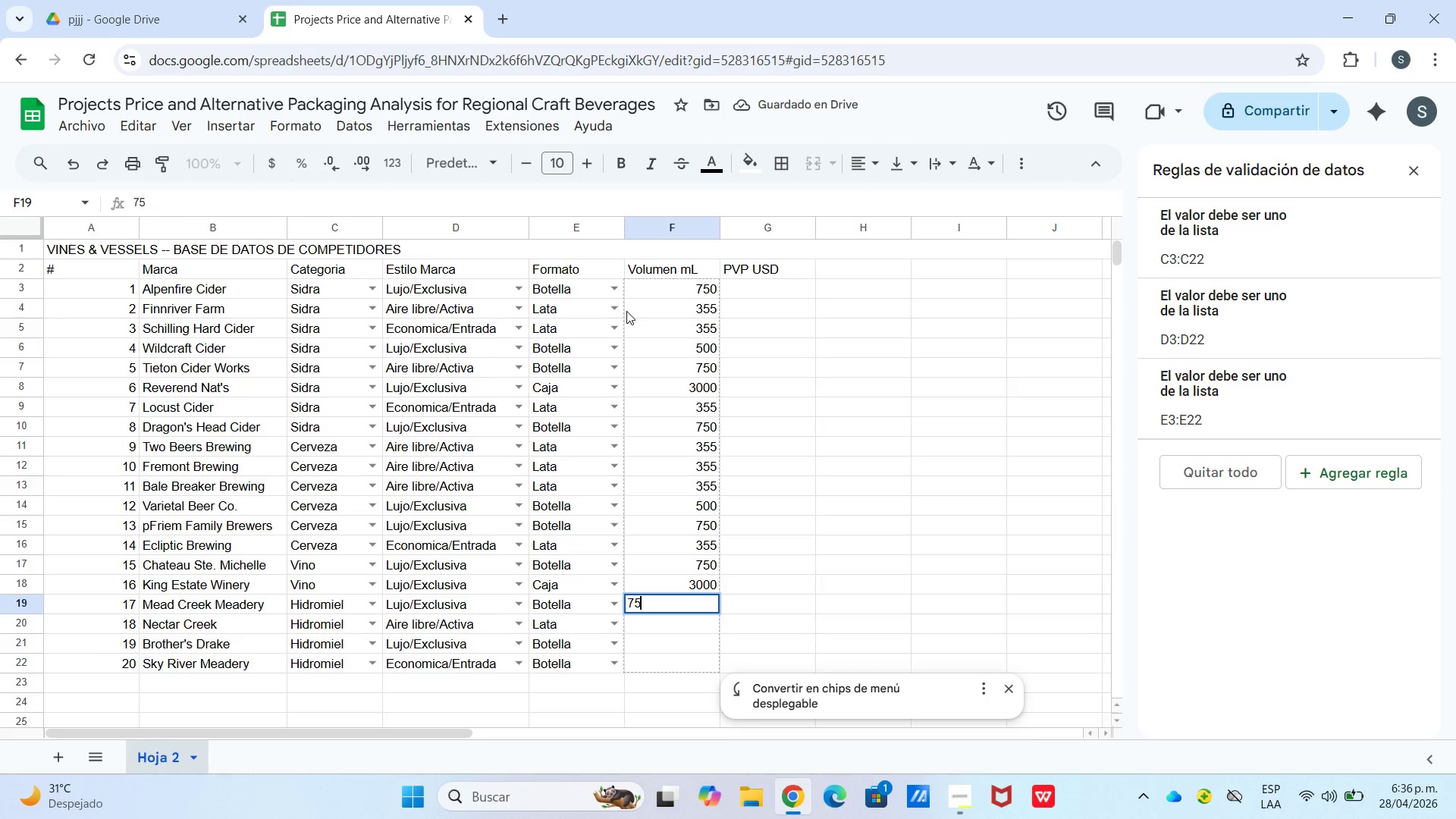 
key(Numpad0)
 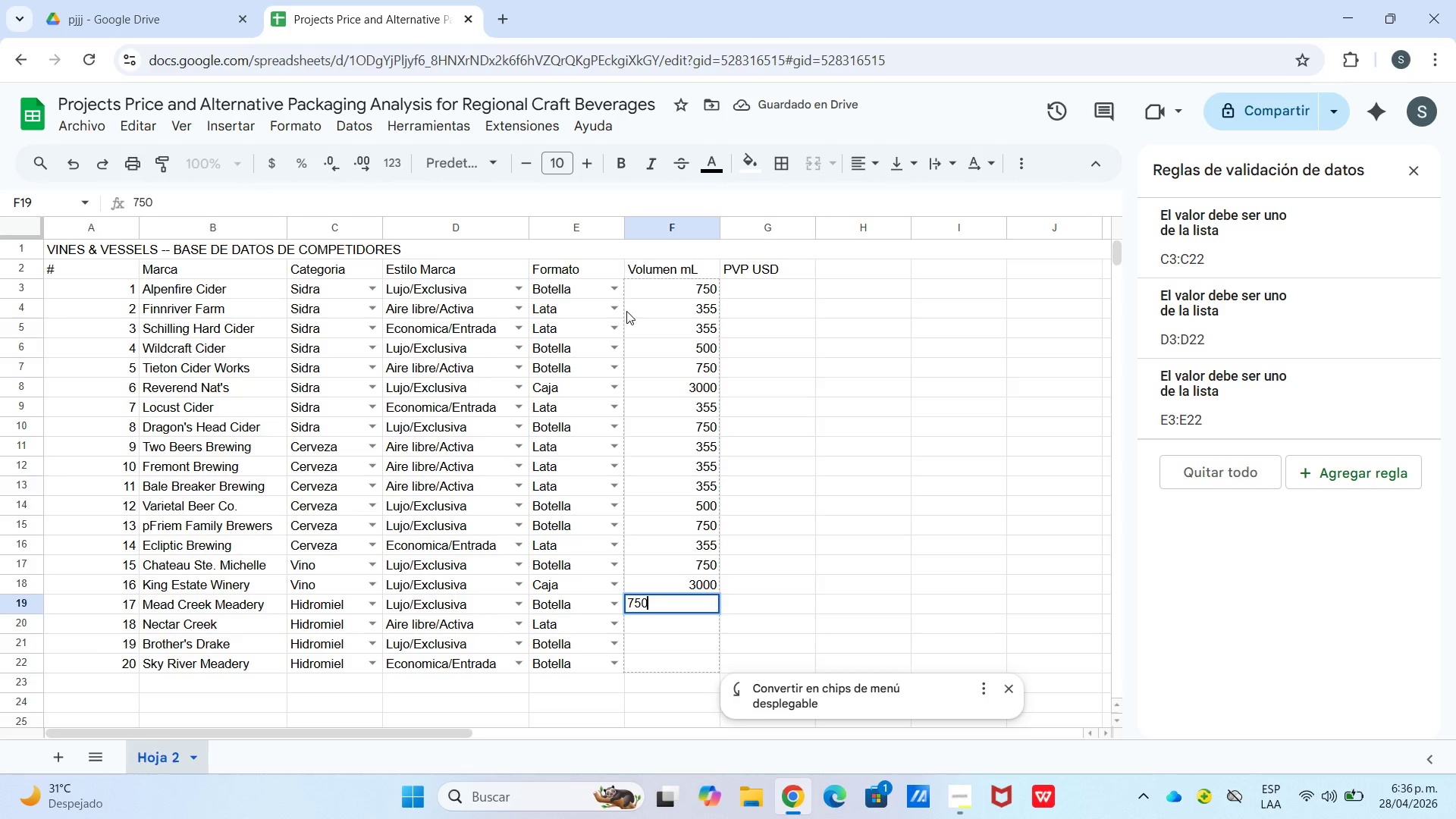 
key(Enter)
 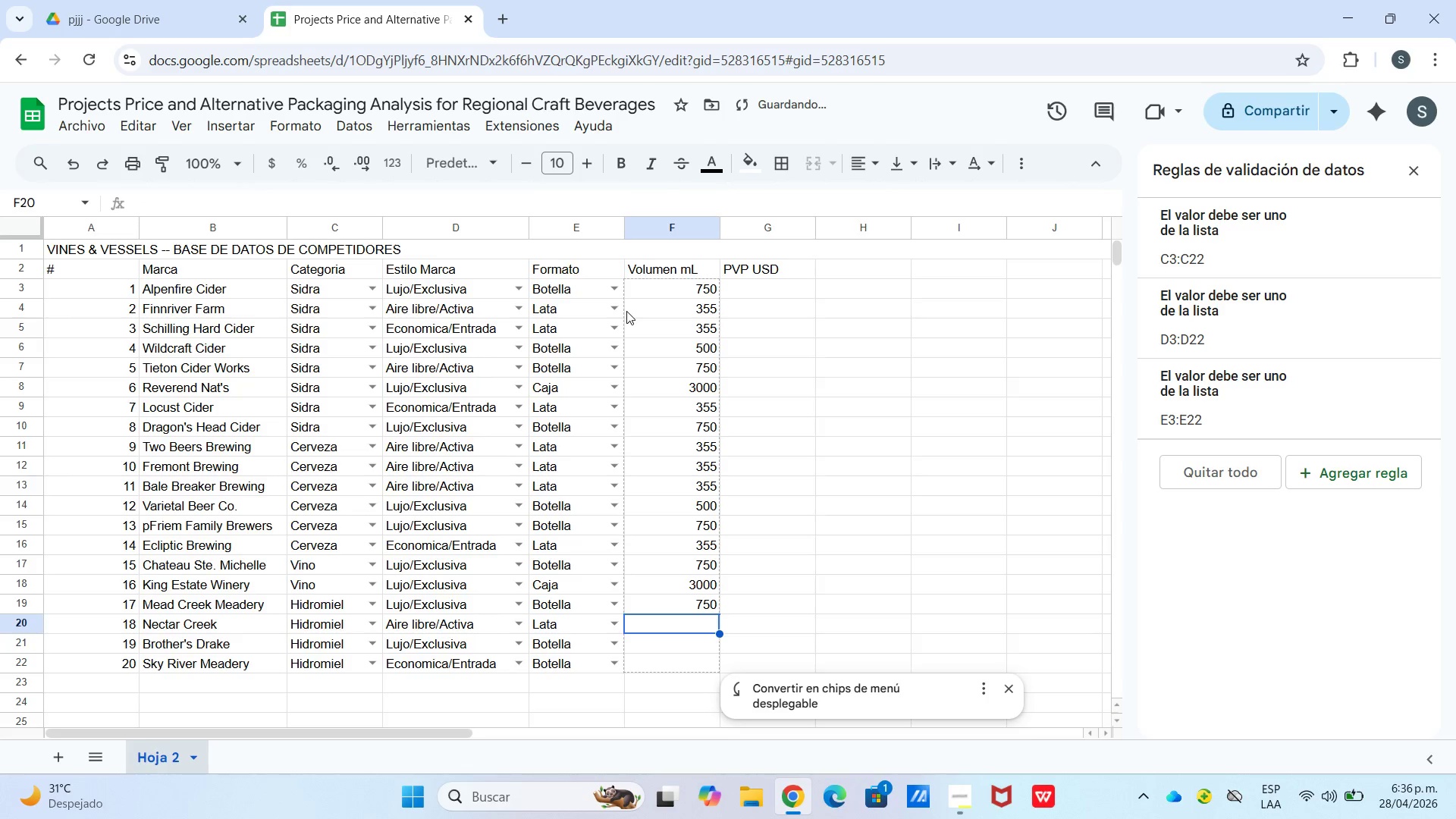 
key(Numpad3)
 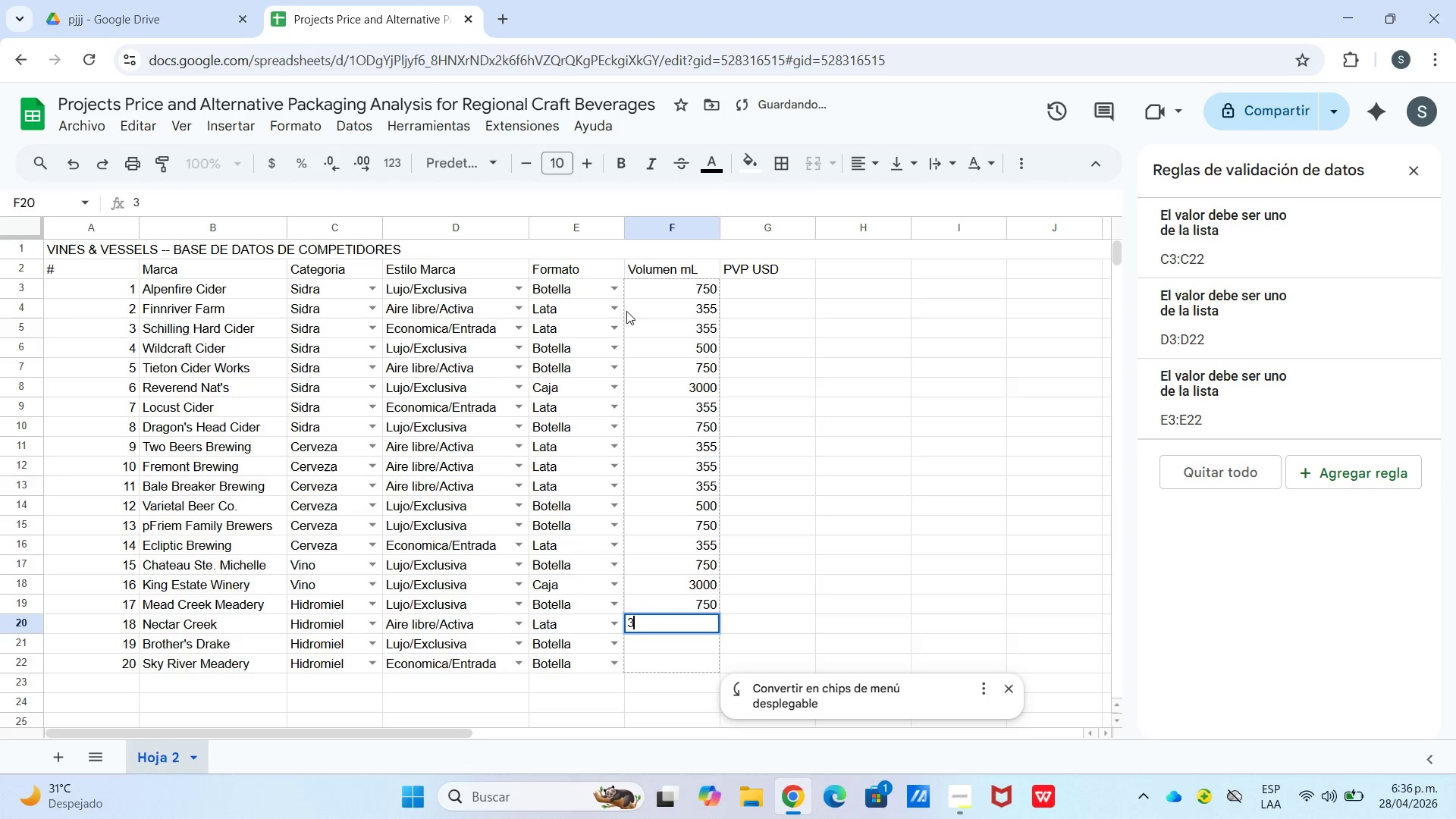 
key(Numpad5)
 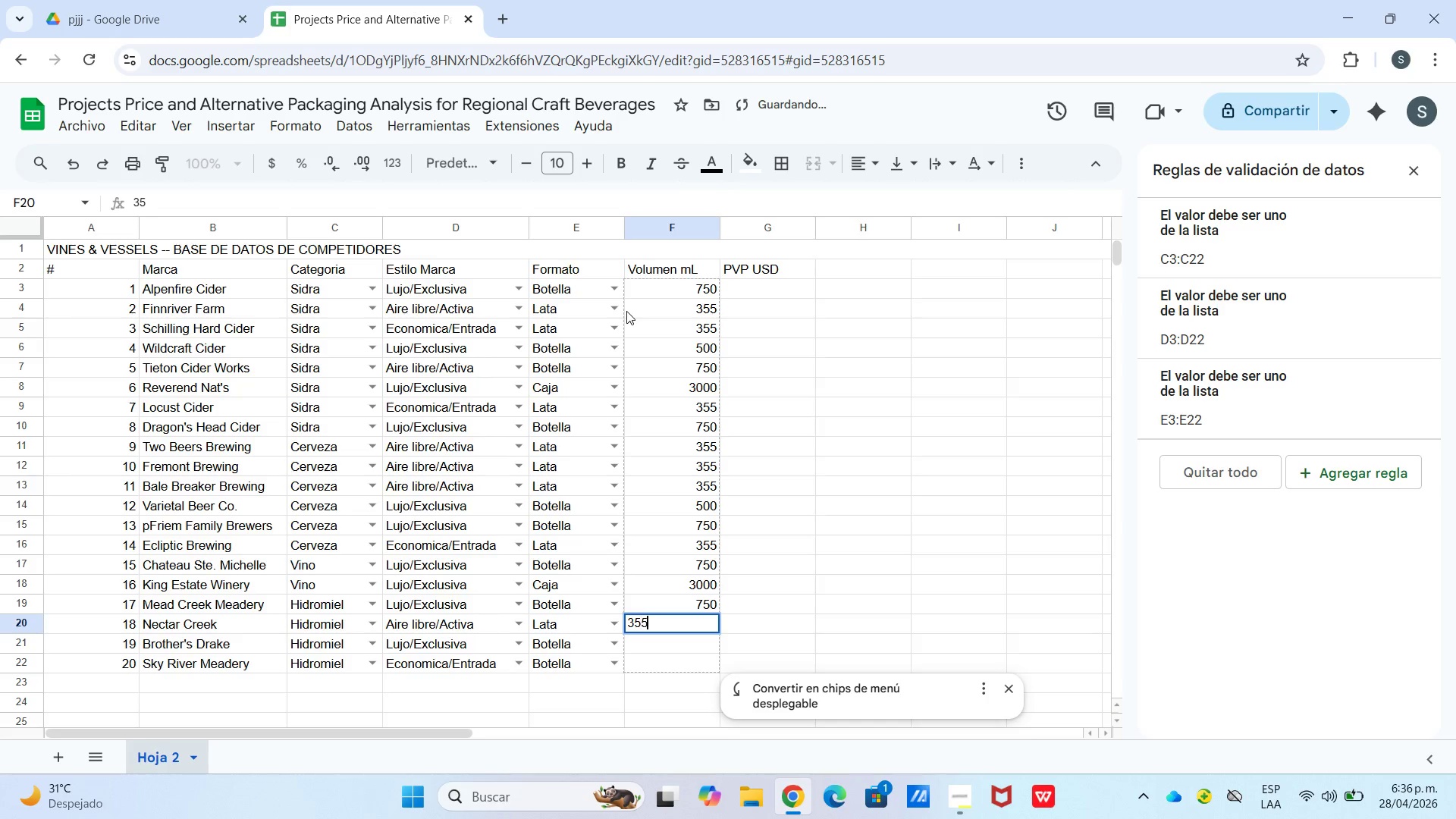 
key(Numpad5)
 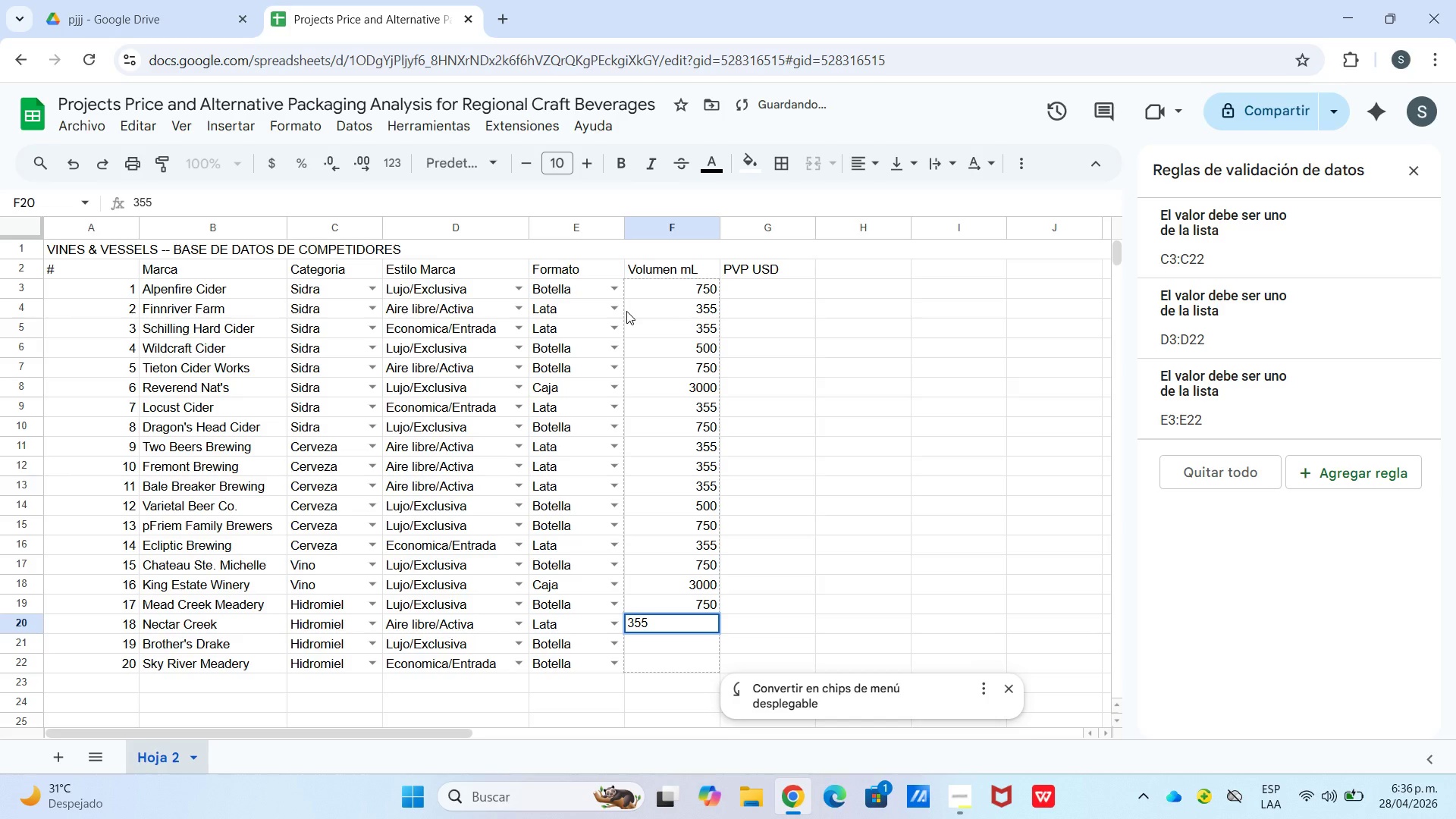 
key(Enter)
 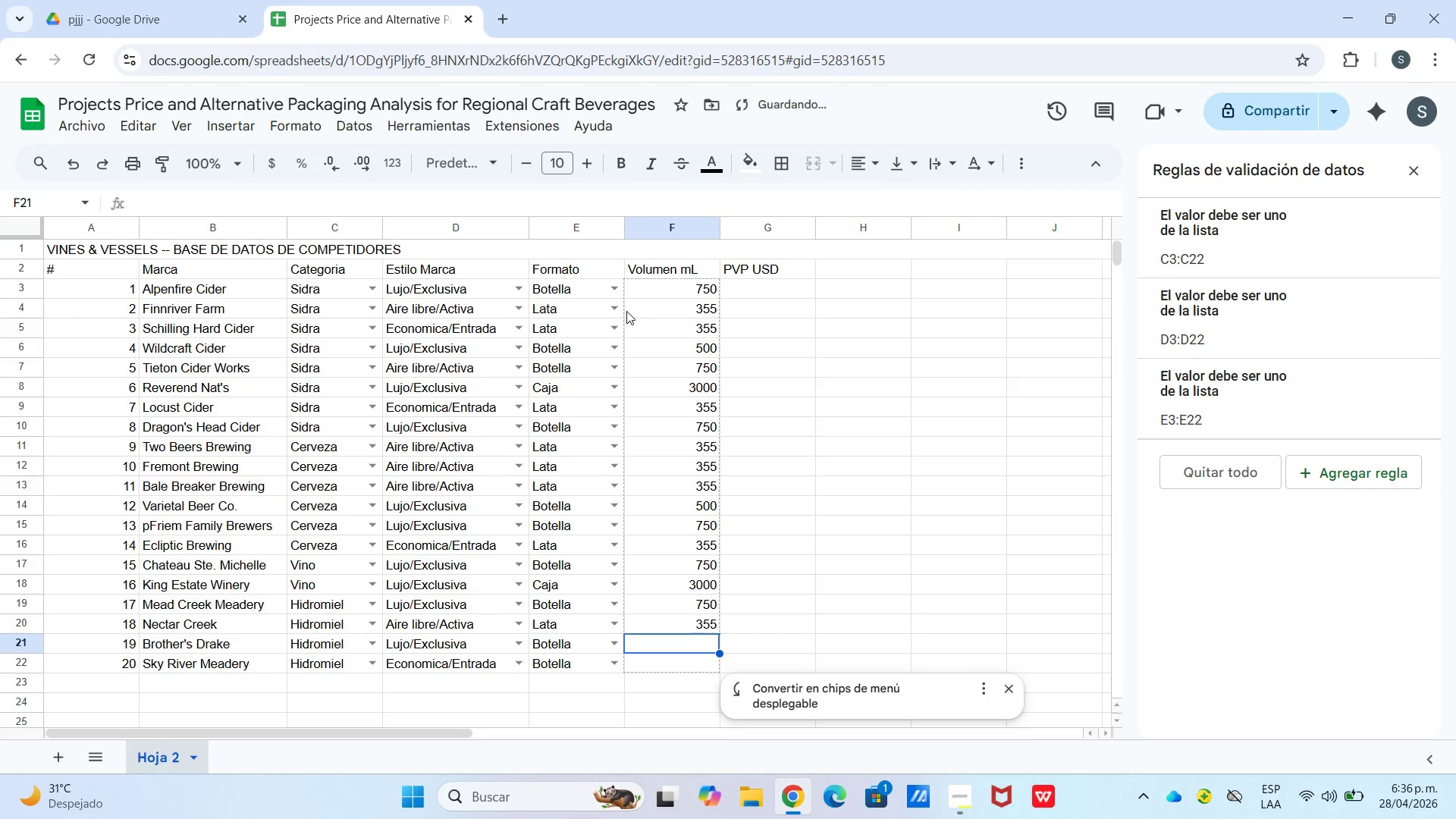 
key(Numpad5)
 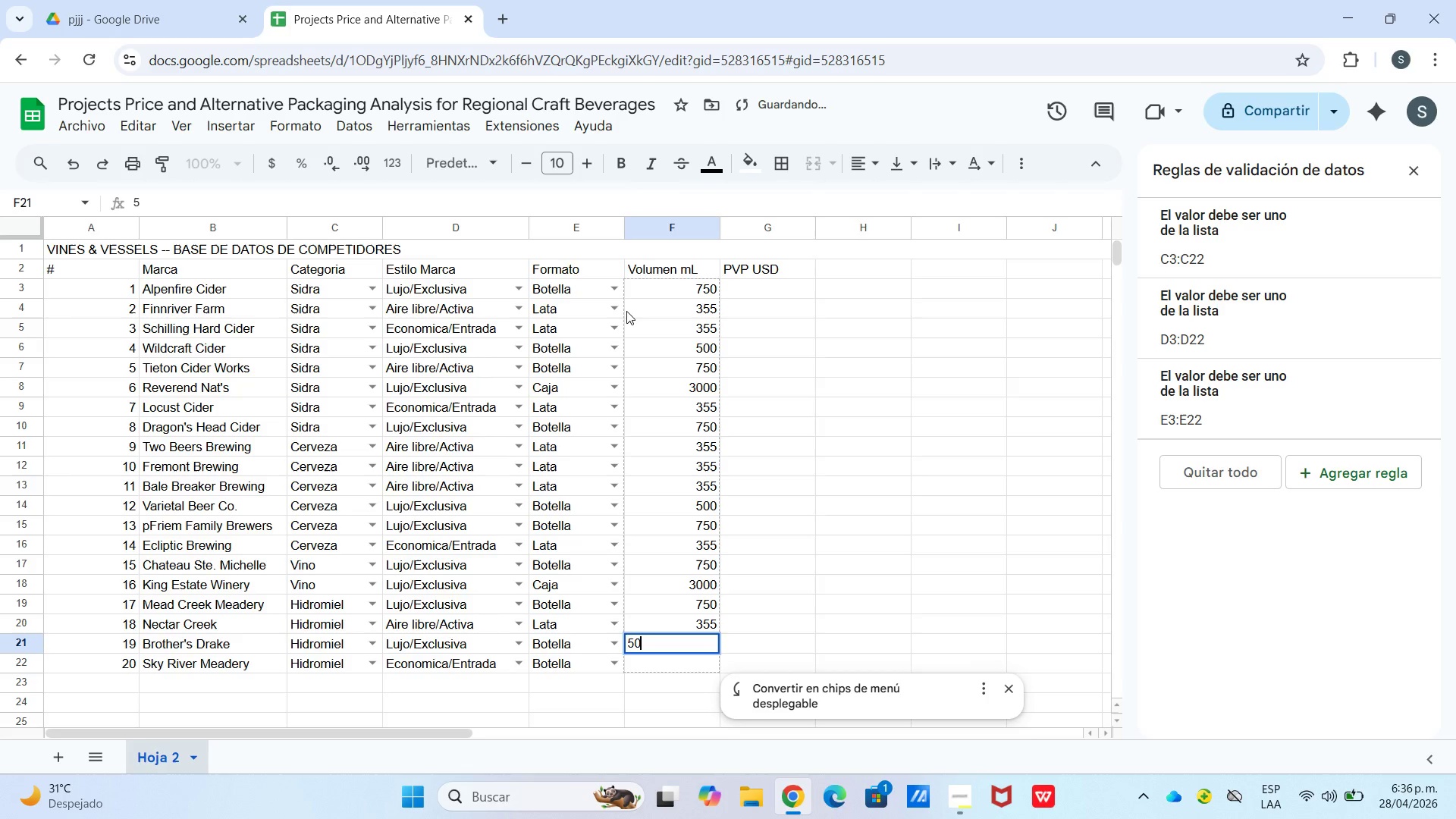 
key(Numpad0)
 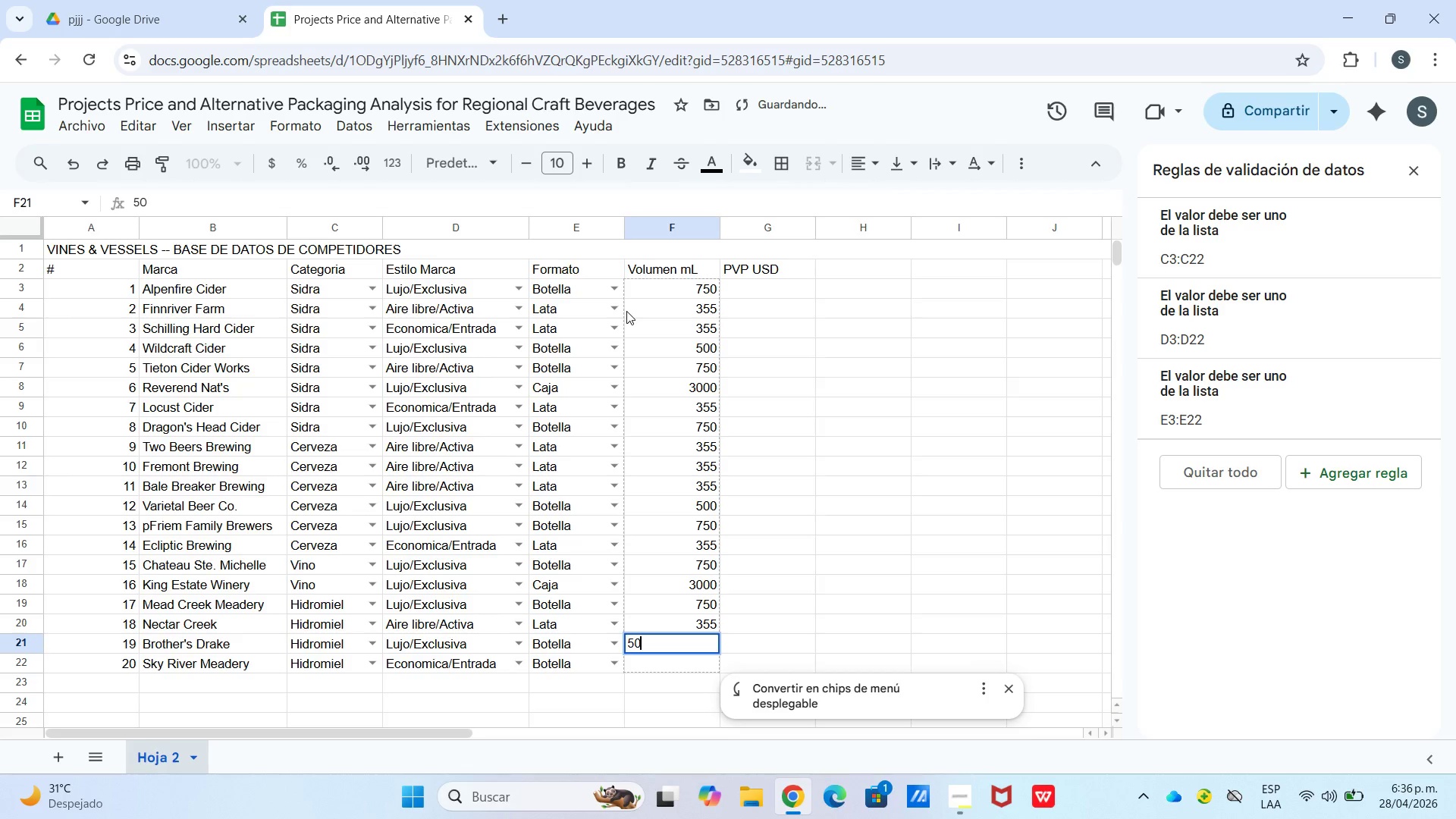 
key(Numpad0)
 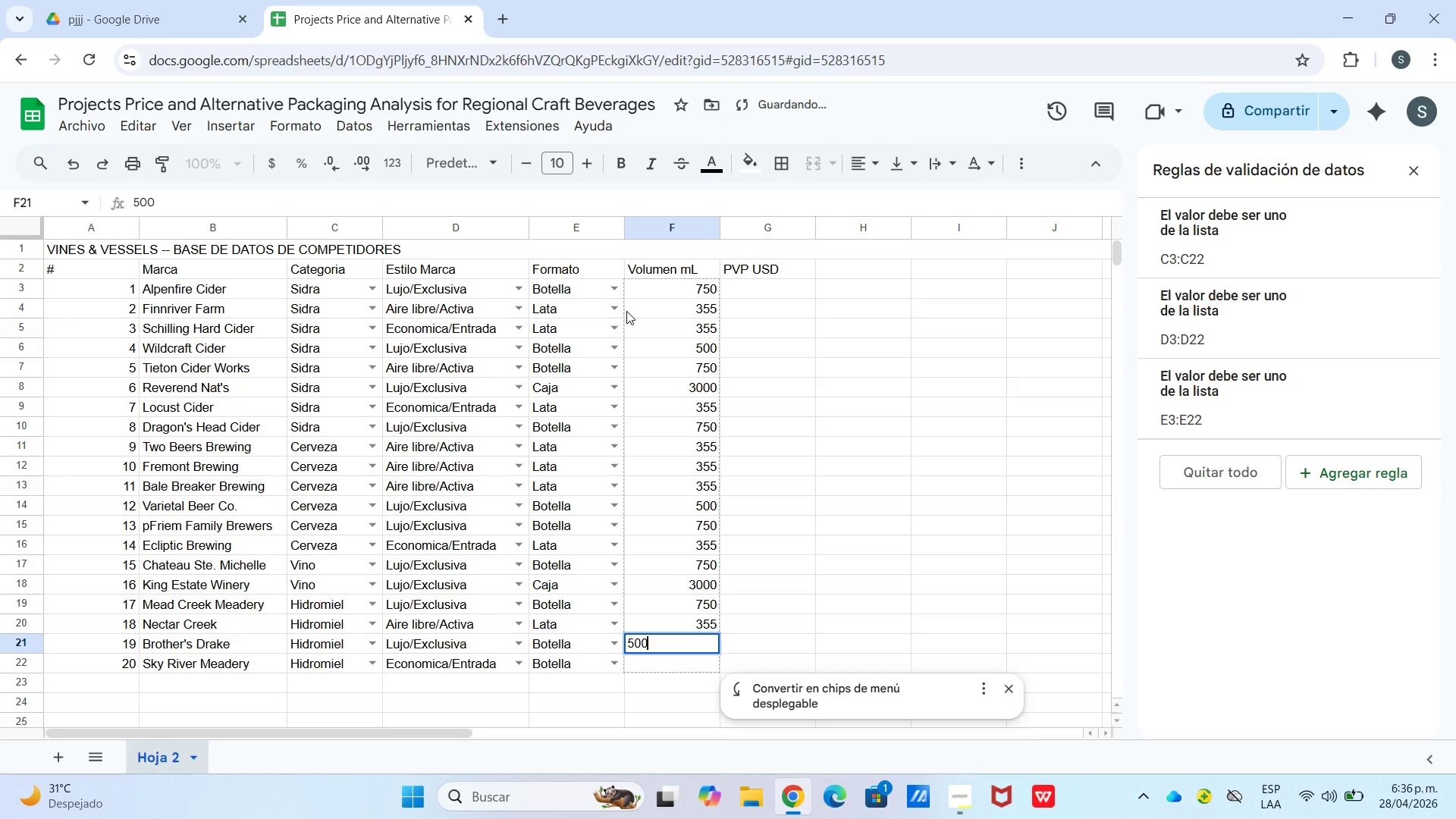 
key(Enter)
 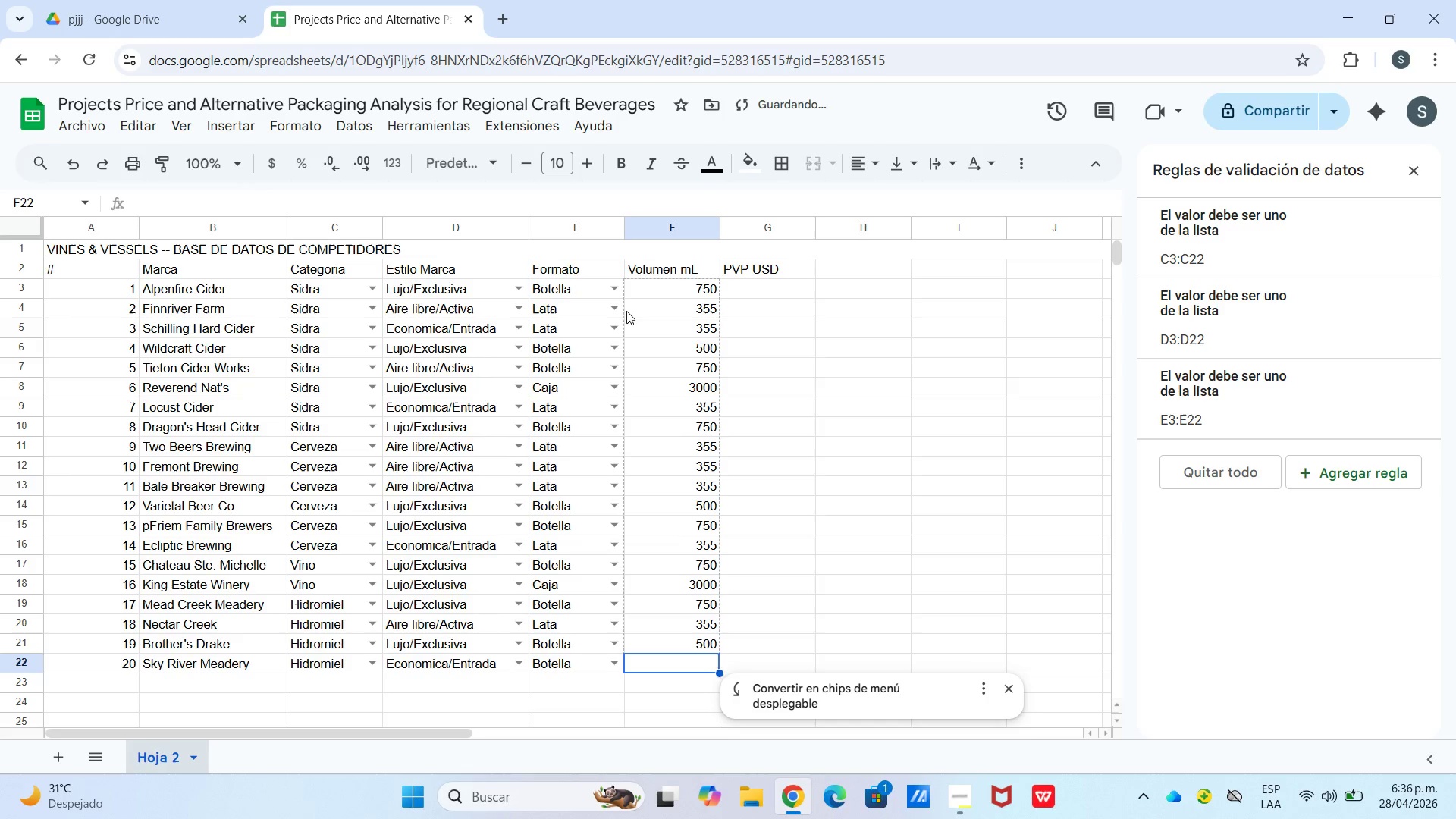 
key(Numpad7)
 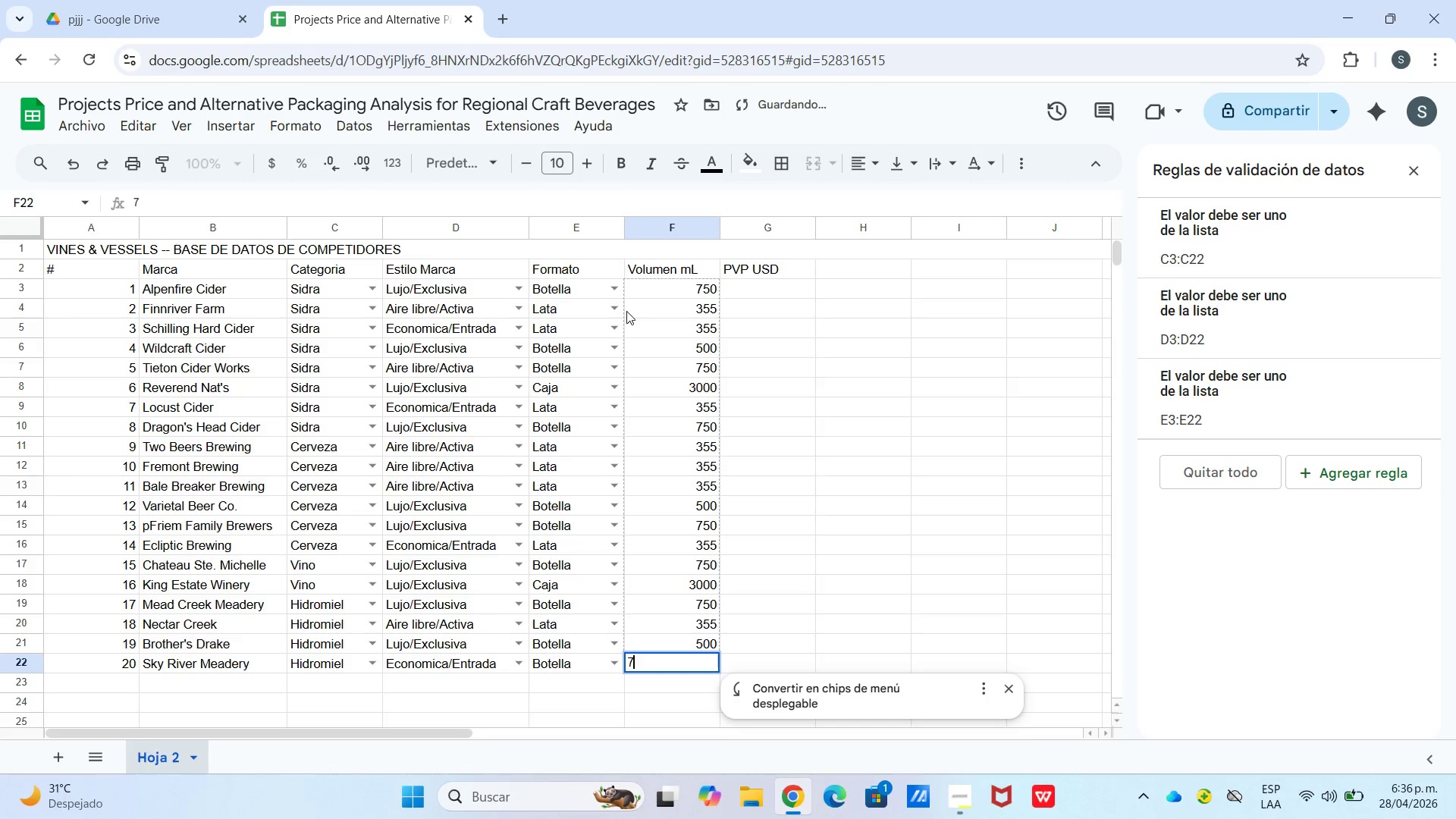 
key(Numpad5)
 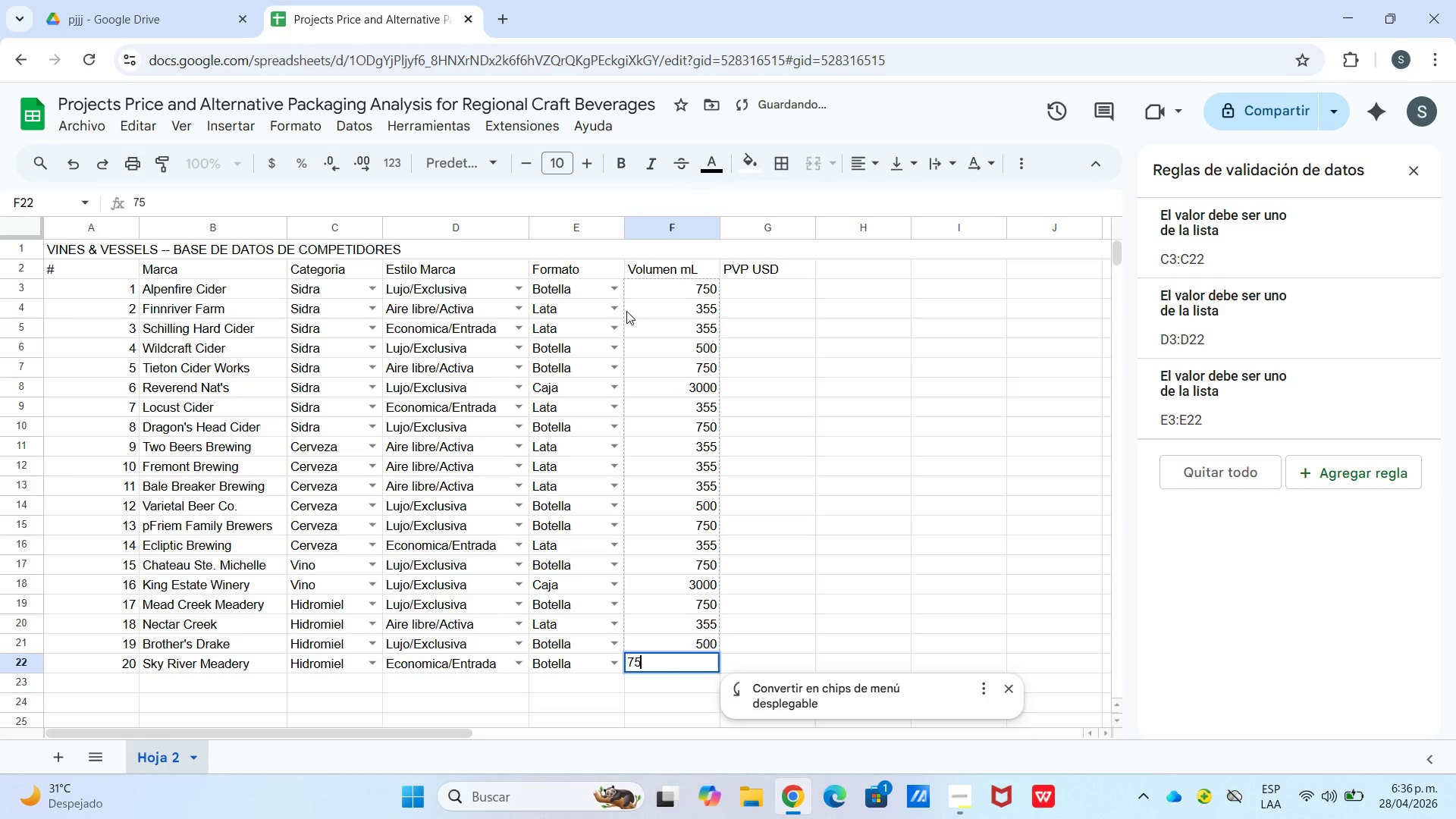 
key(Numpad0)
 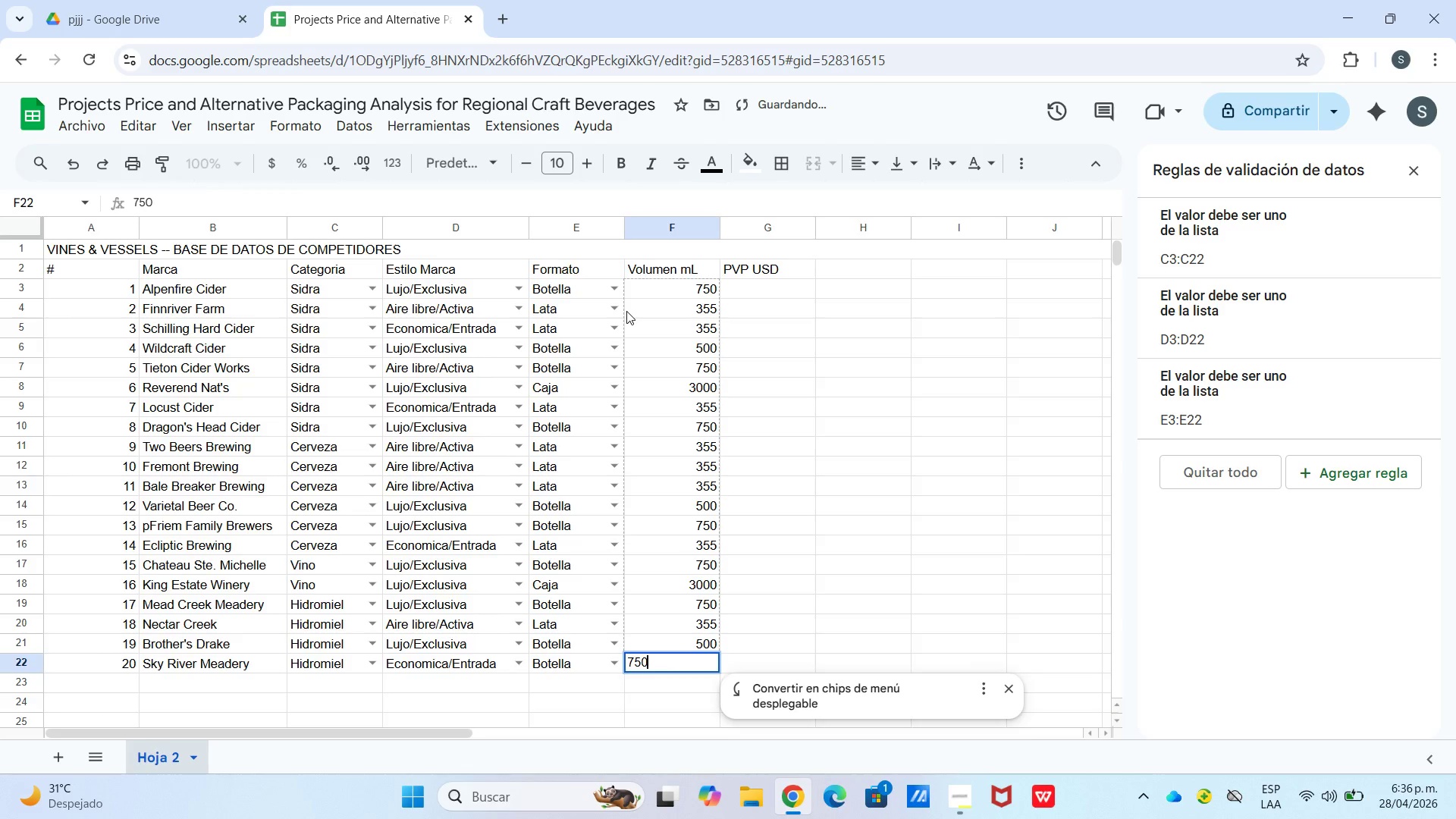 
key(Enter)
 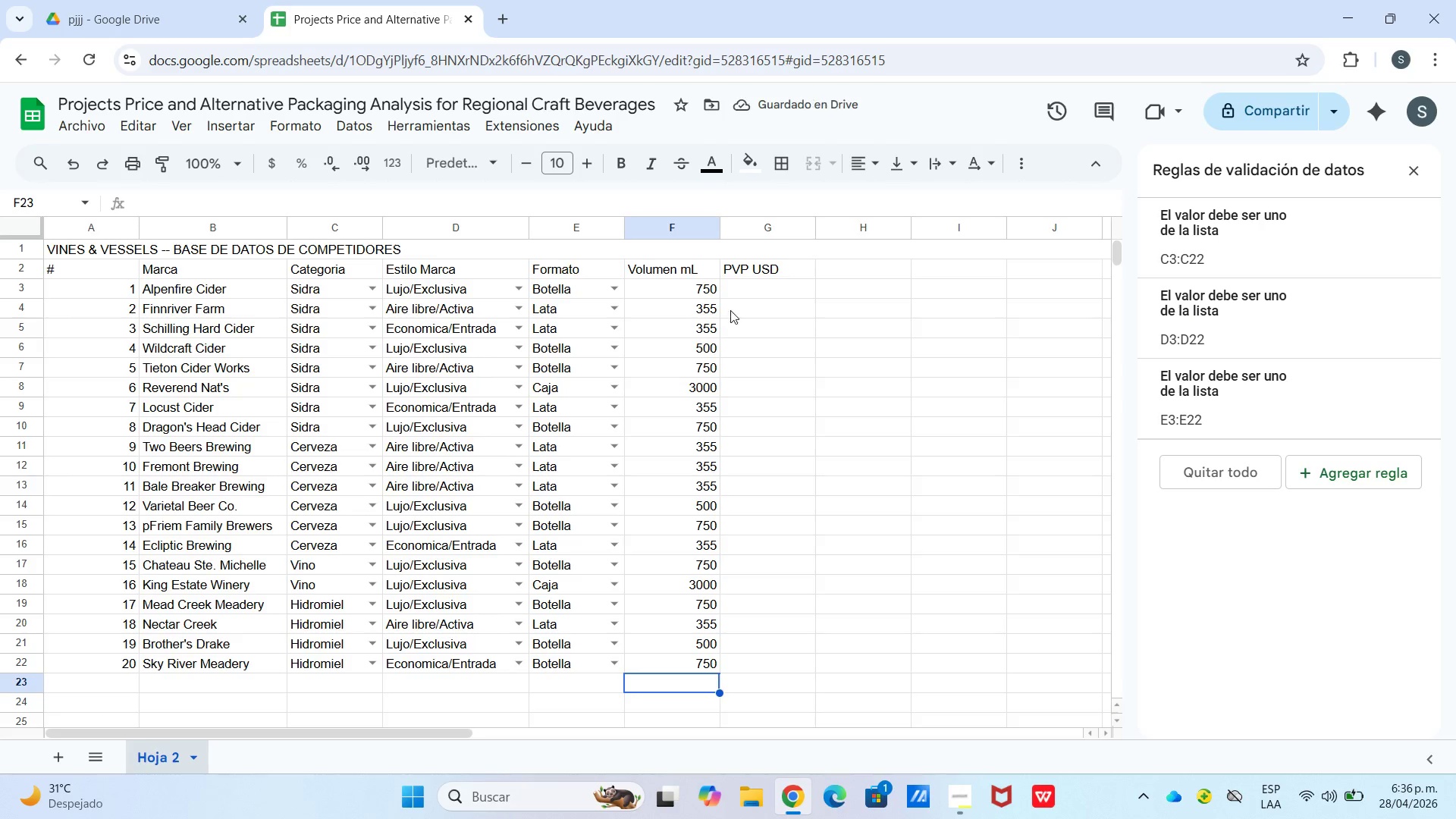 
left_click([773, 291])
 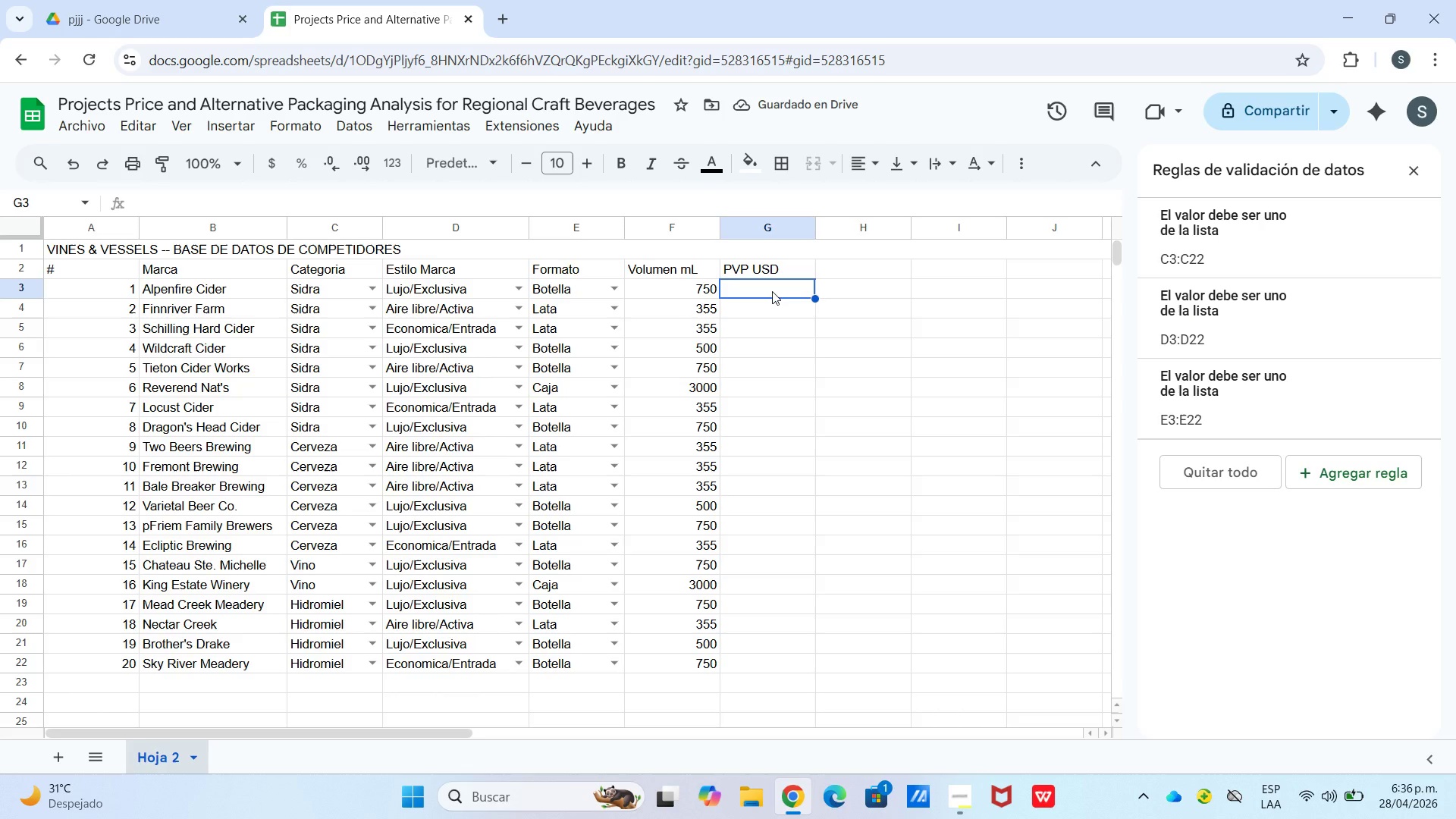 
key(Numpad1)
 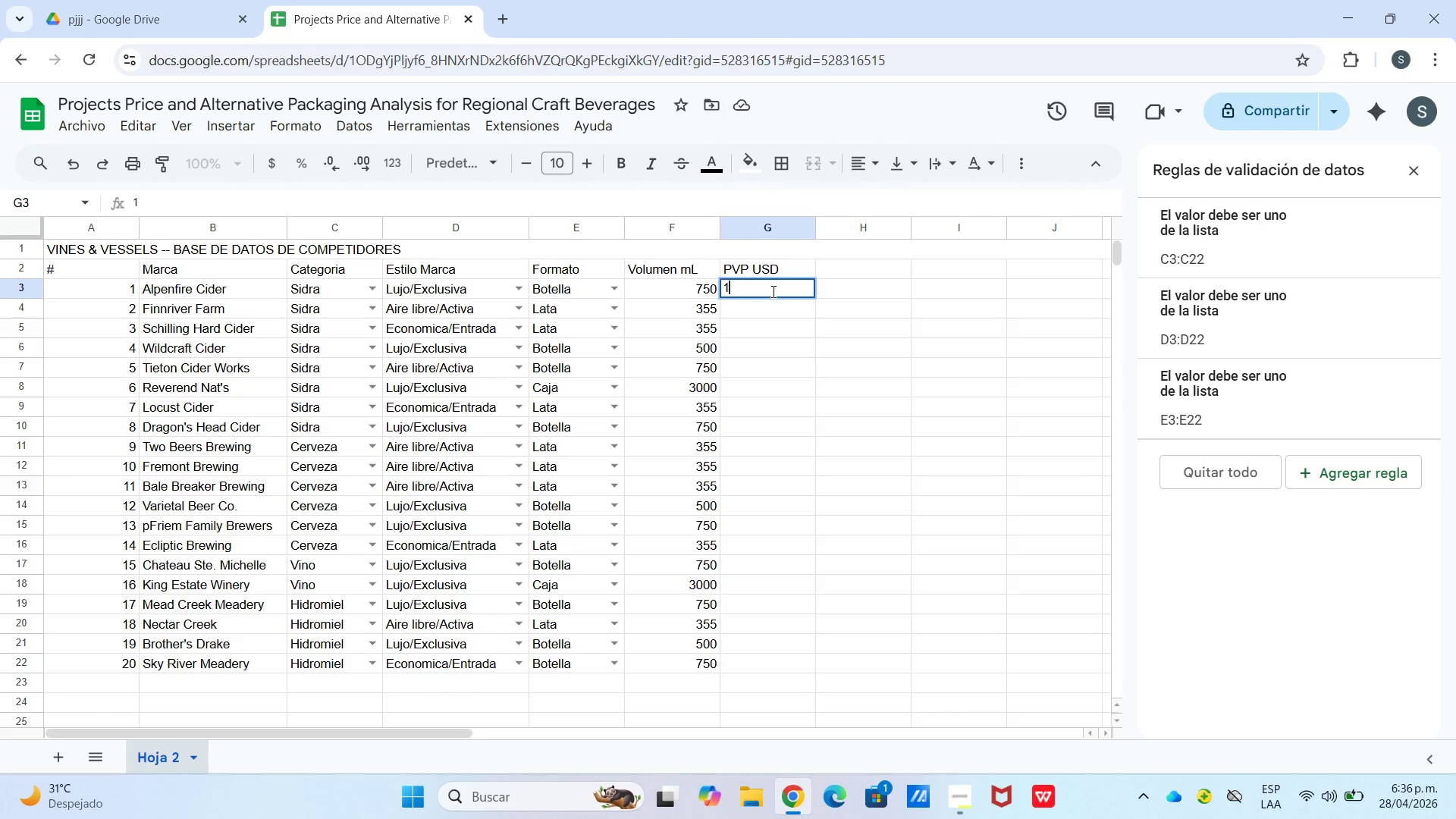 
key(Numpad8)
 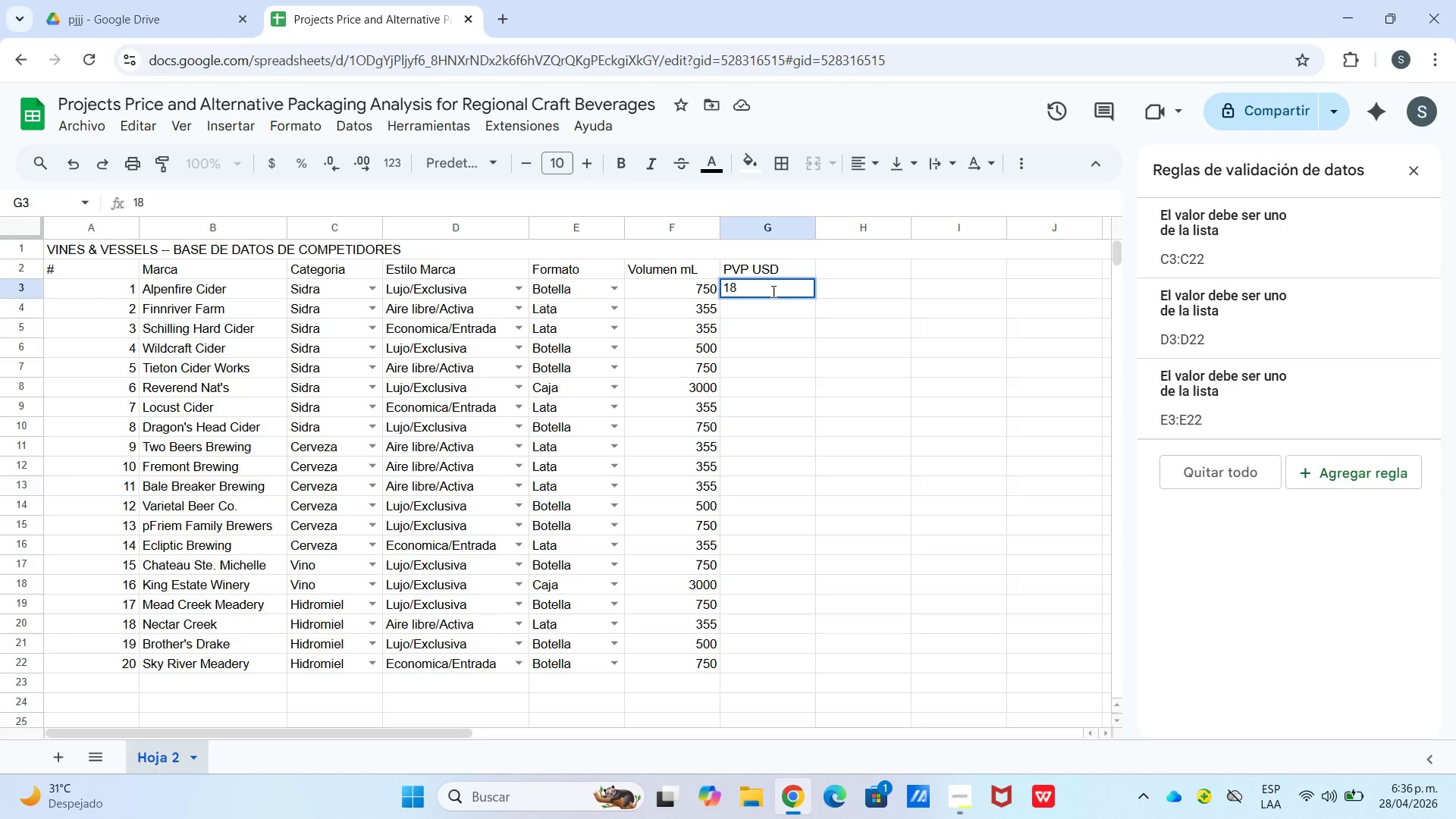 
key(NumpadDecimal)
 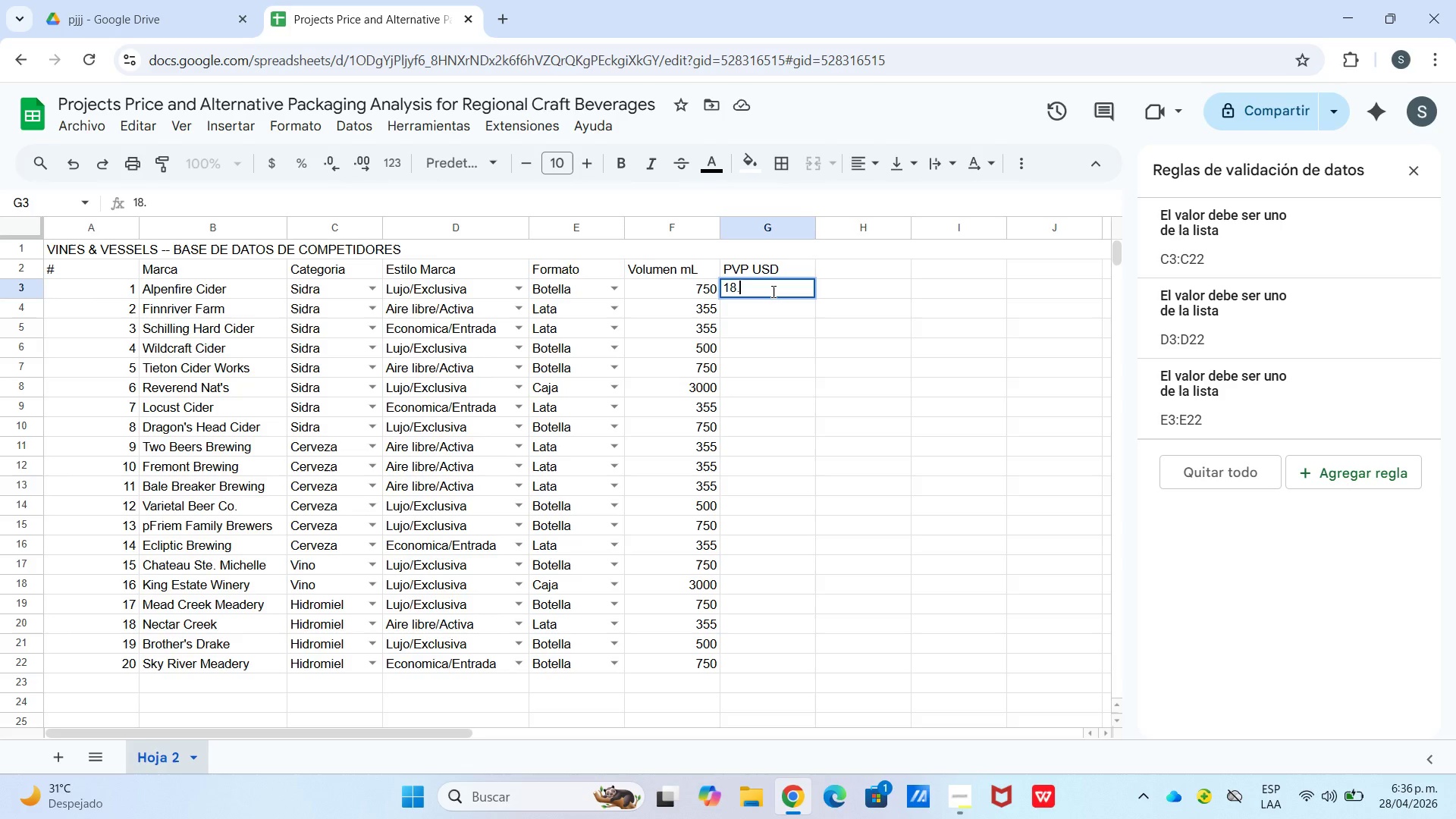 
key(Numpad9)
 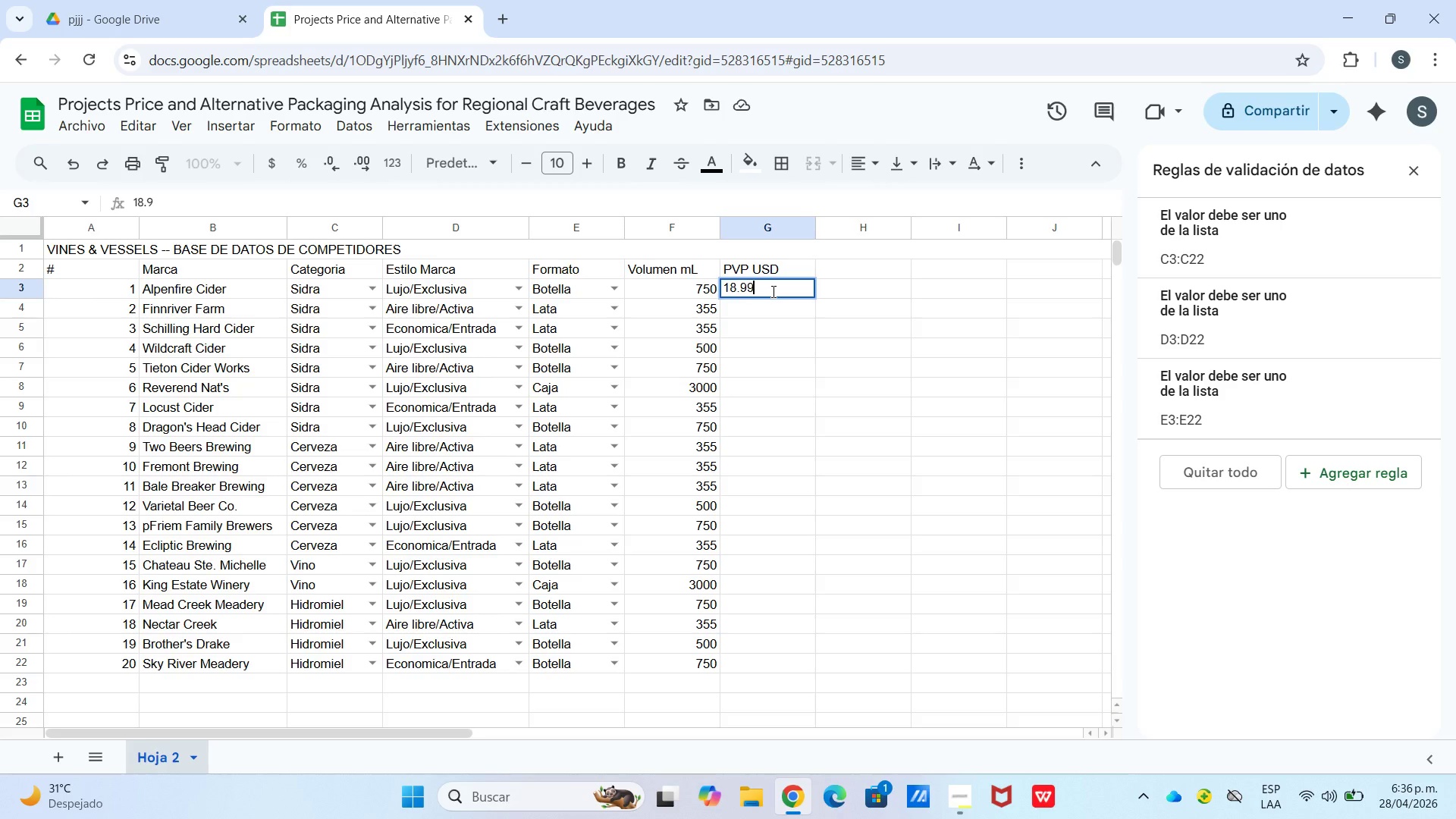 
key(Numpad9)
 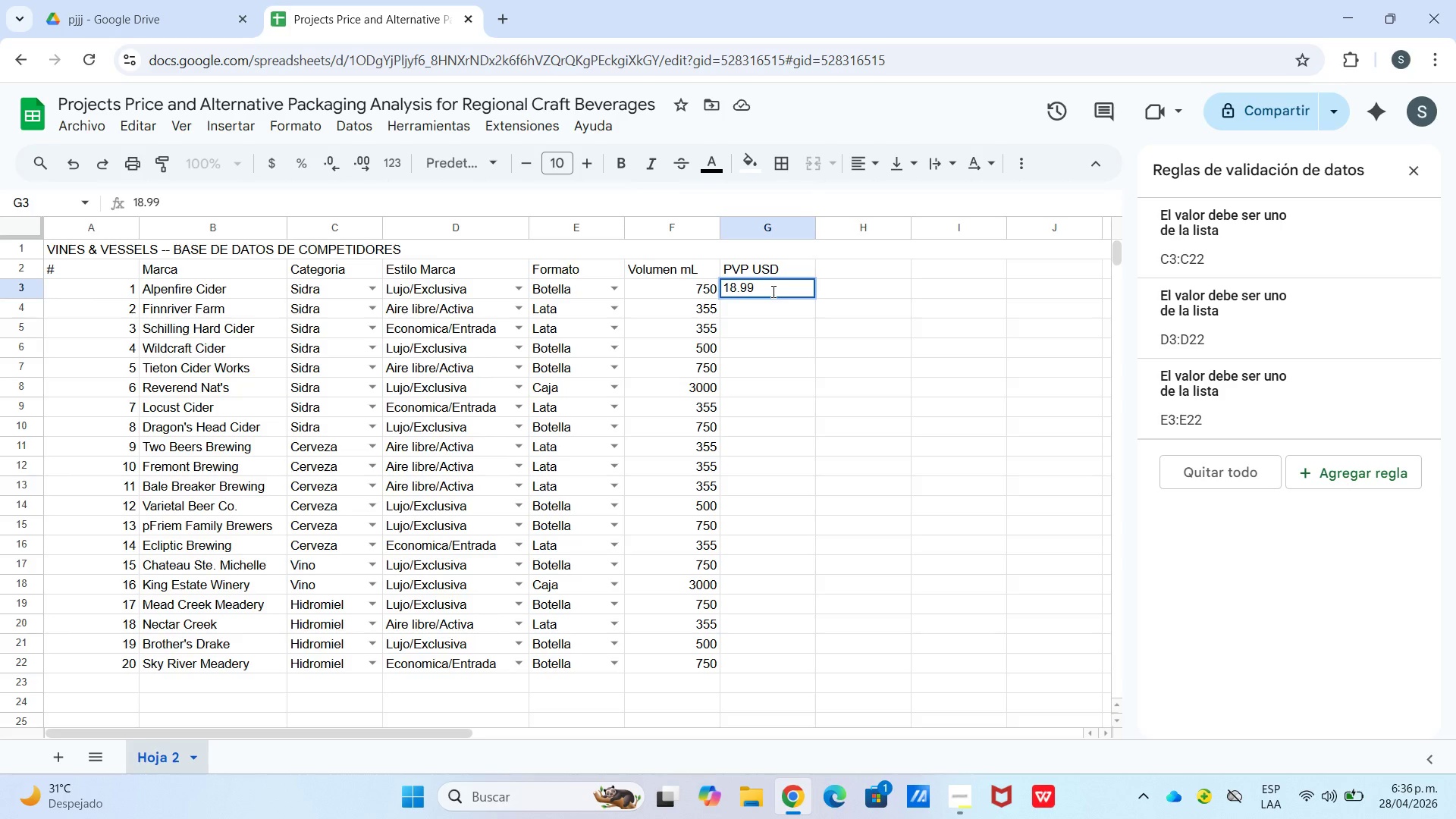 
key(Enter)
 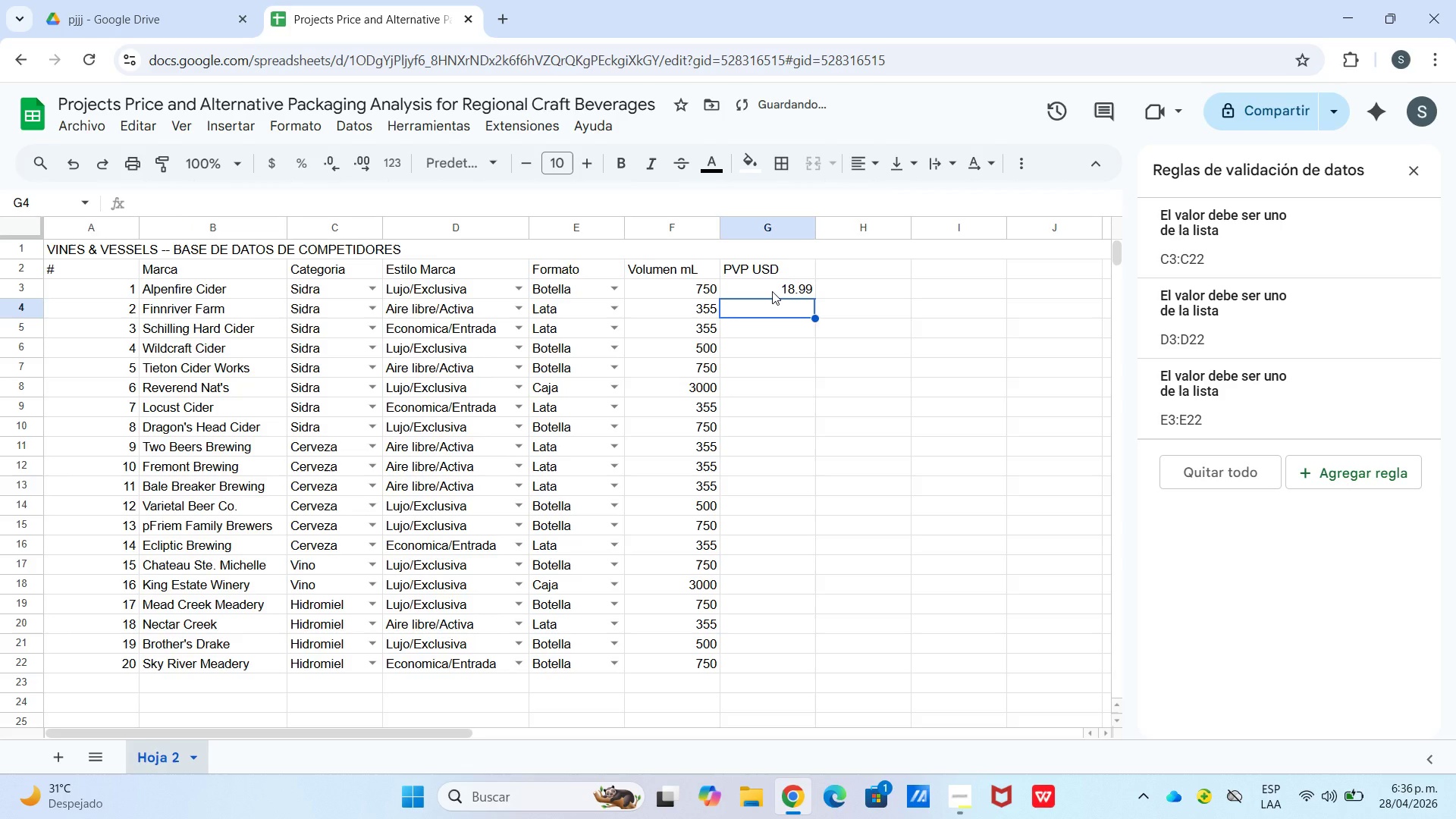 
key(Numpad5)
 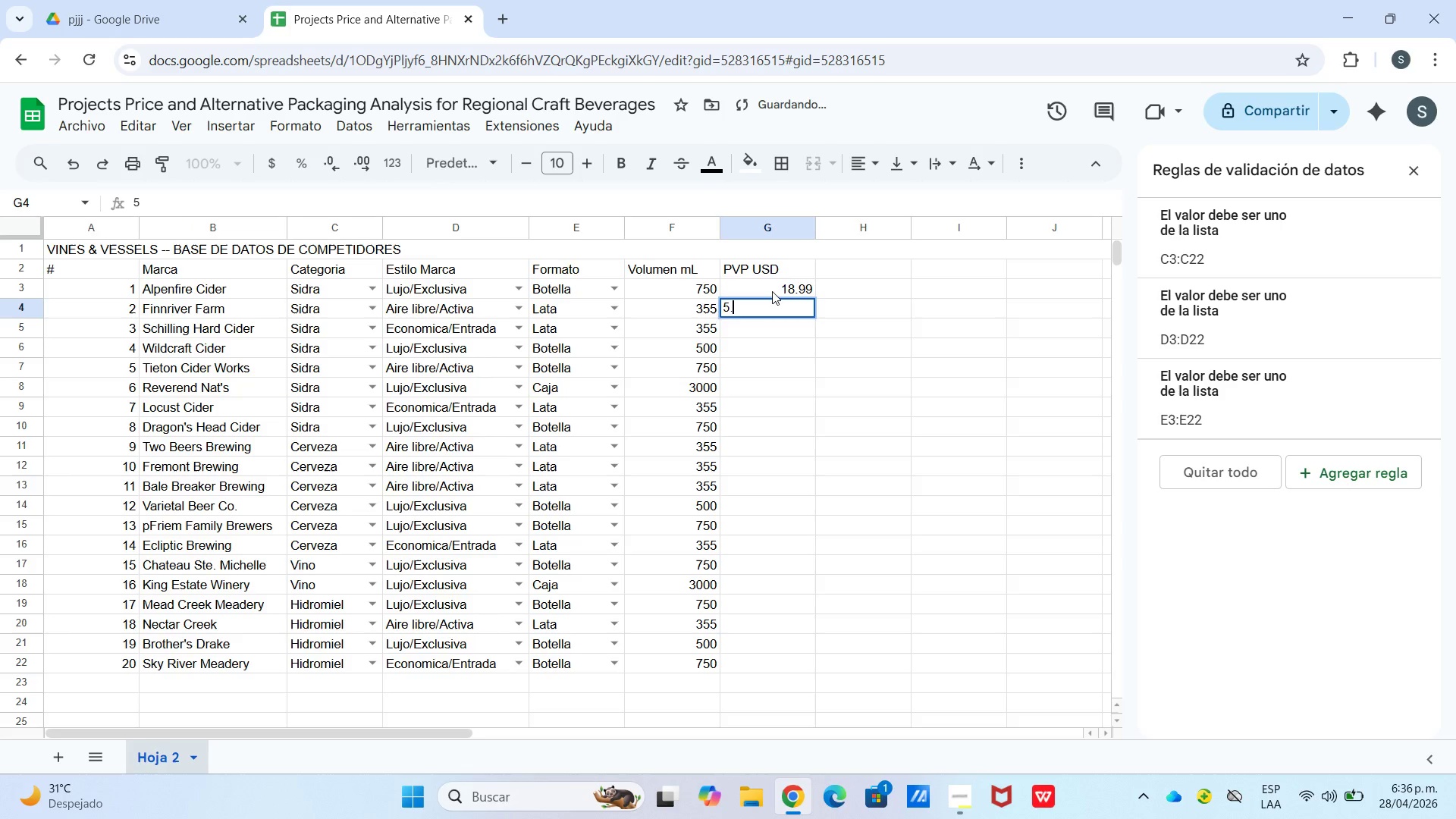 
key(NumpadDecimal)
 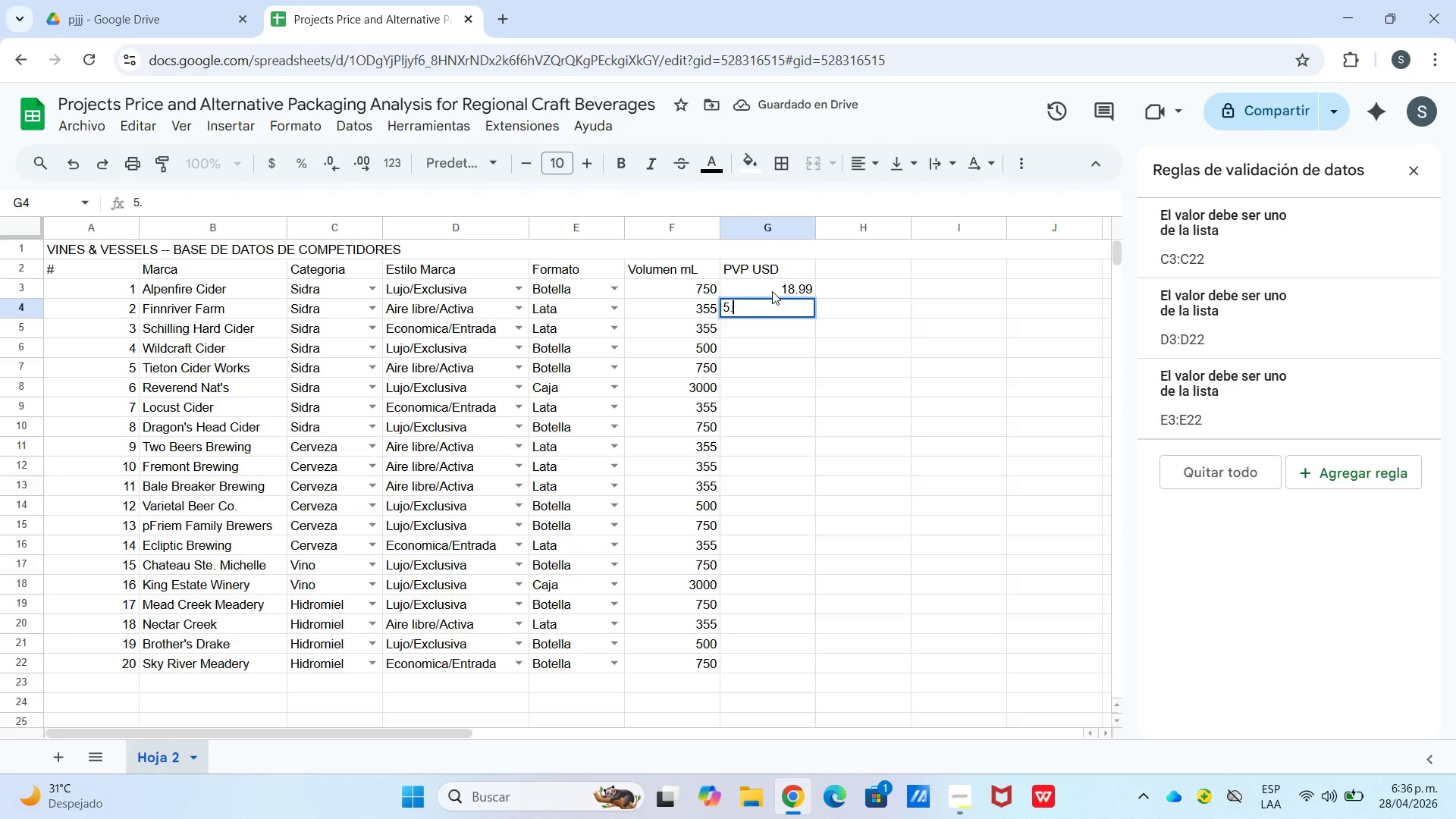 
key(Numpad4)
 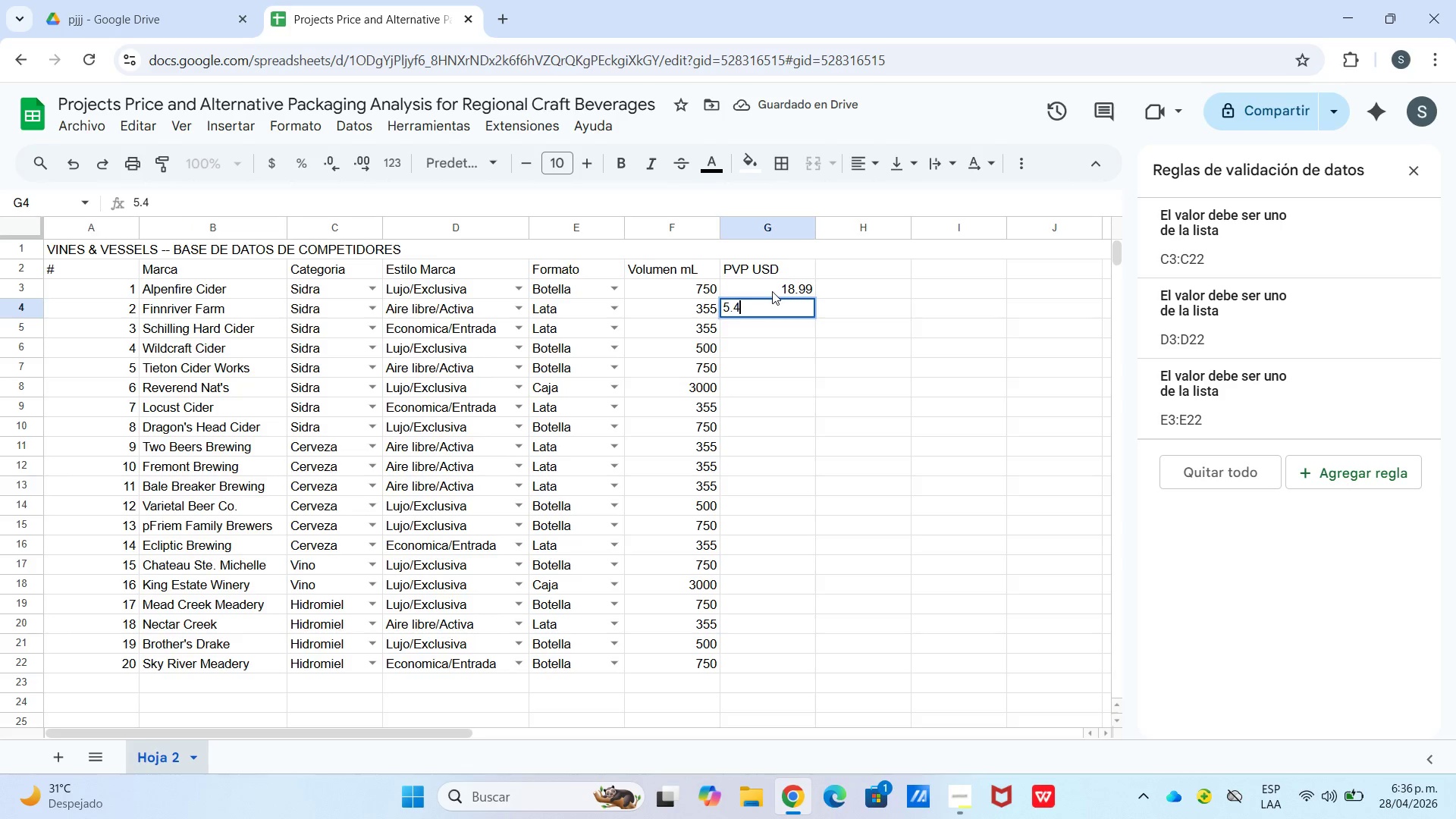 
key(Numpad9)
 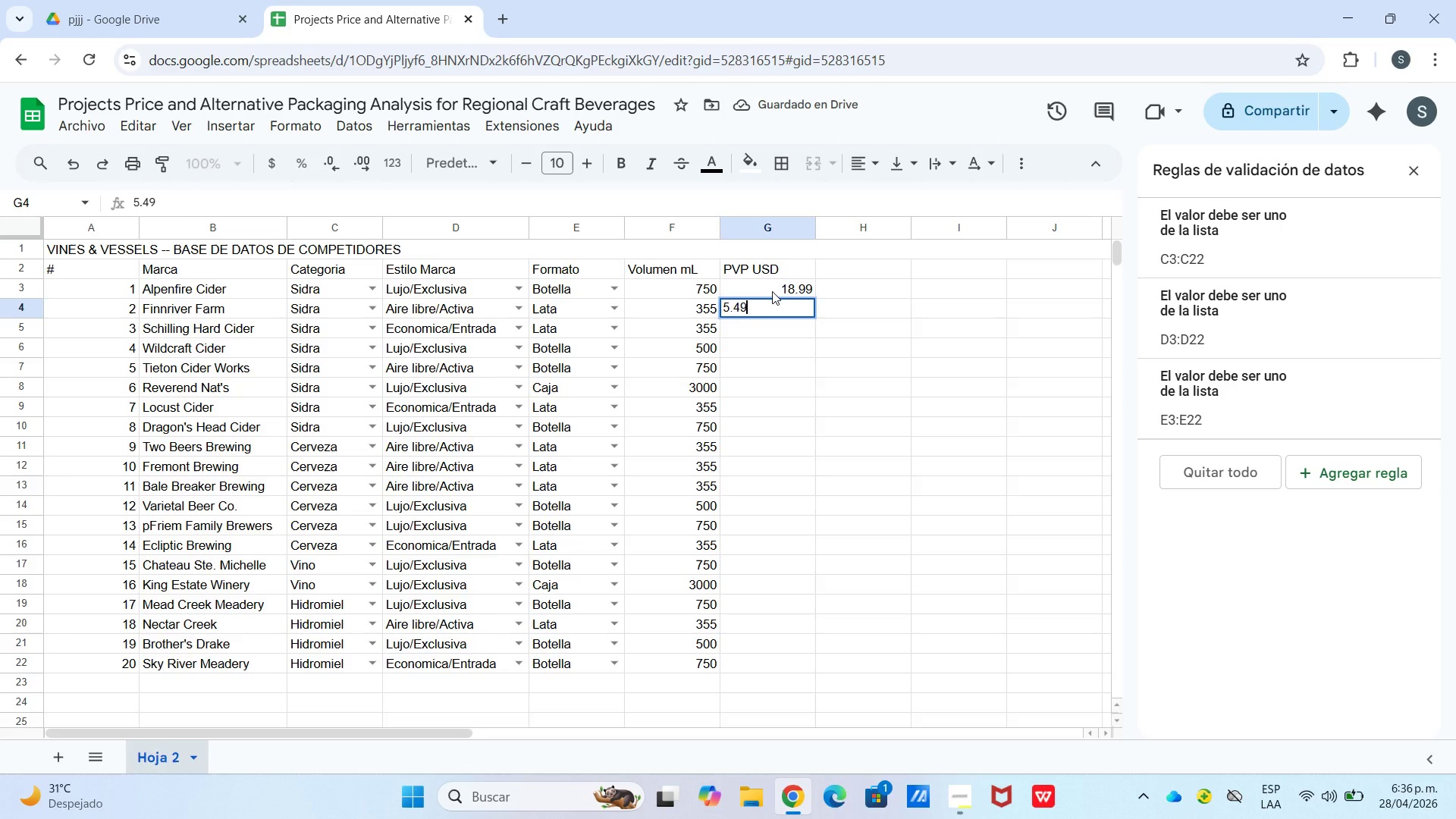 
key(Enter)
 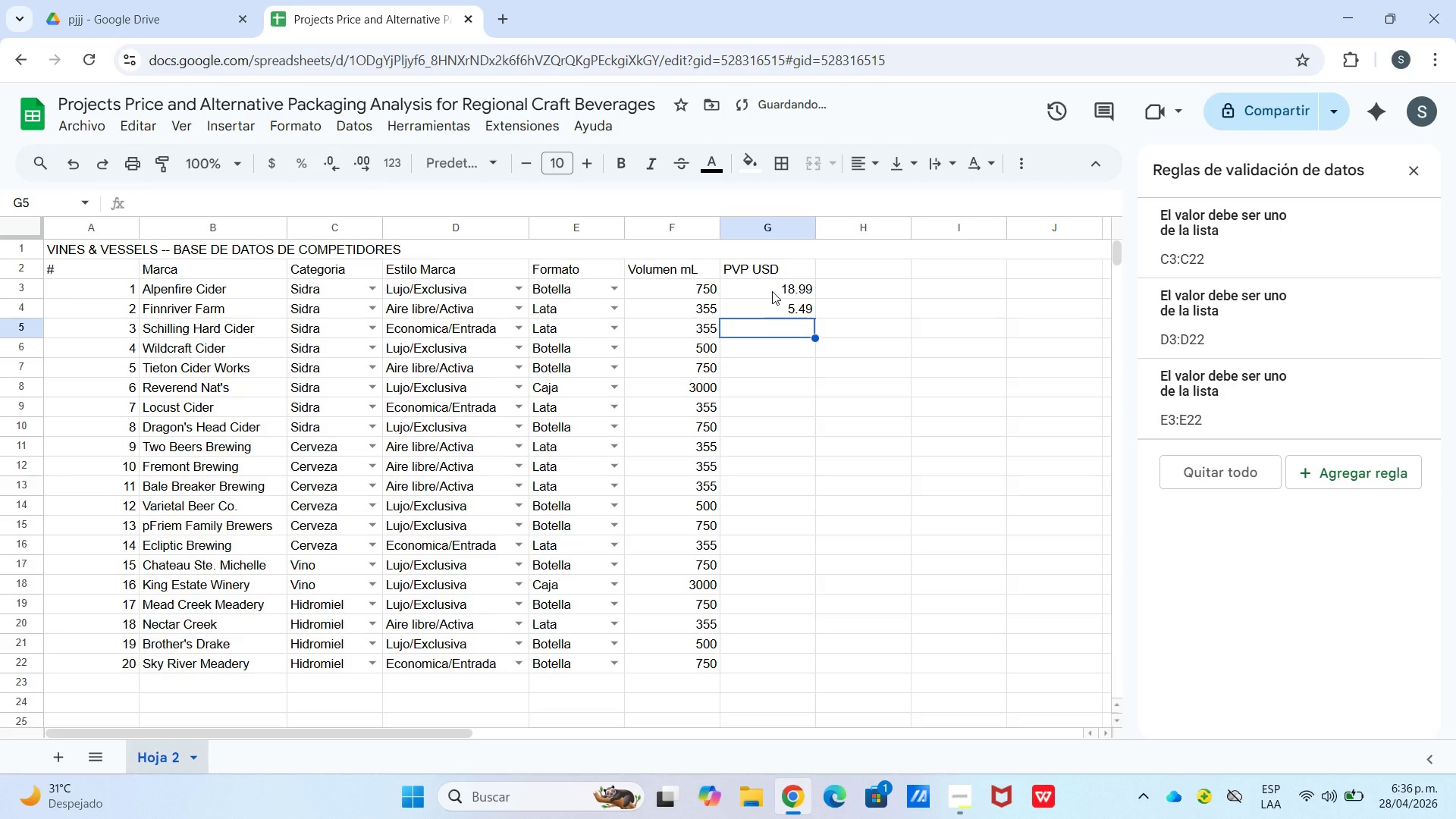 
key(Numpad3)
 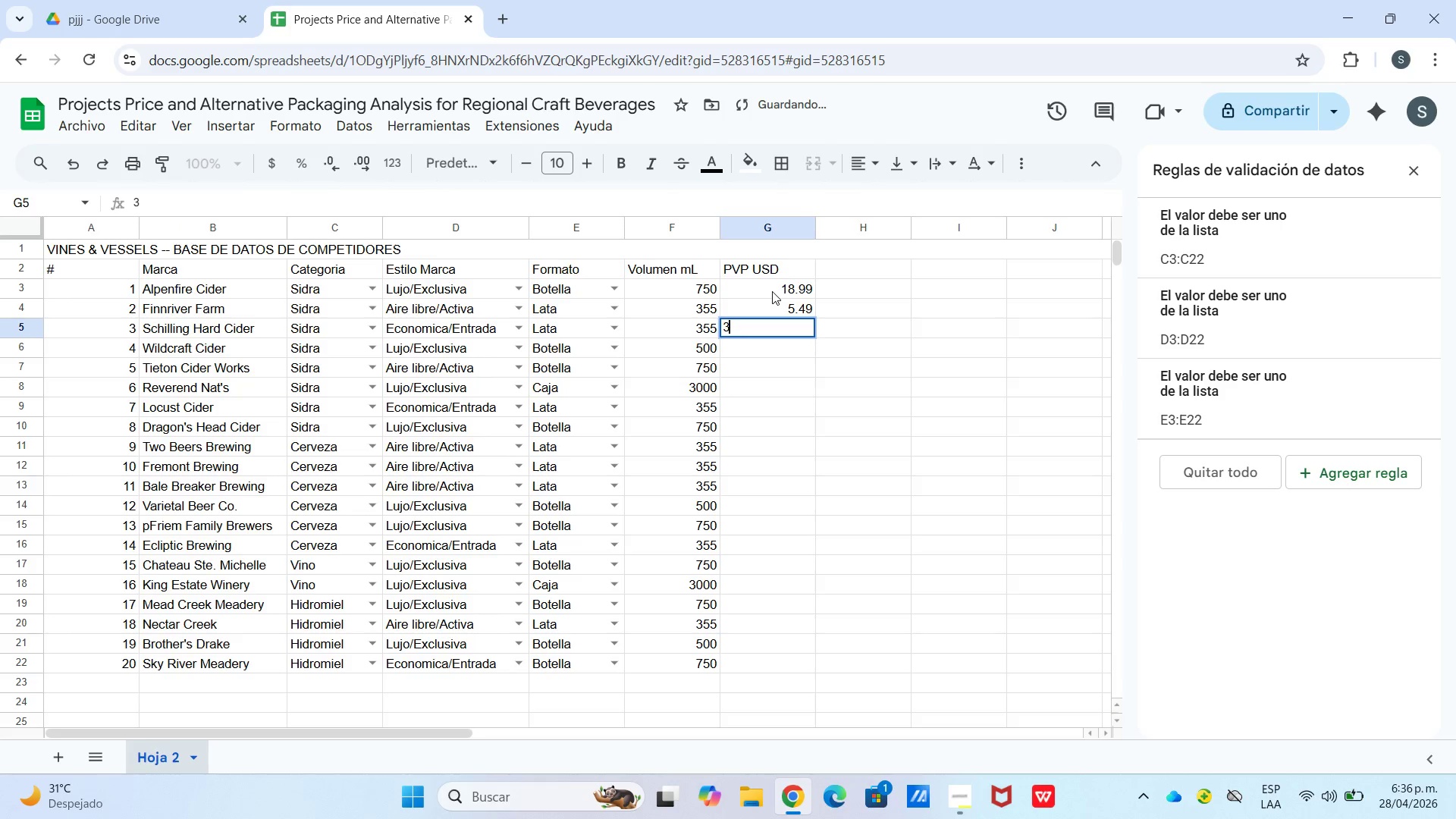 
key(NumpadDecimal)
 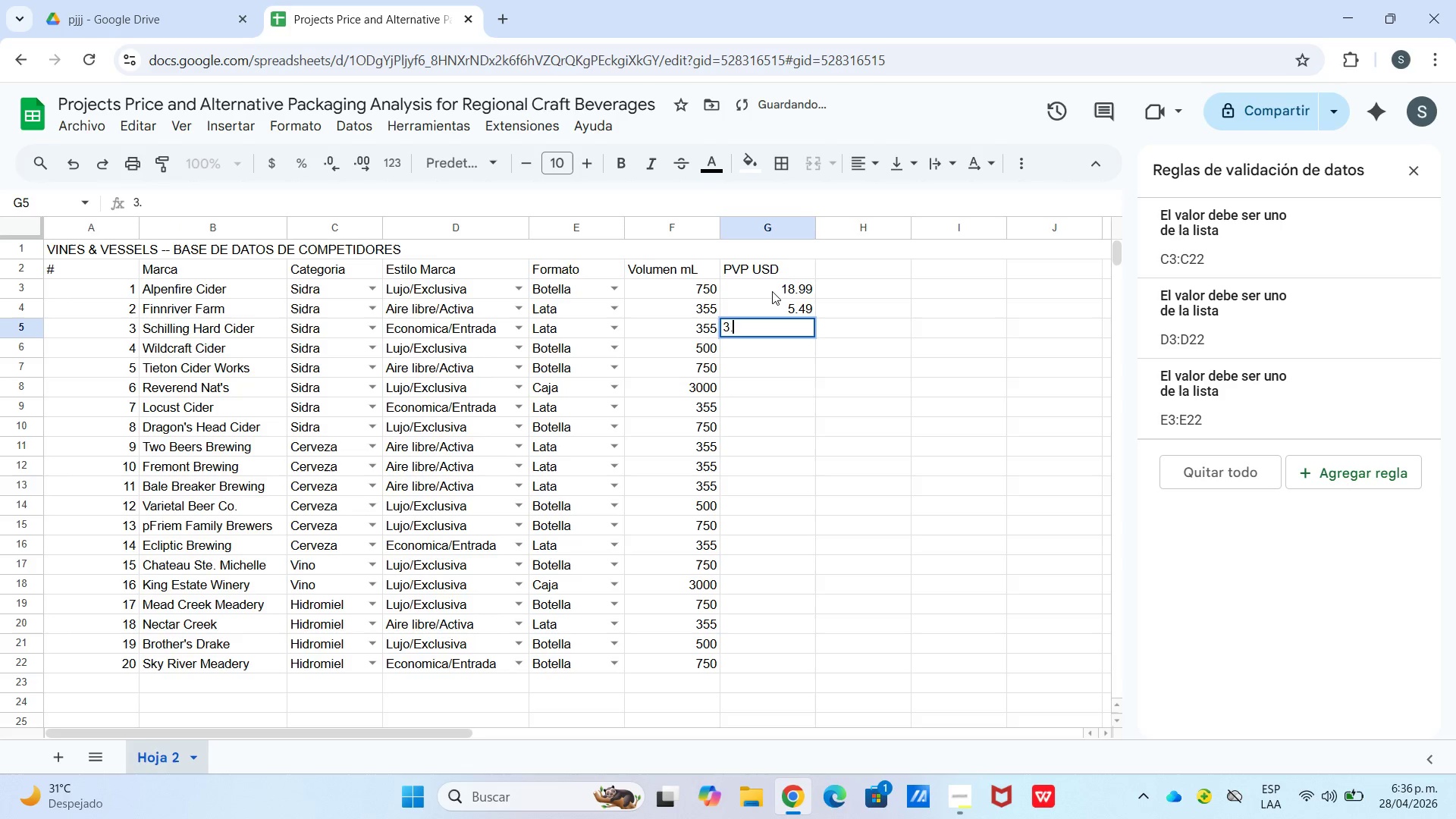 
key(Numpad9)
 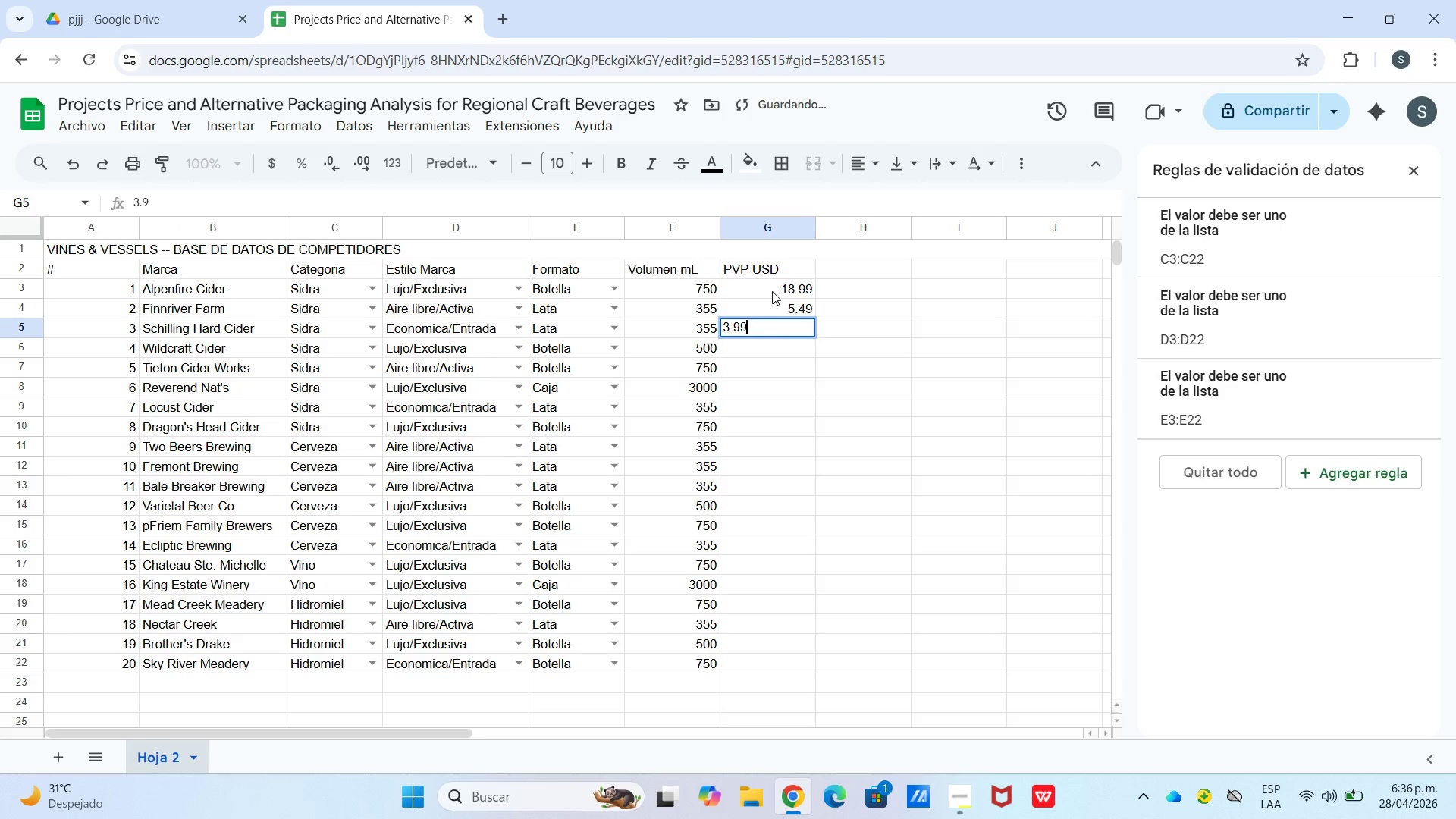 
key(Numpad9)
 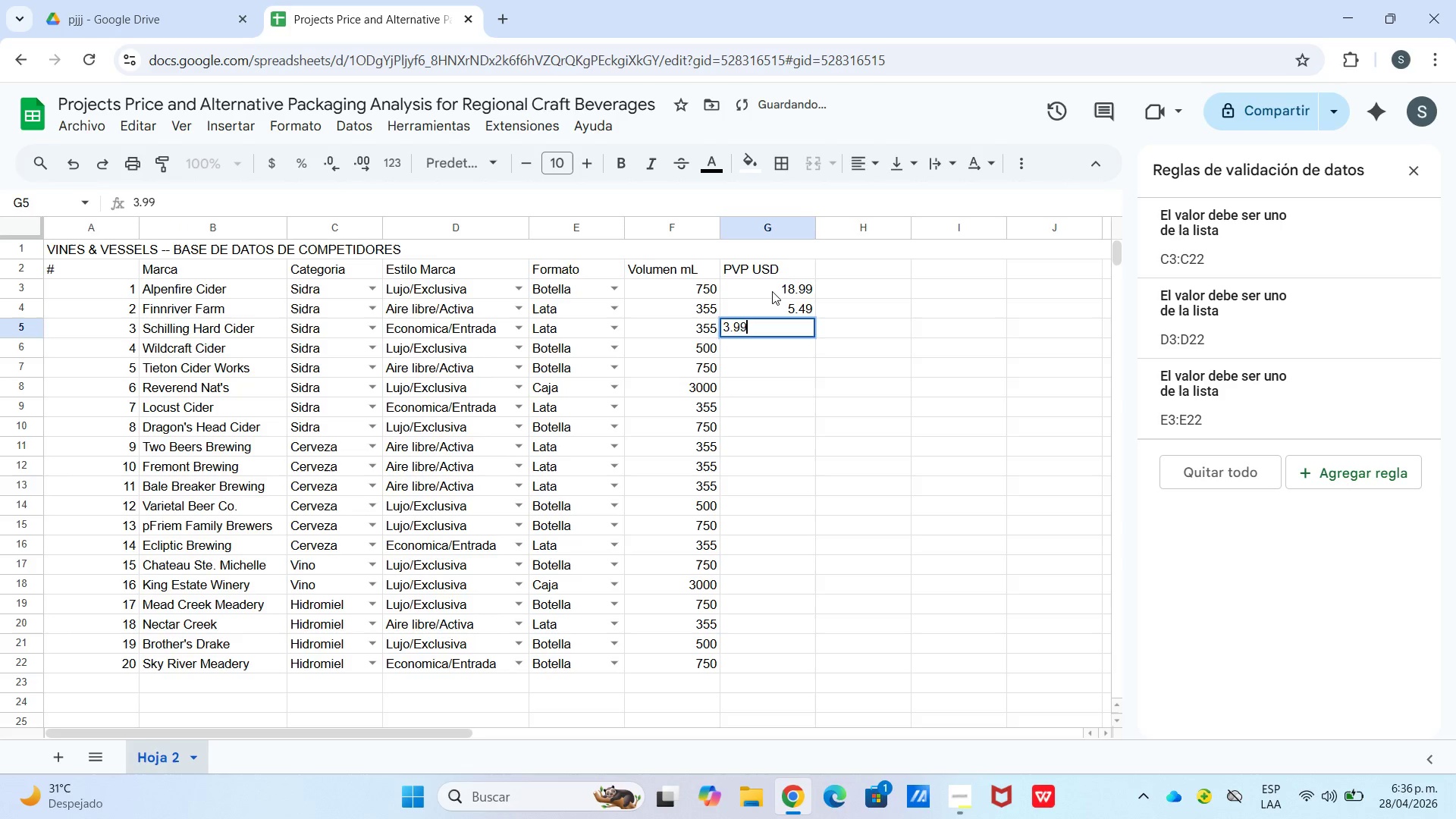 
key(Enter)
 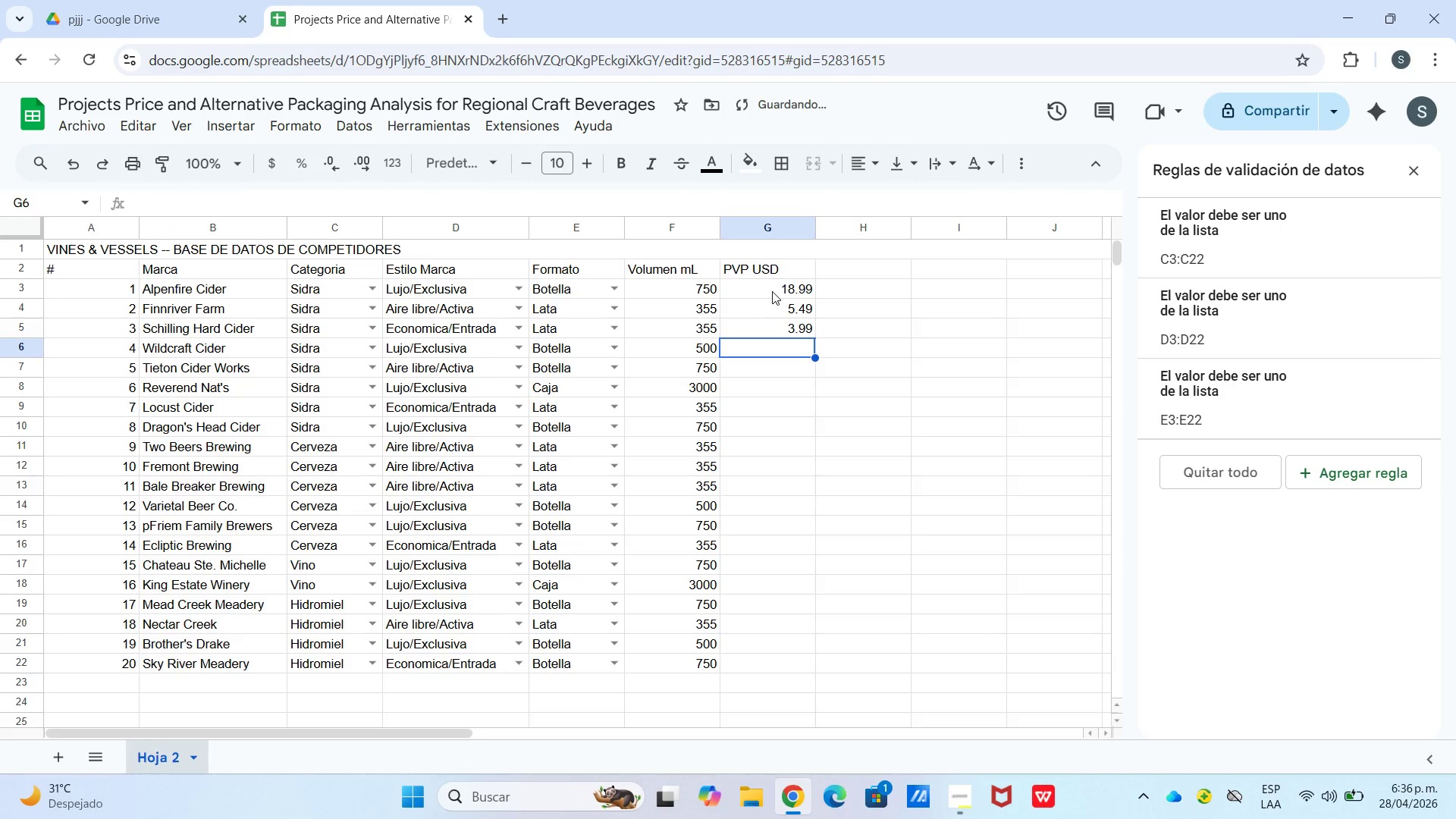 
key(Numpad1)
 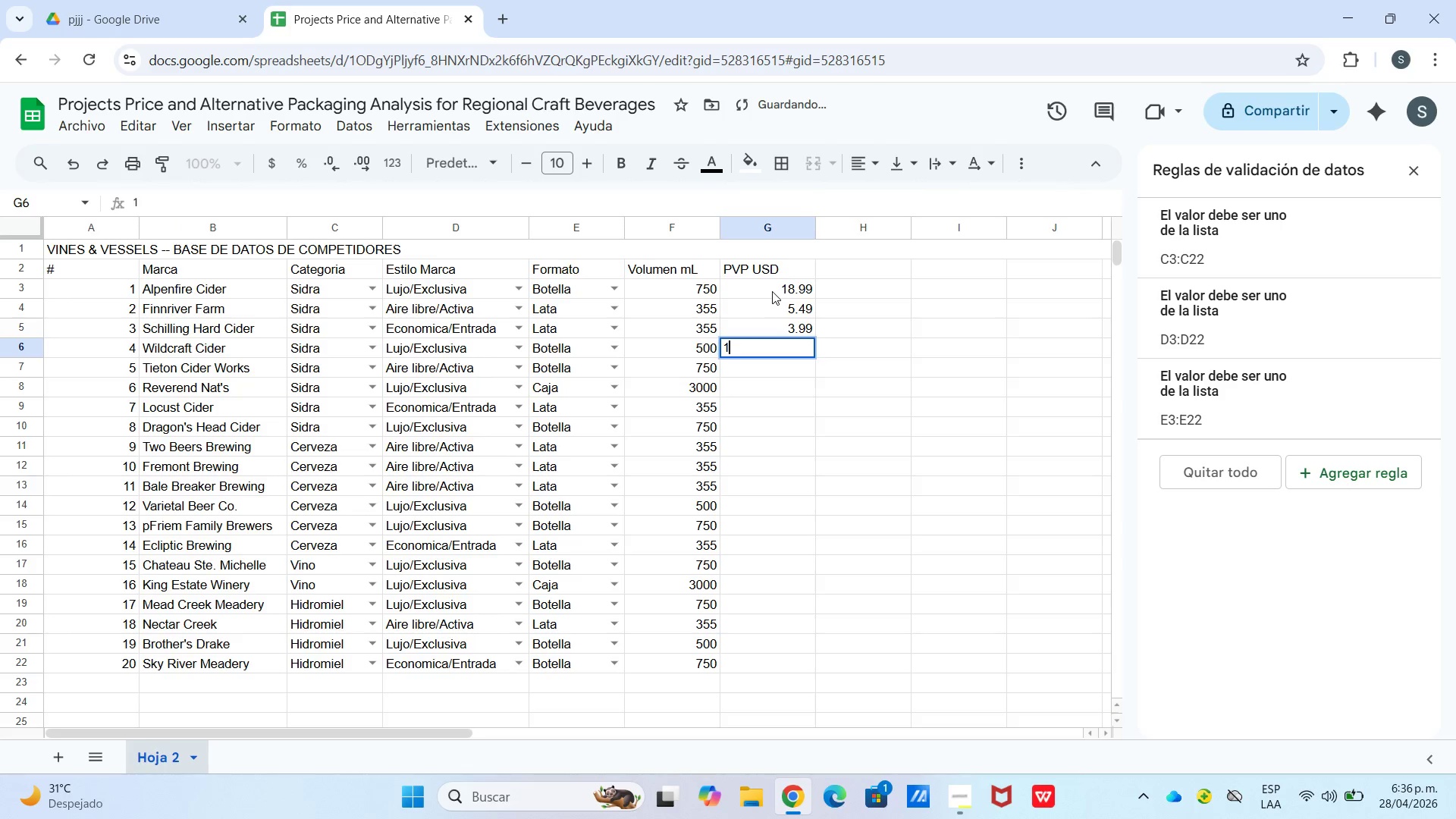 
key(Numpad4)
 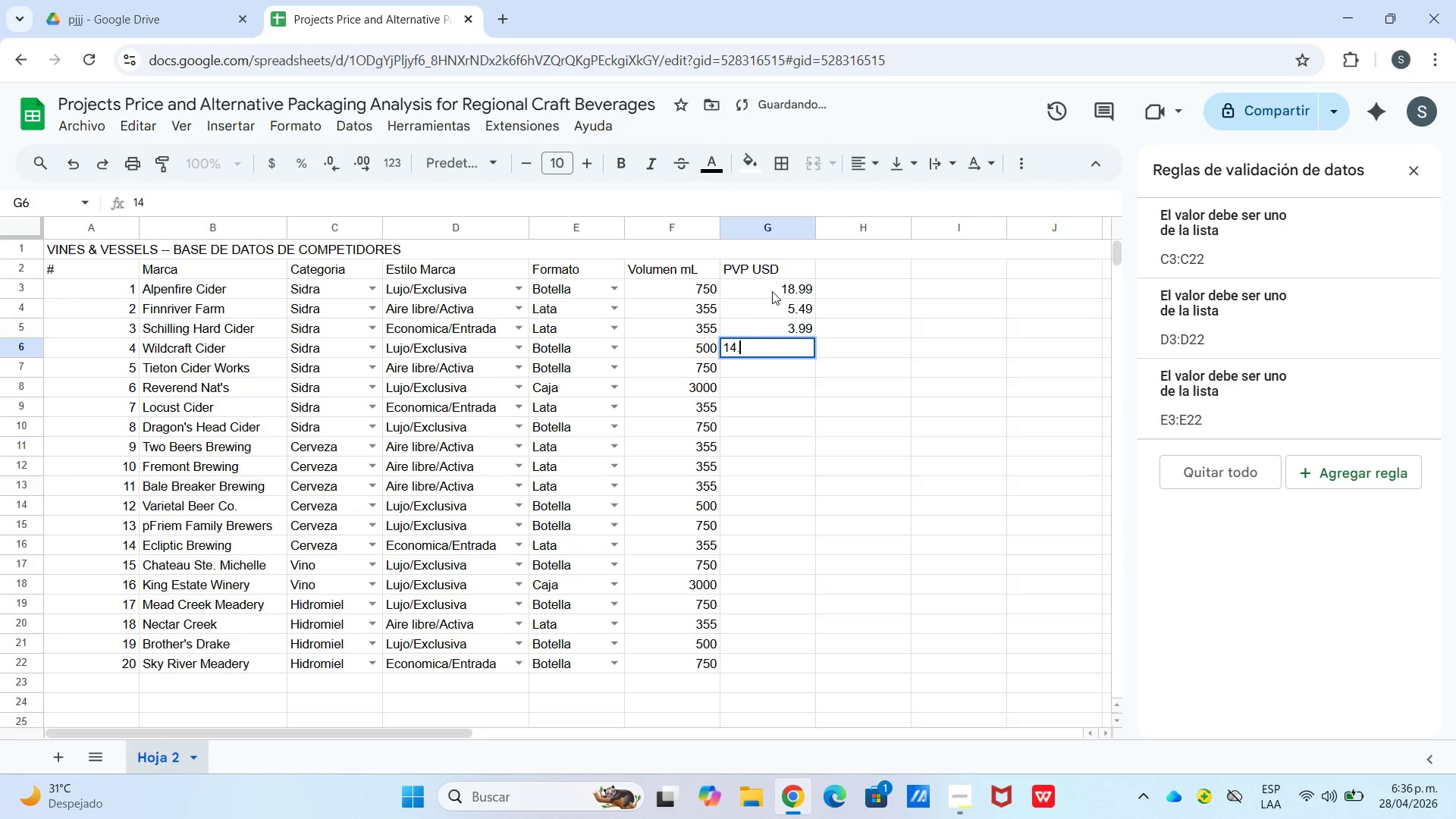 
key(NumpadDecimal)
 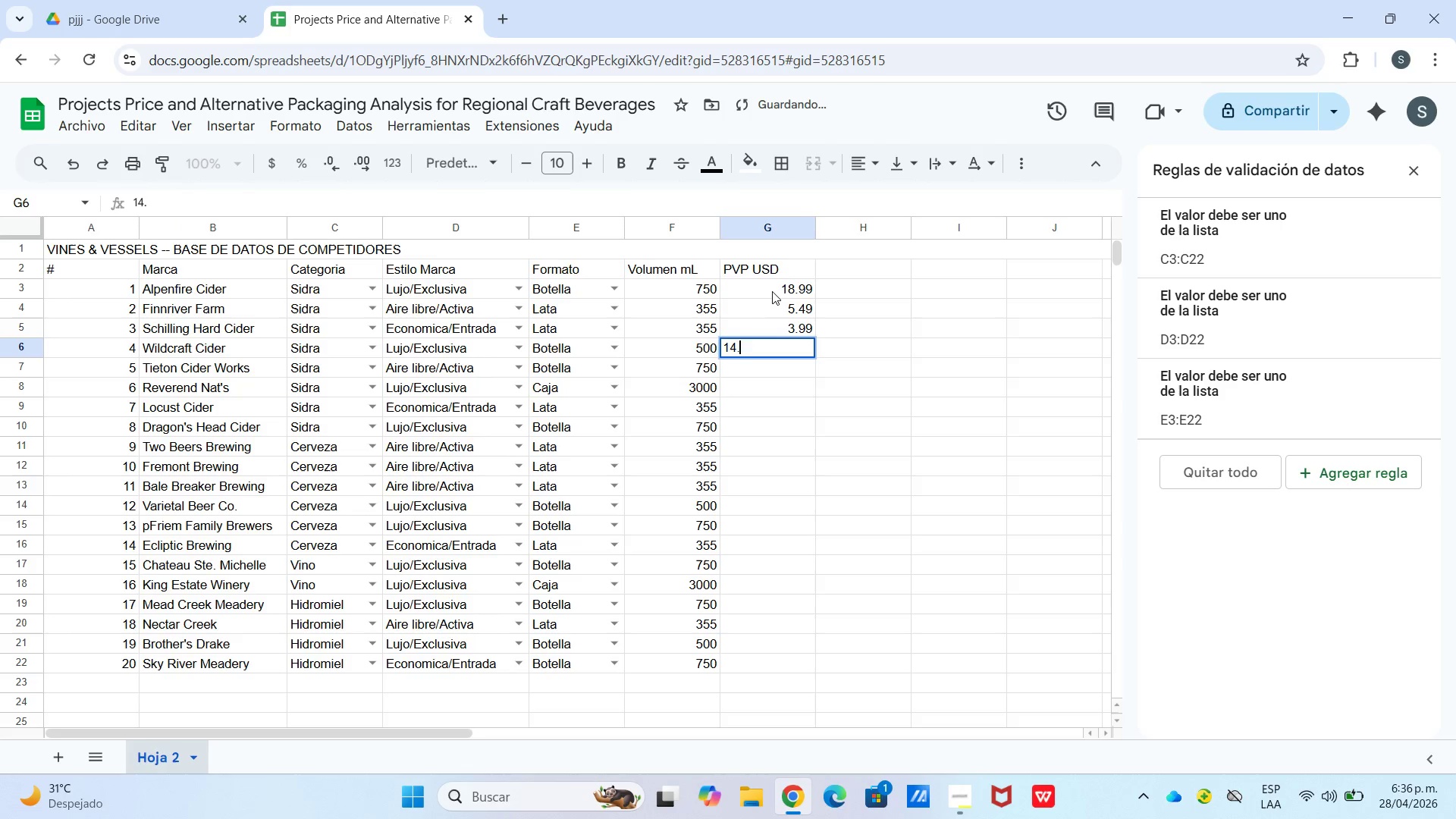 
key(Numpad5)
 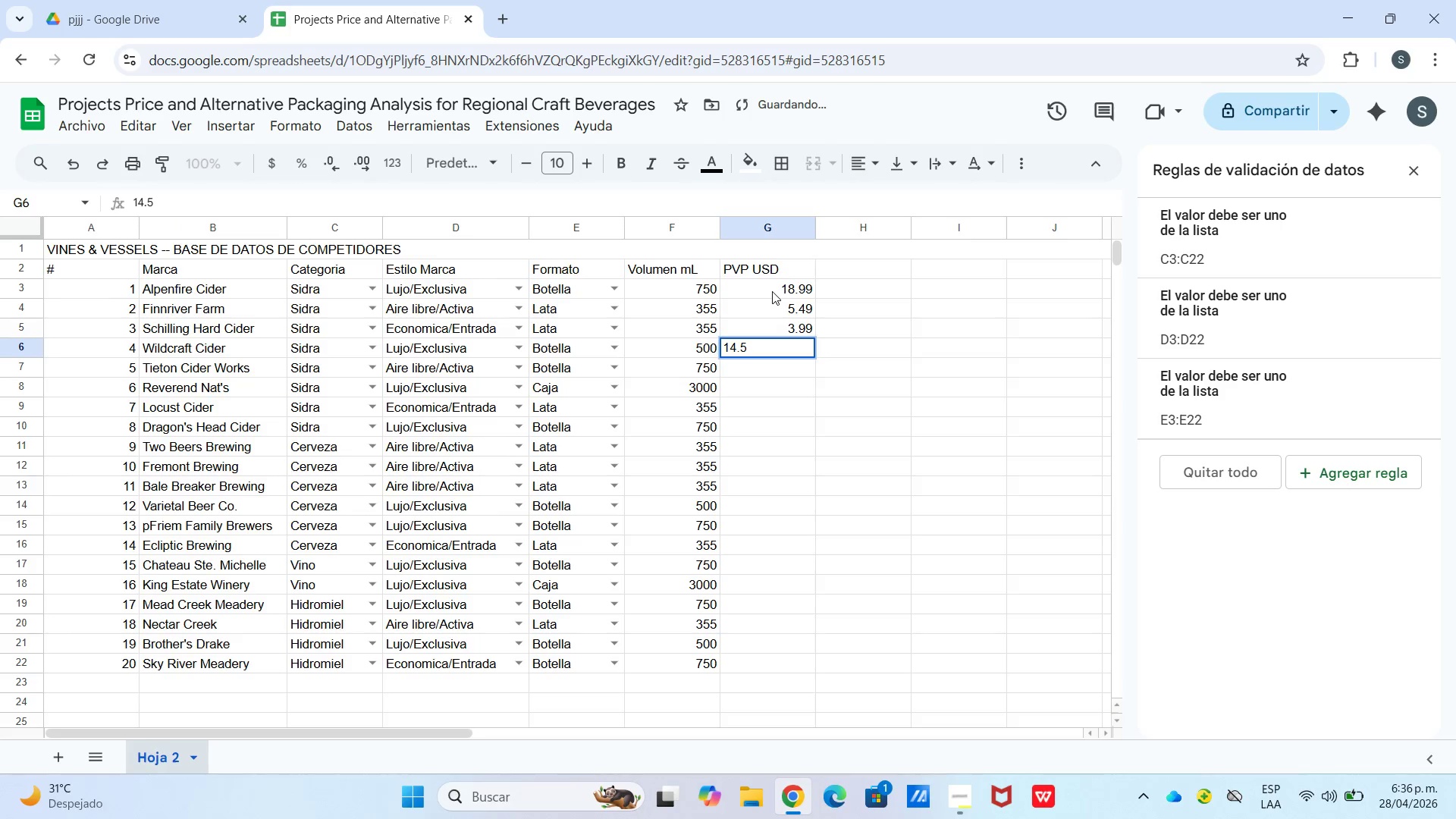 
key(Enter)
 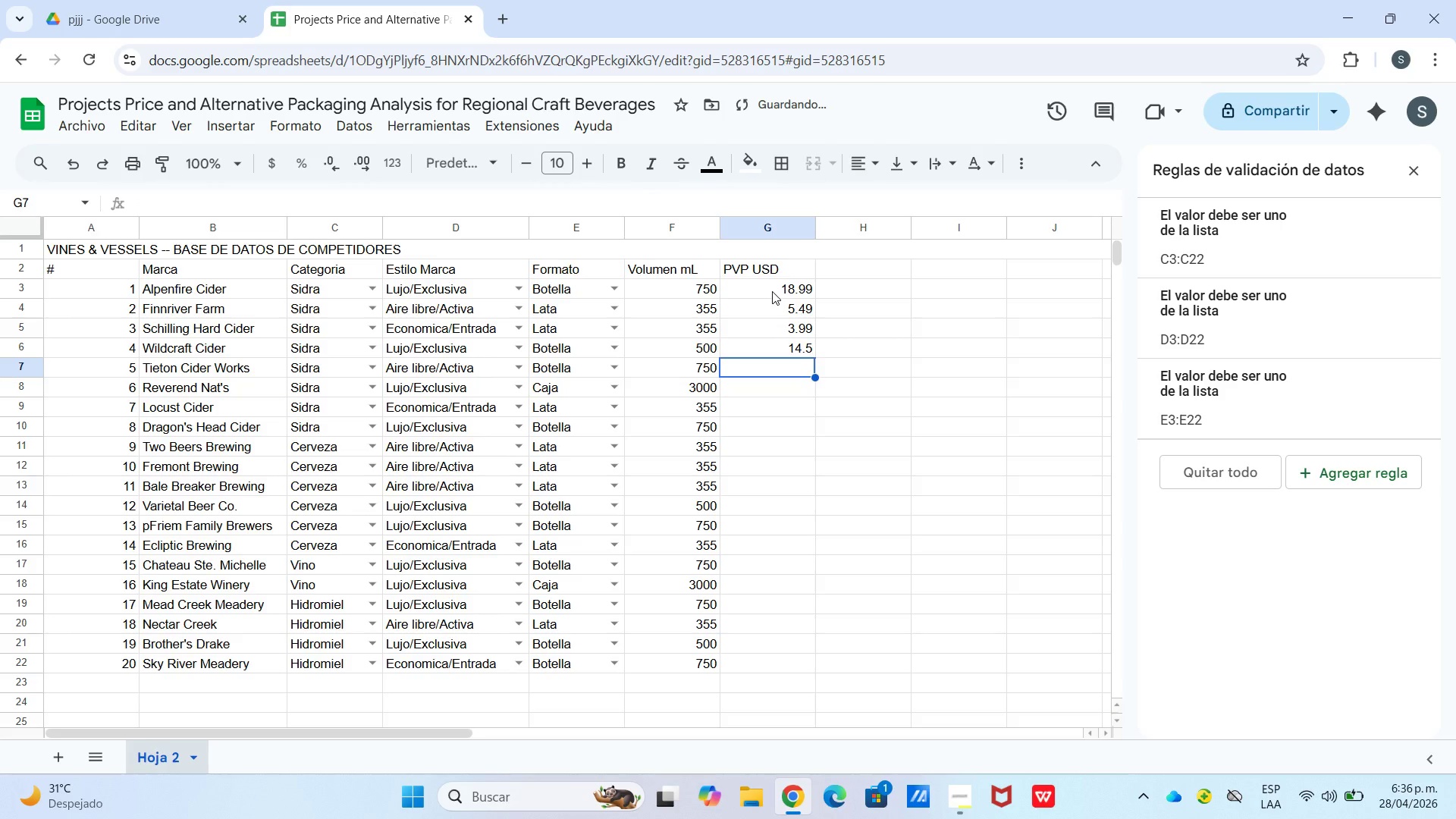 
key(Numpad1)
 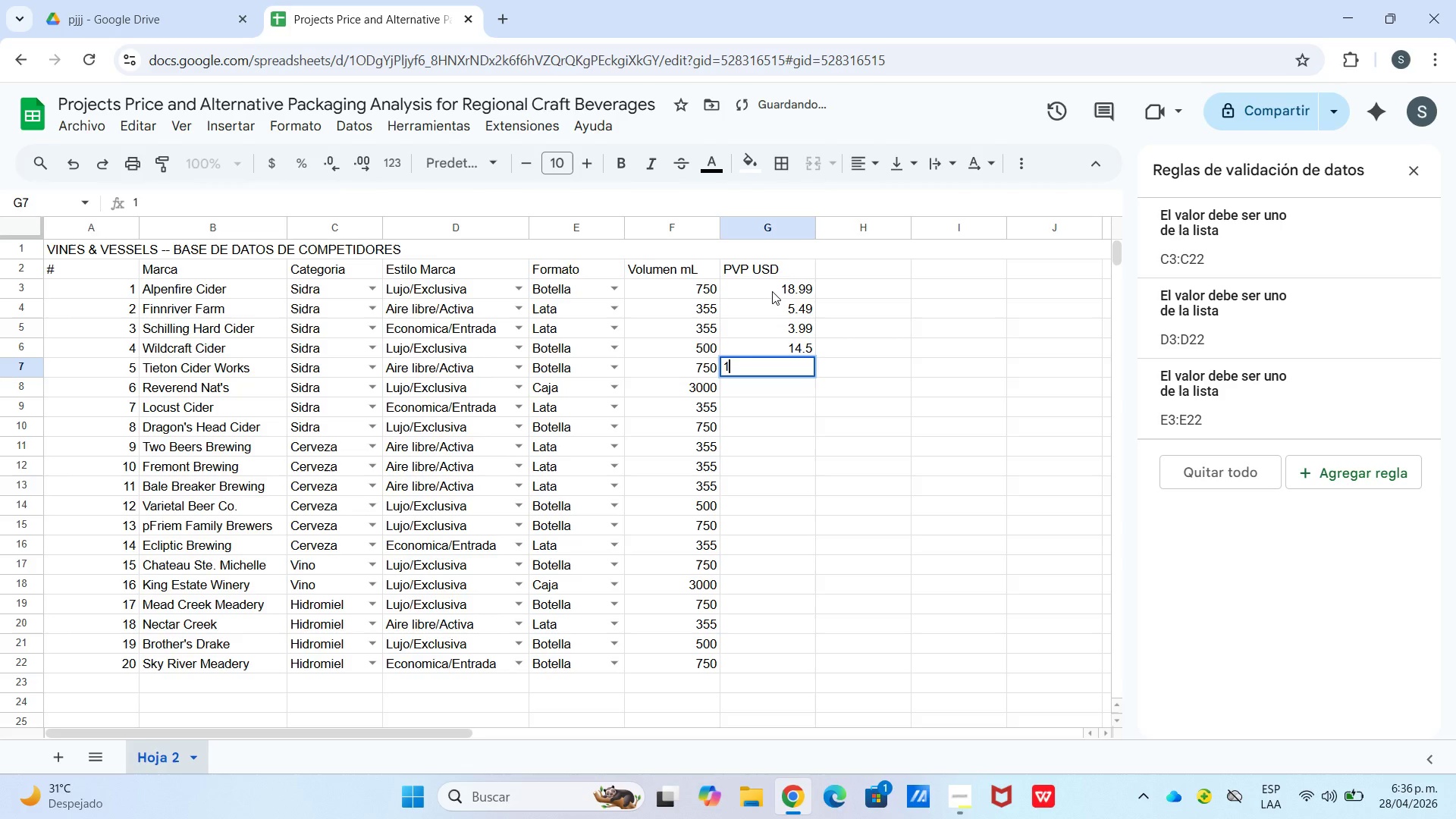 
key(Numpad6)
 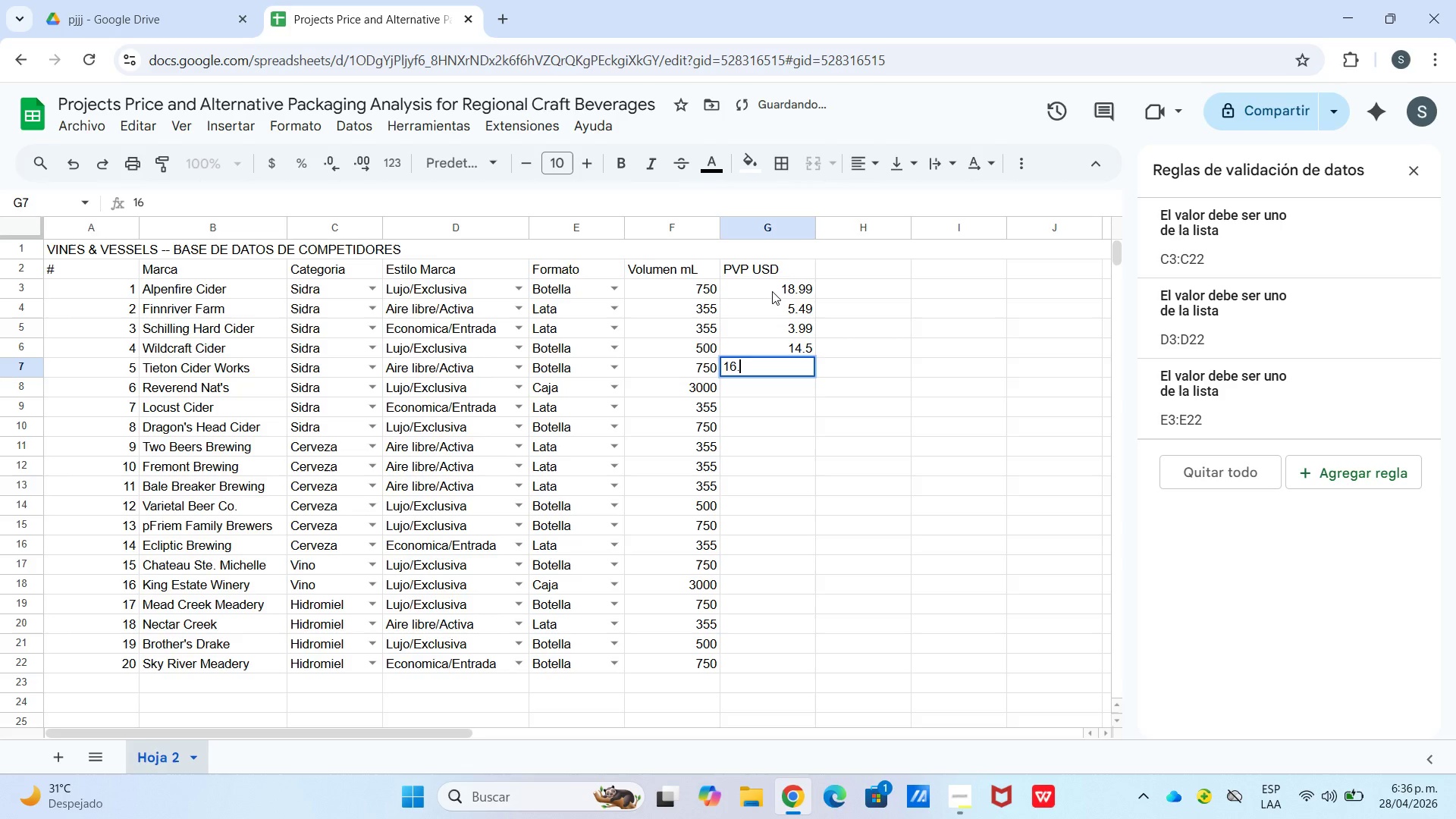 
key(NumpadDecimal)
 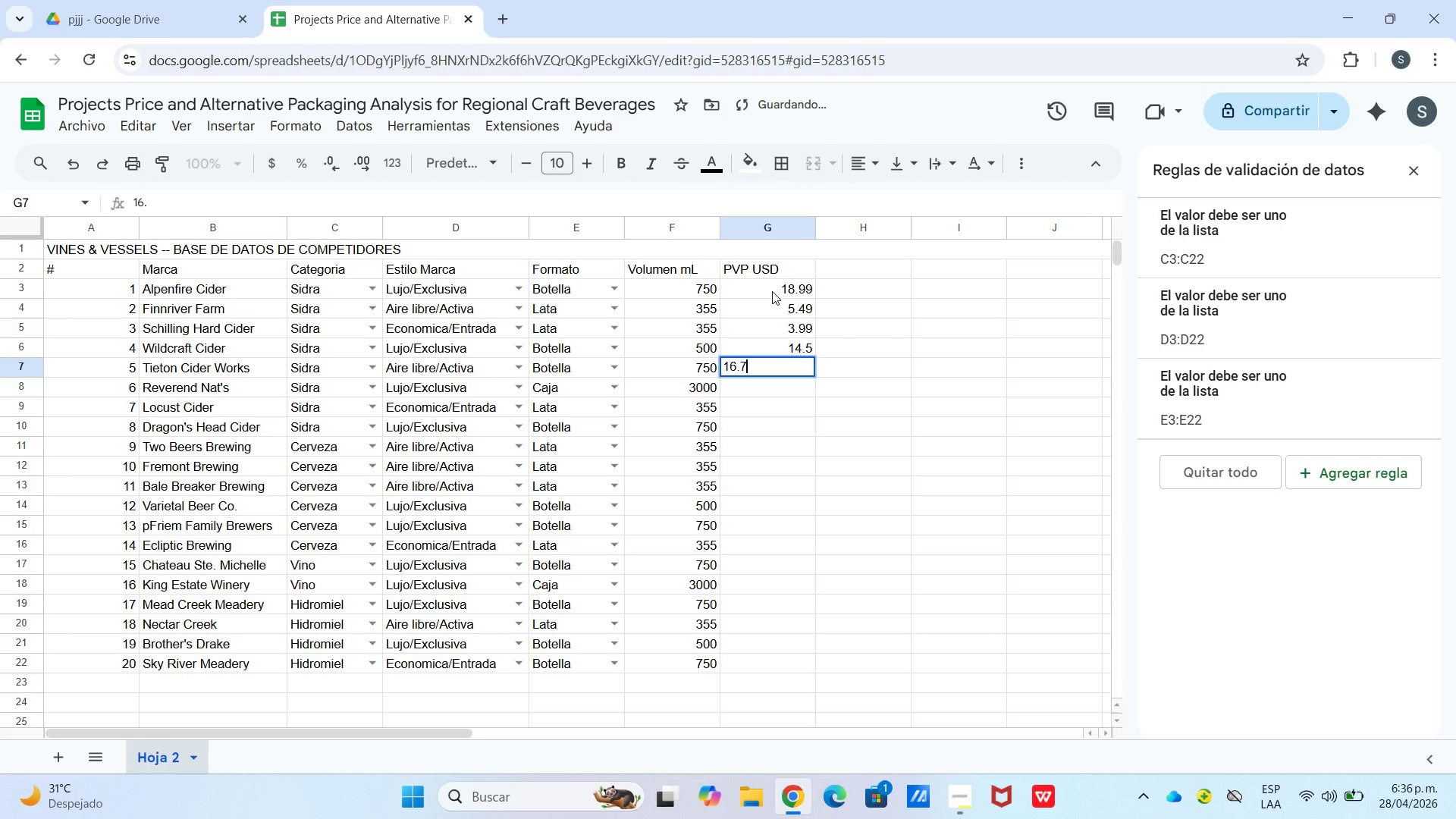 
key(Numpad7)
 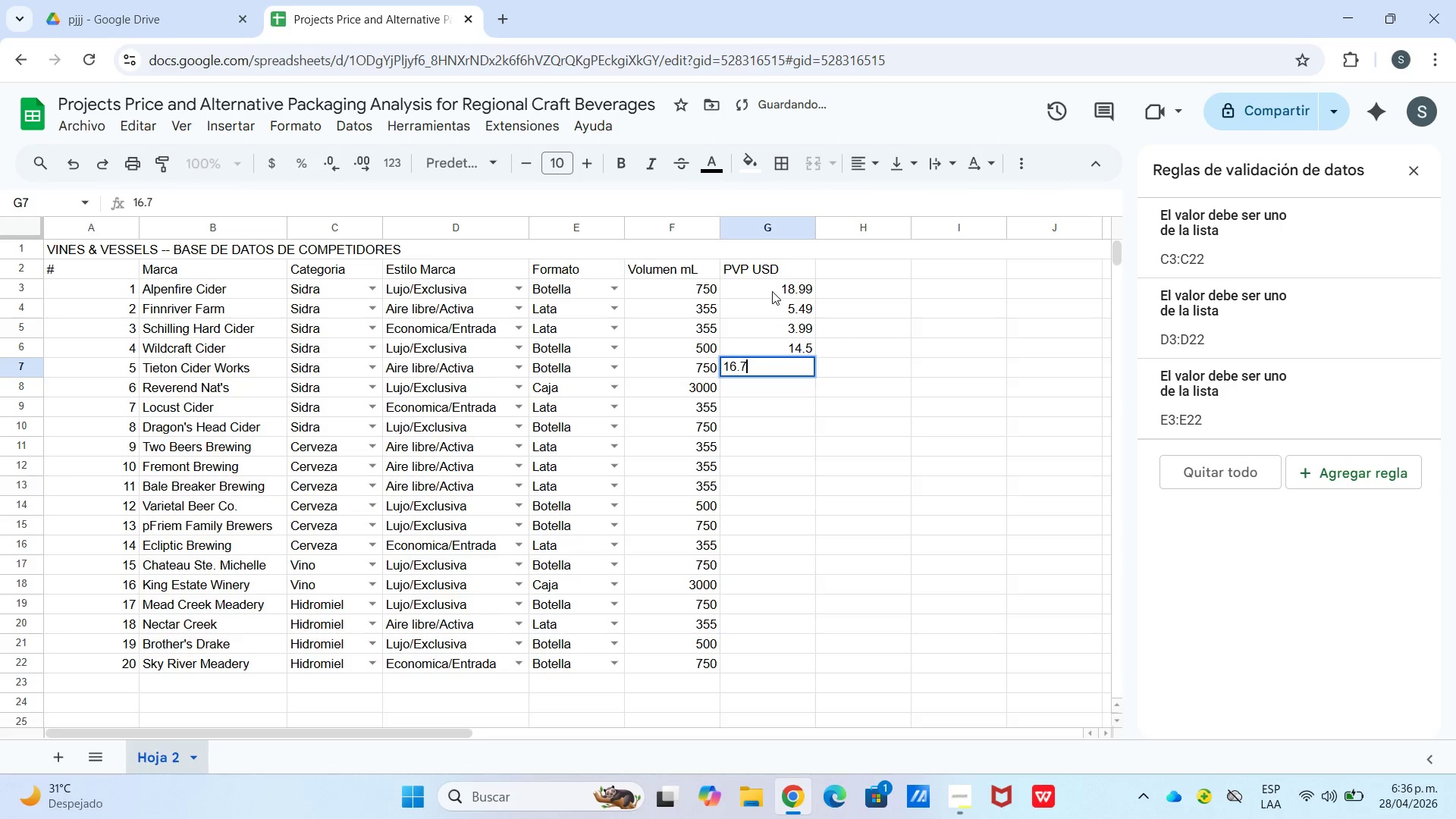 
key(Numpad5)
 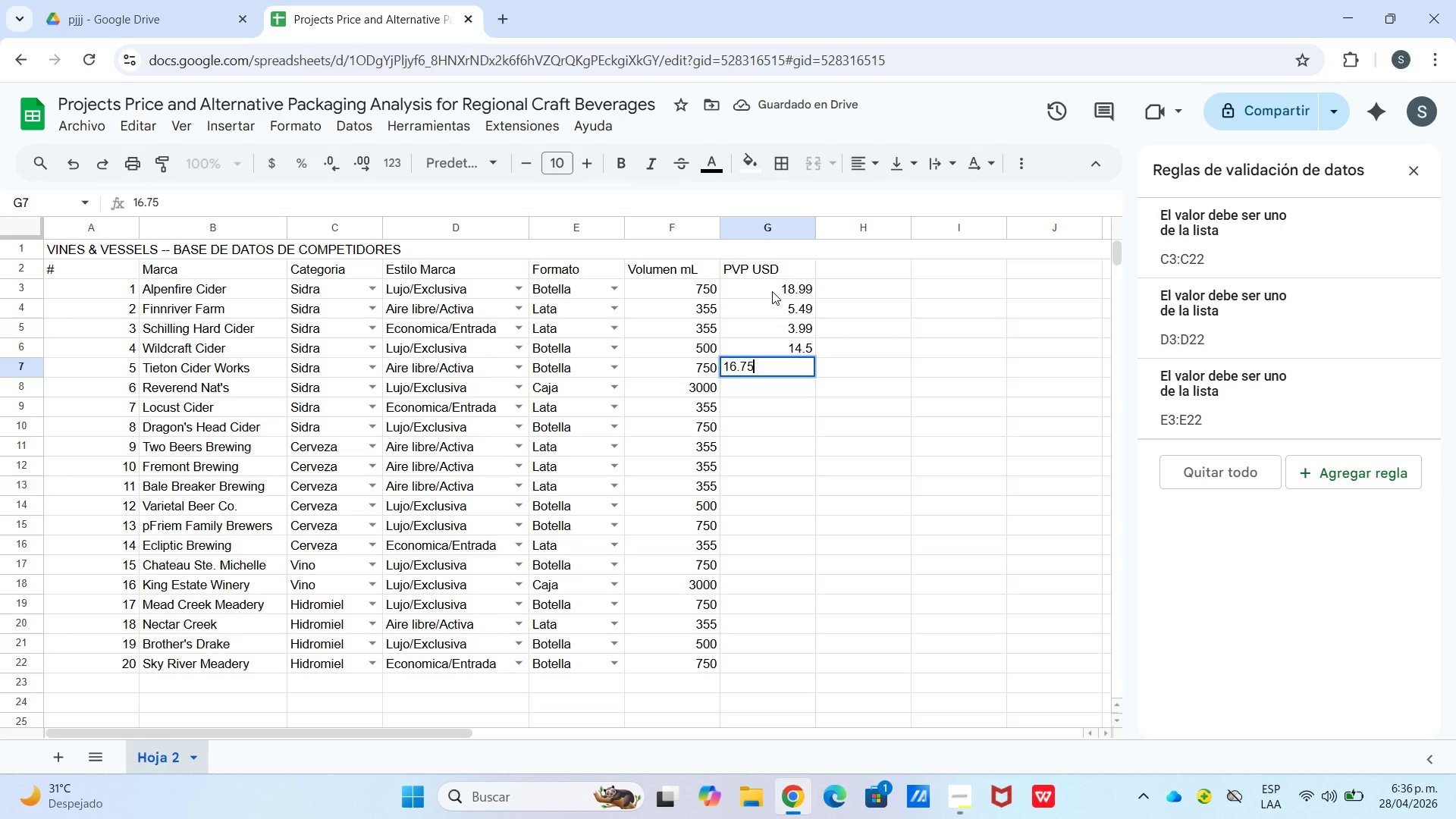 
key(Enter)
 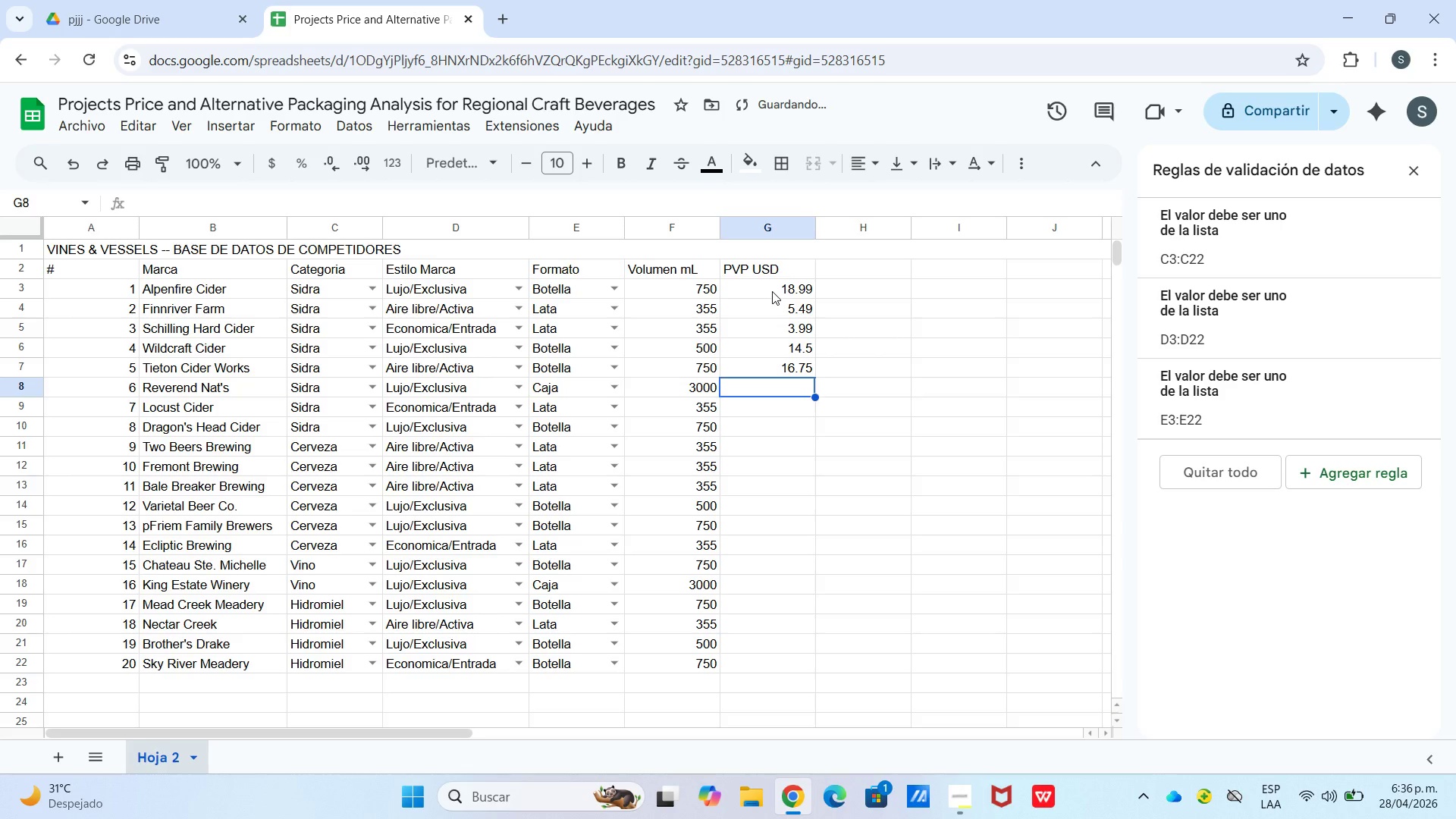 
key(Numpad4)
 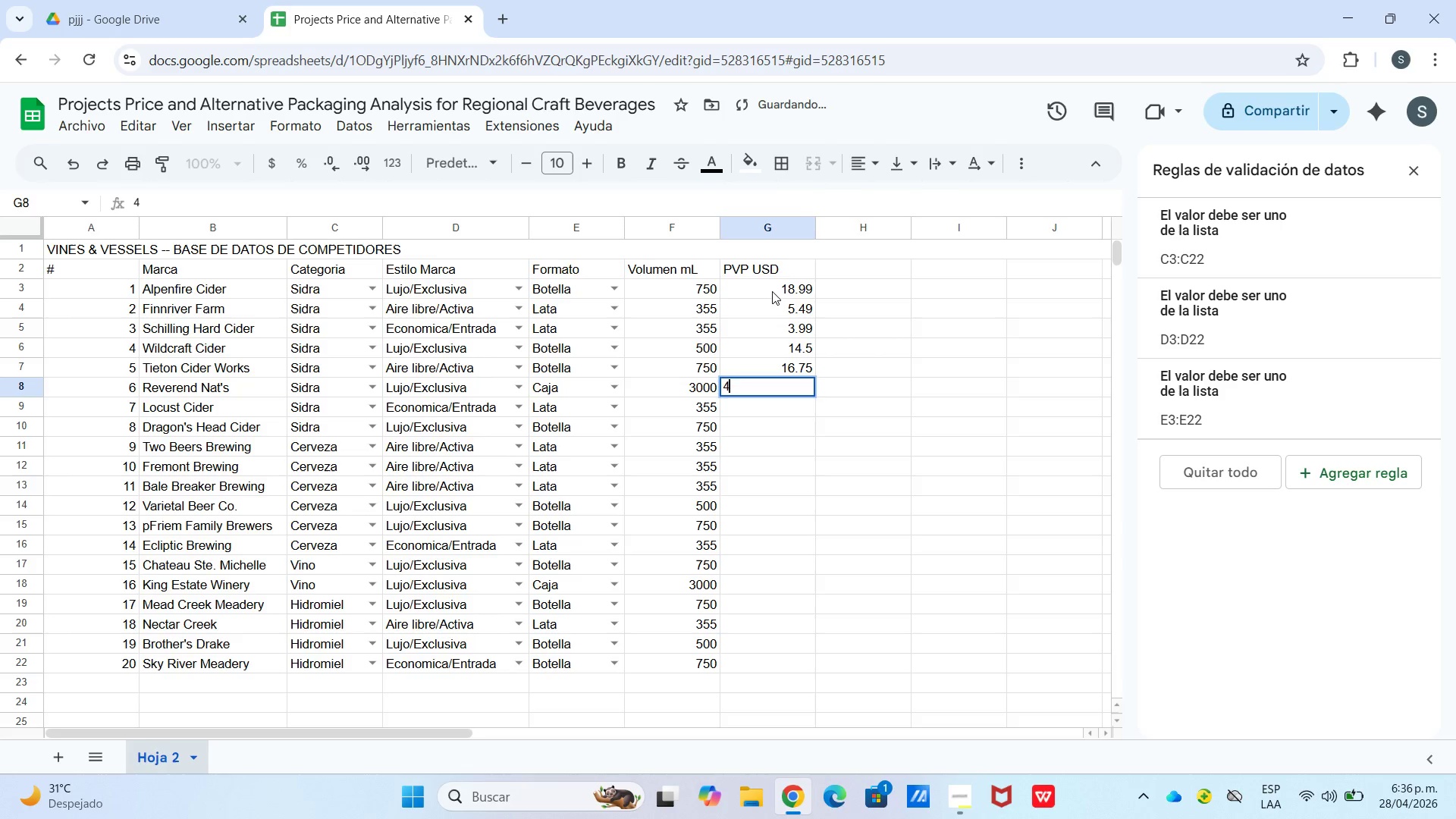 
key(Numpad2)
 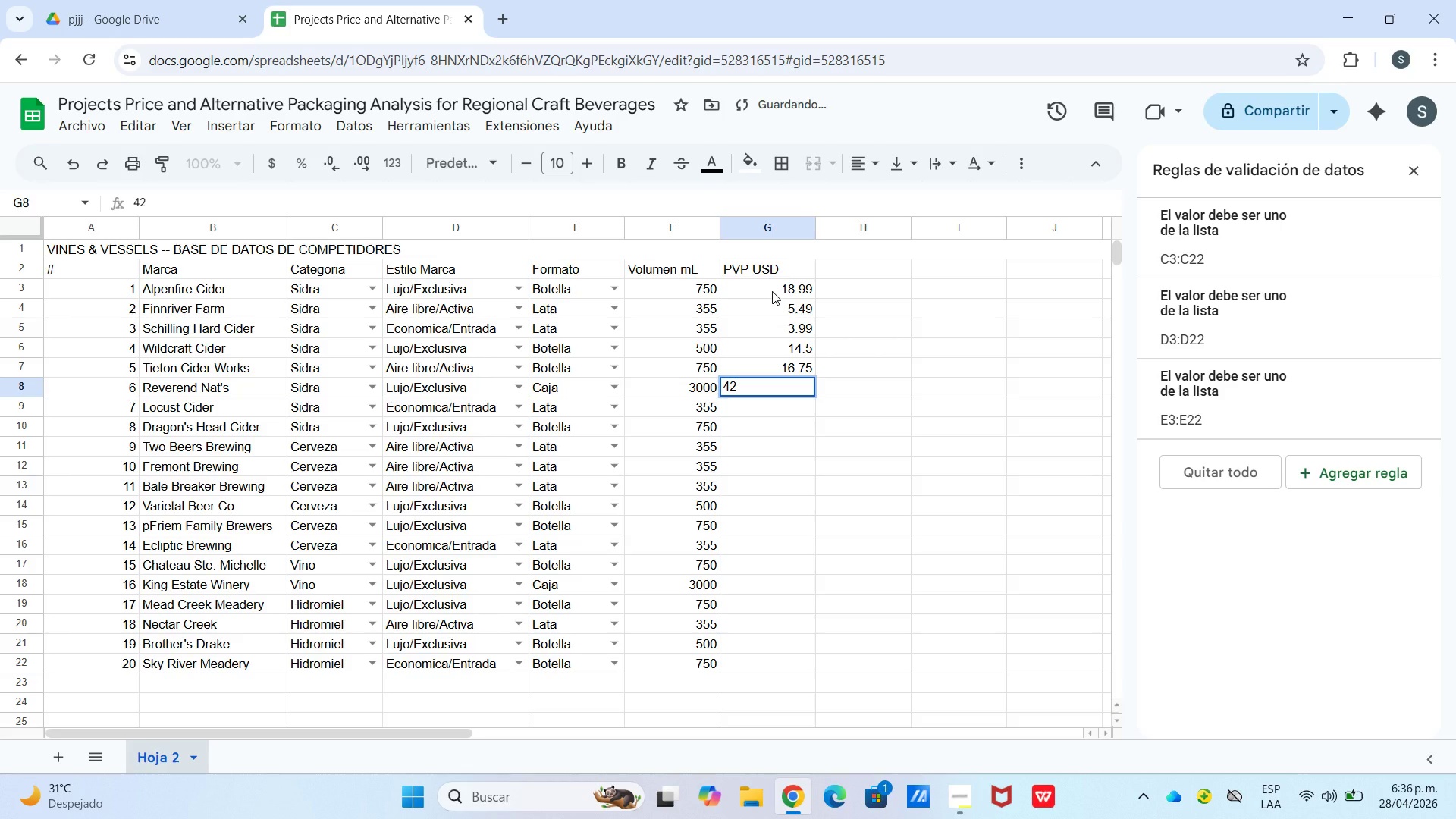 
key(Enter)
 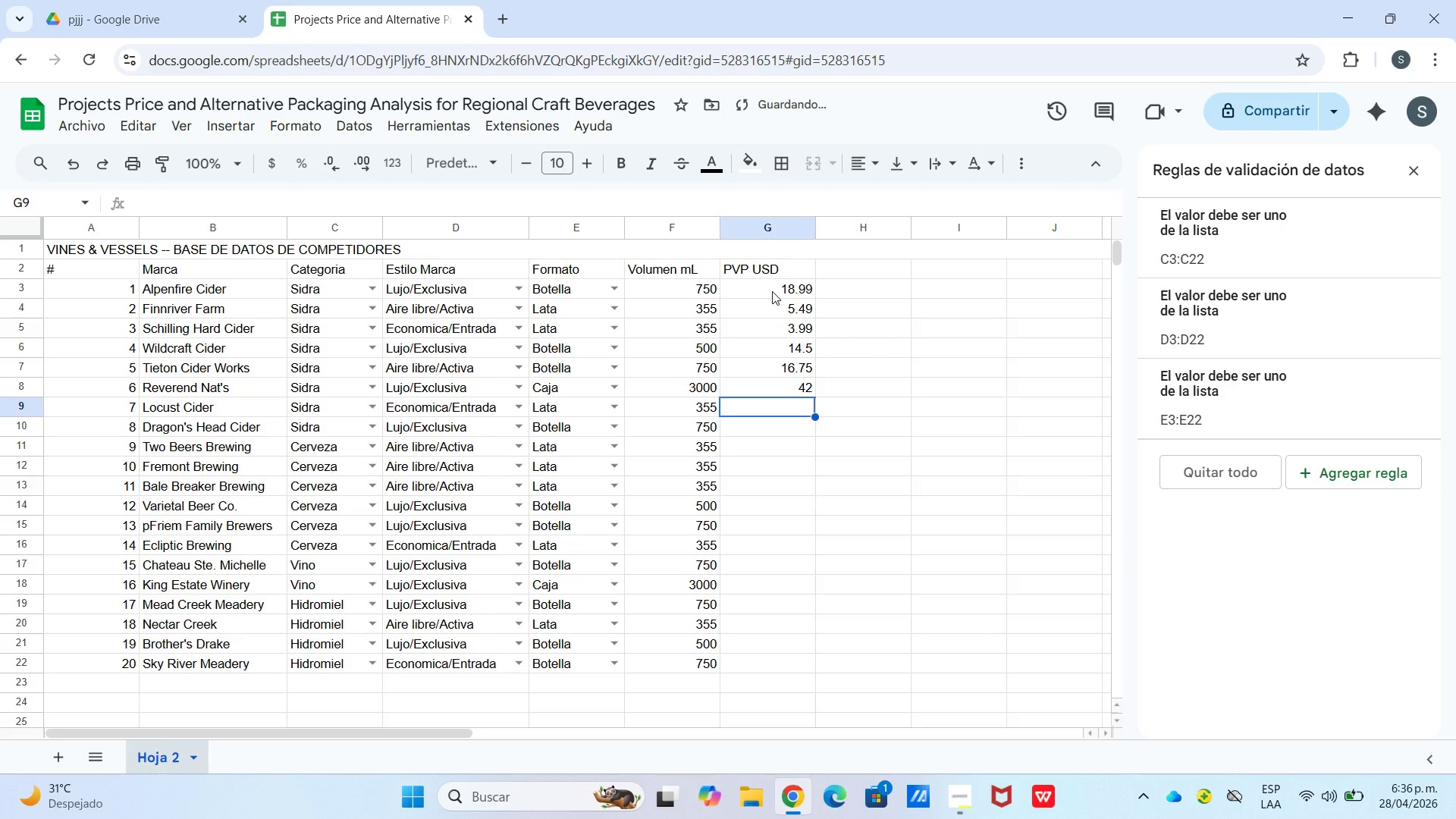 
key(Numpad4)
 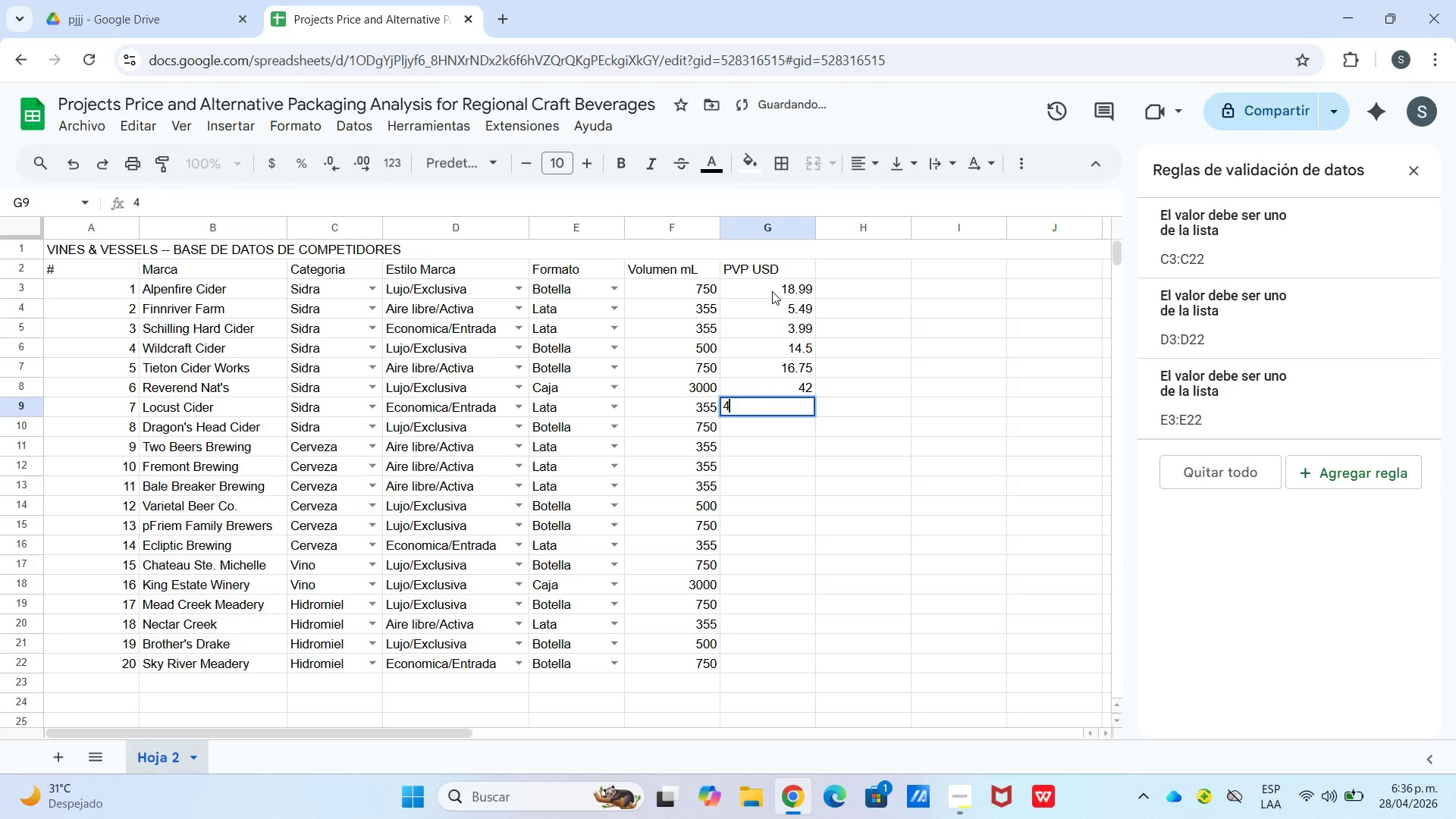 
key(NumpadDecimal)
 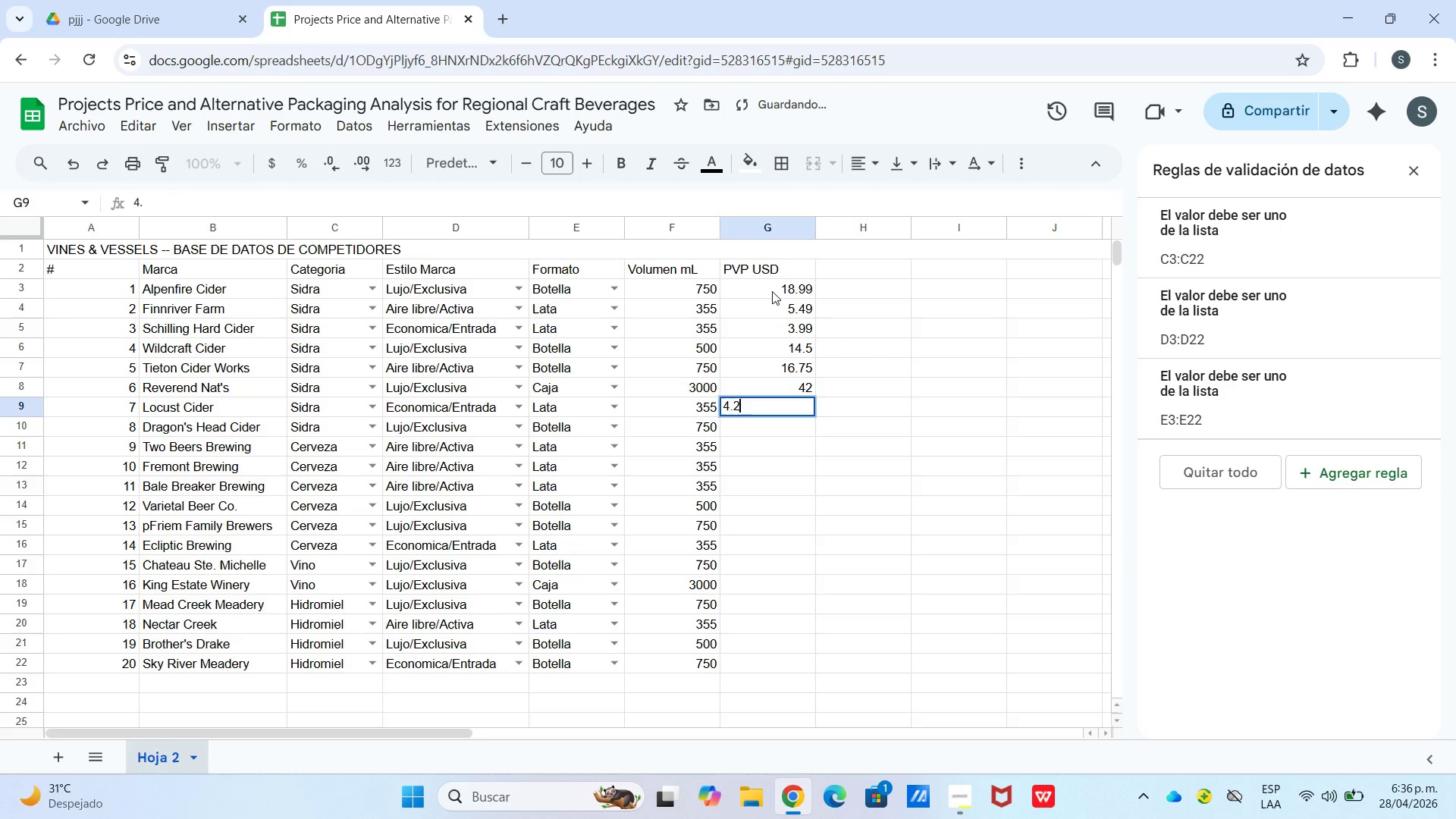 
key(Numpad2)
 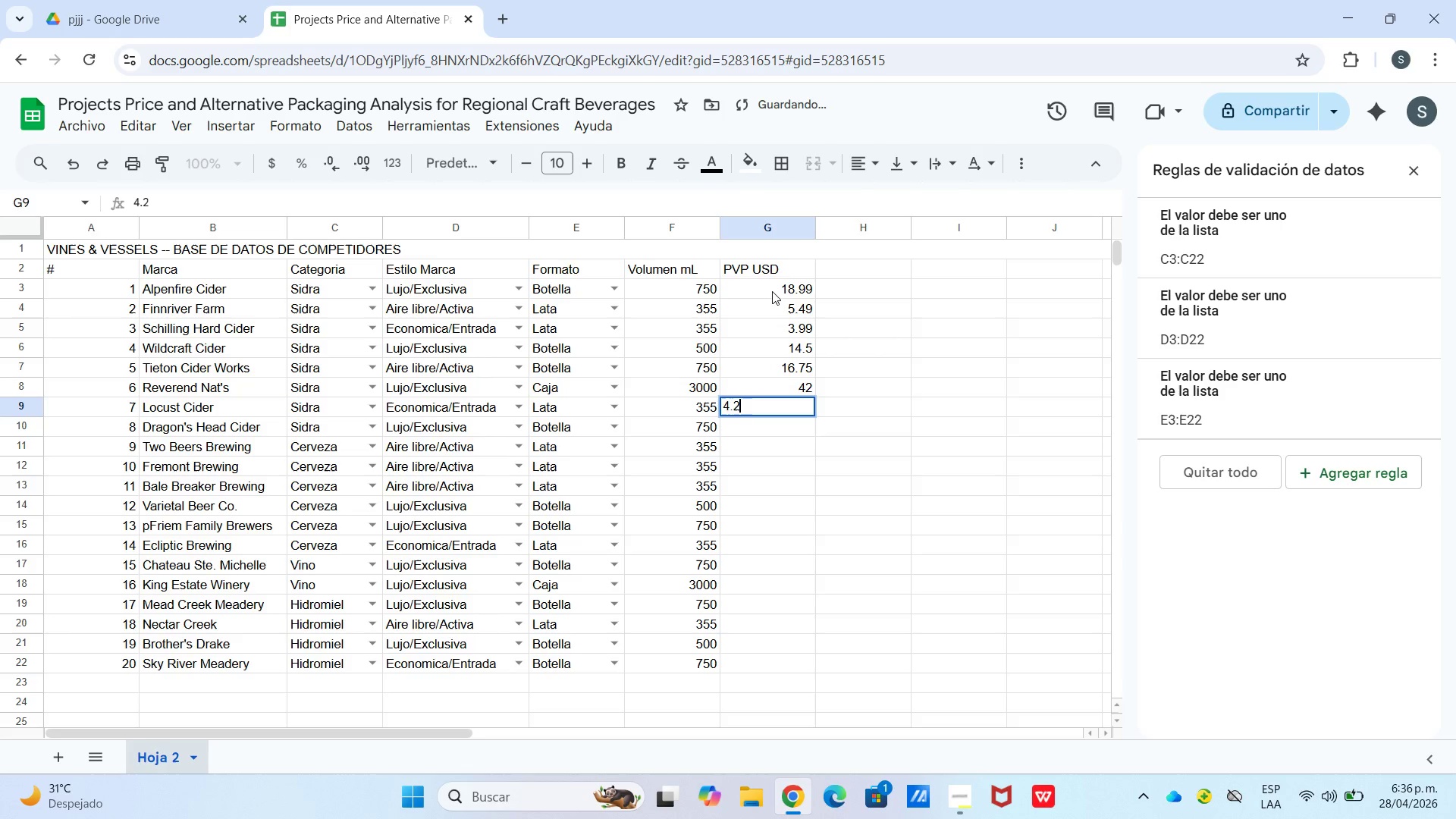 
key(Numpad5)
 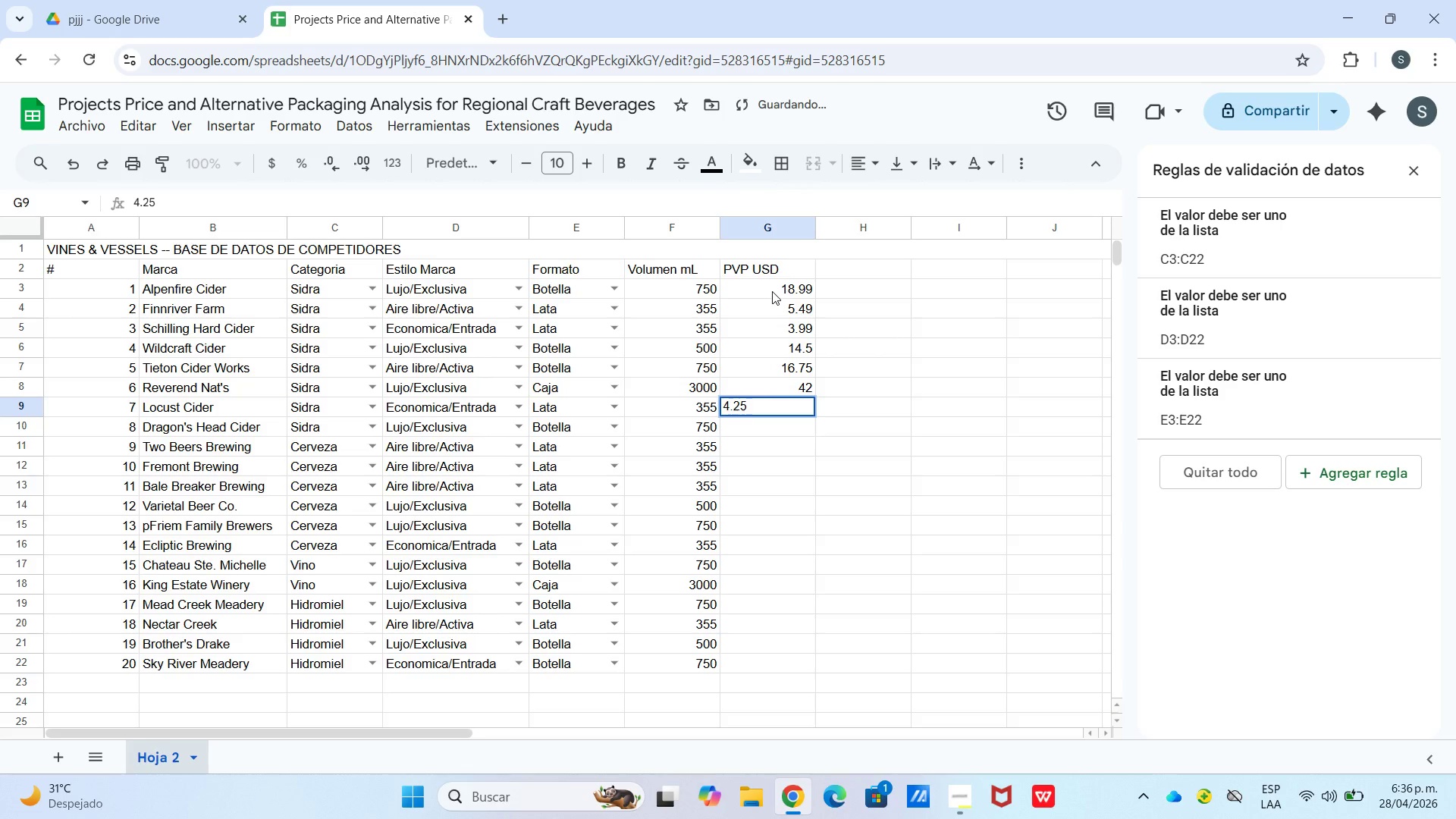 
key(Enter)
 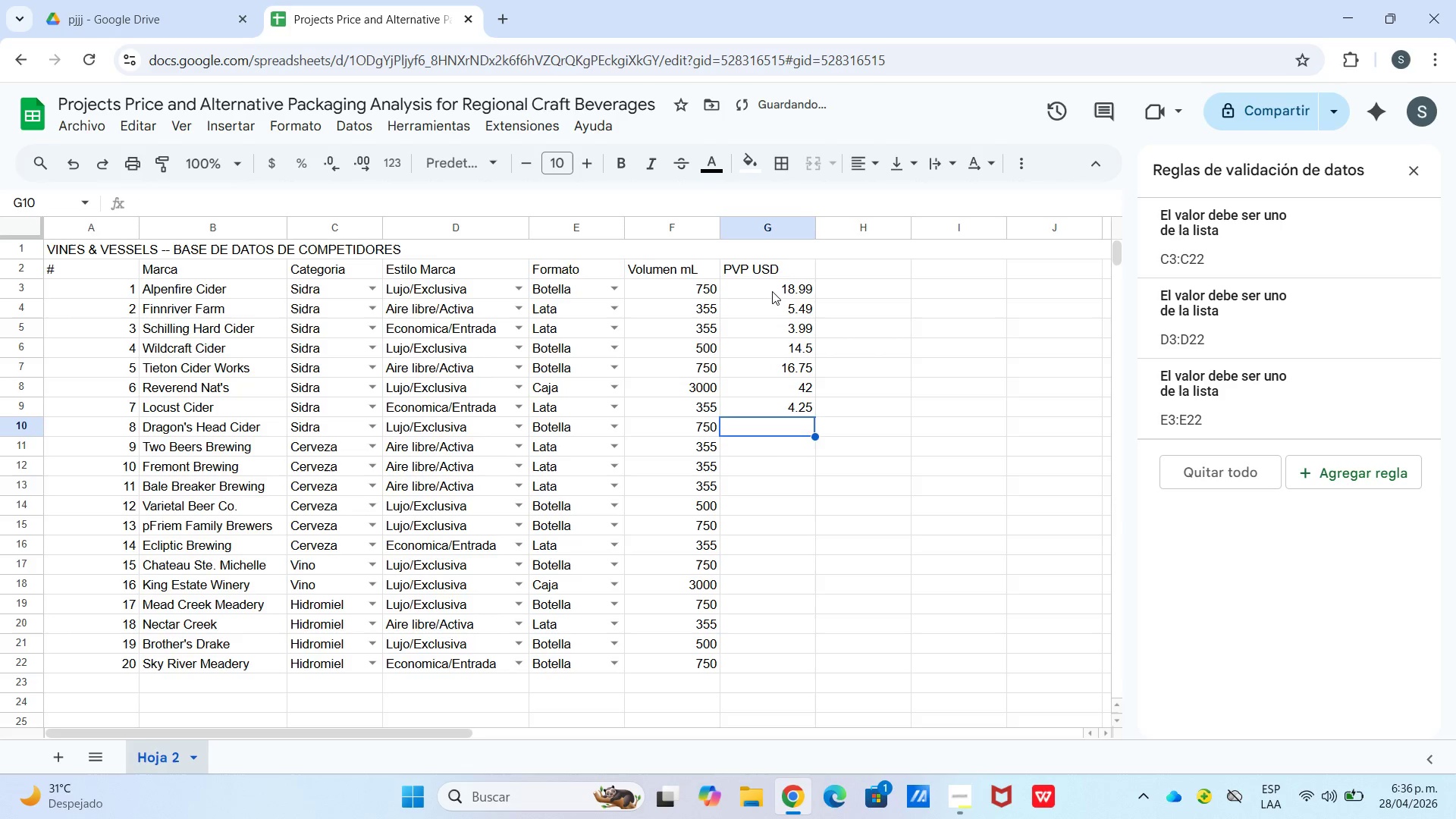 
key(Numpad2)
 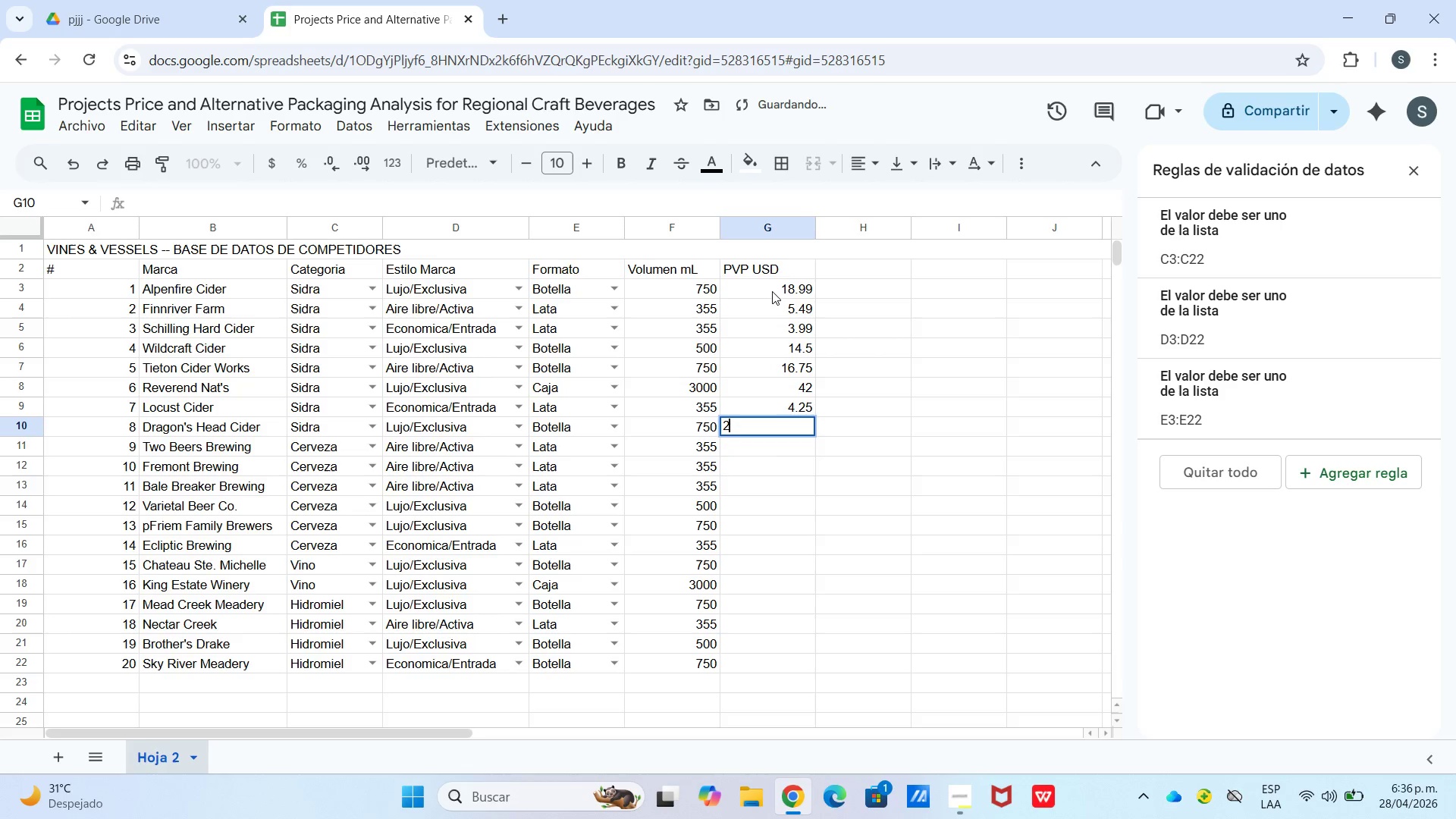 
key(Numpad2)
 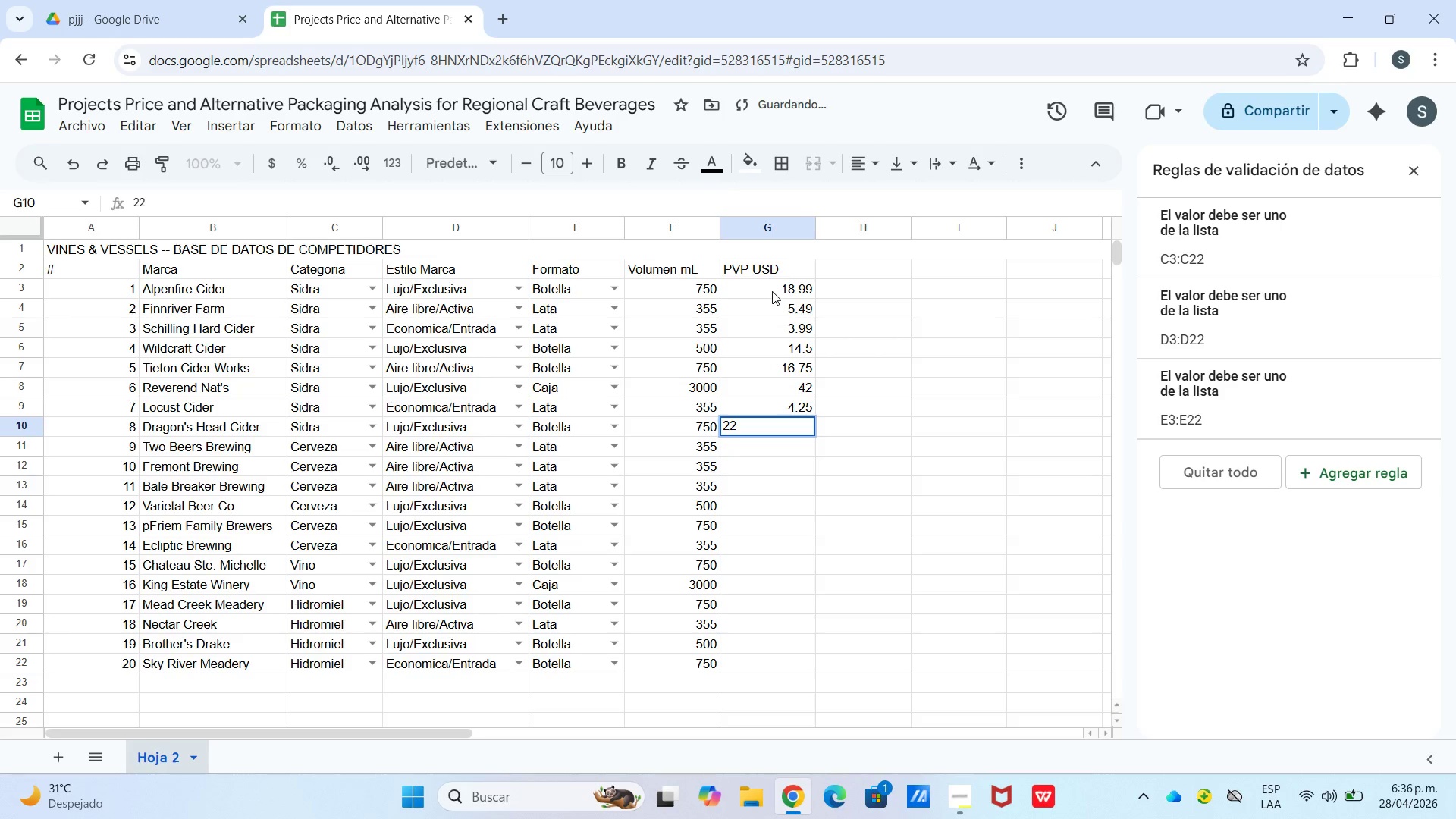 
key(Enter)
 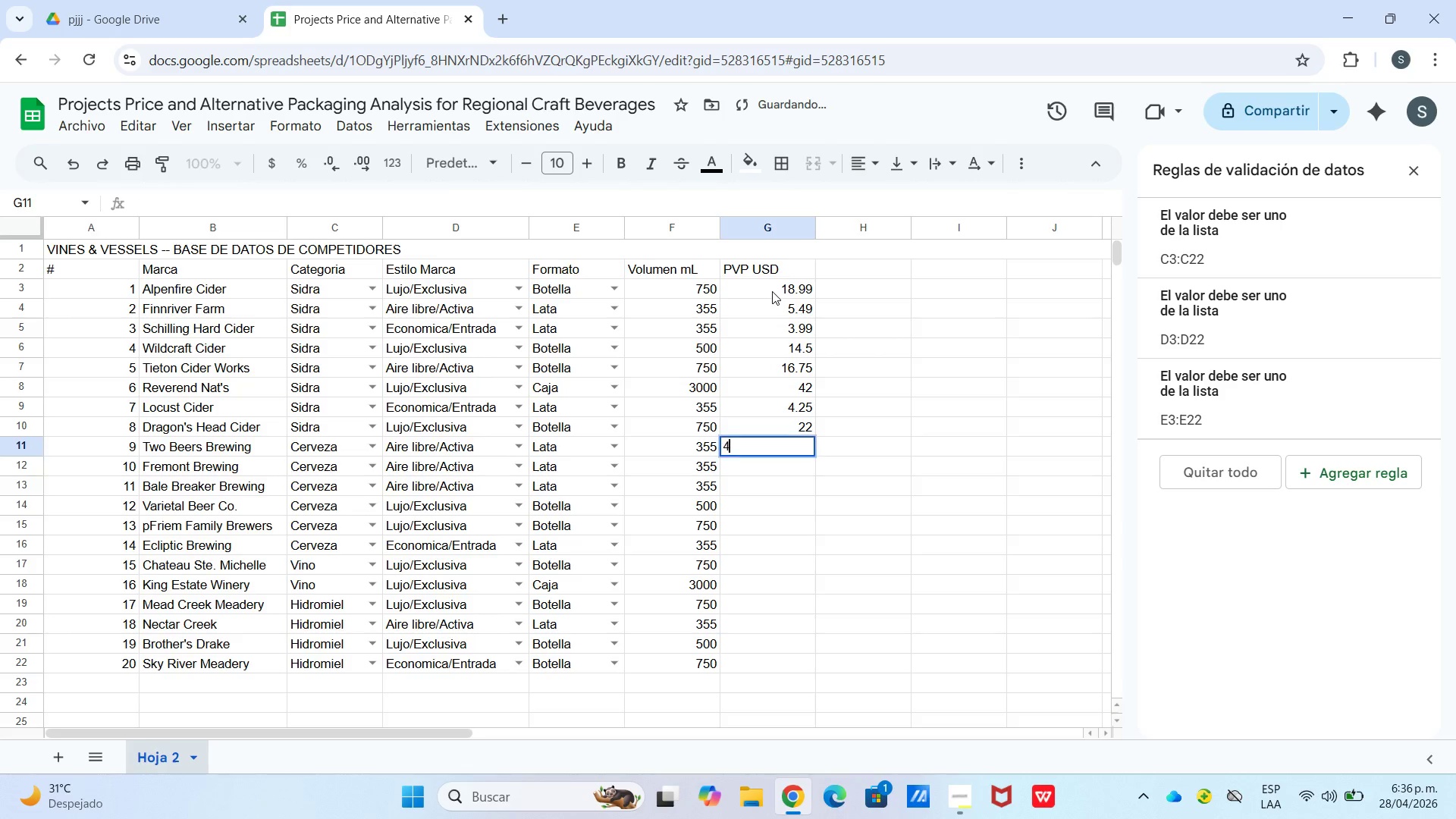 
key(Numpad4)
 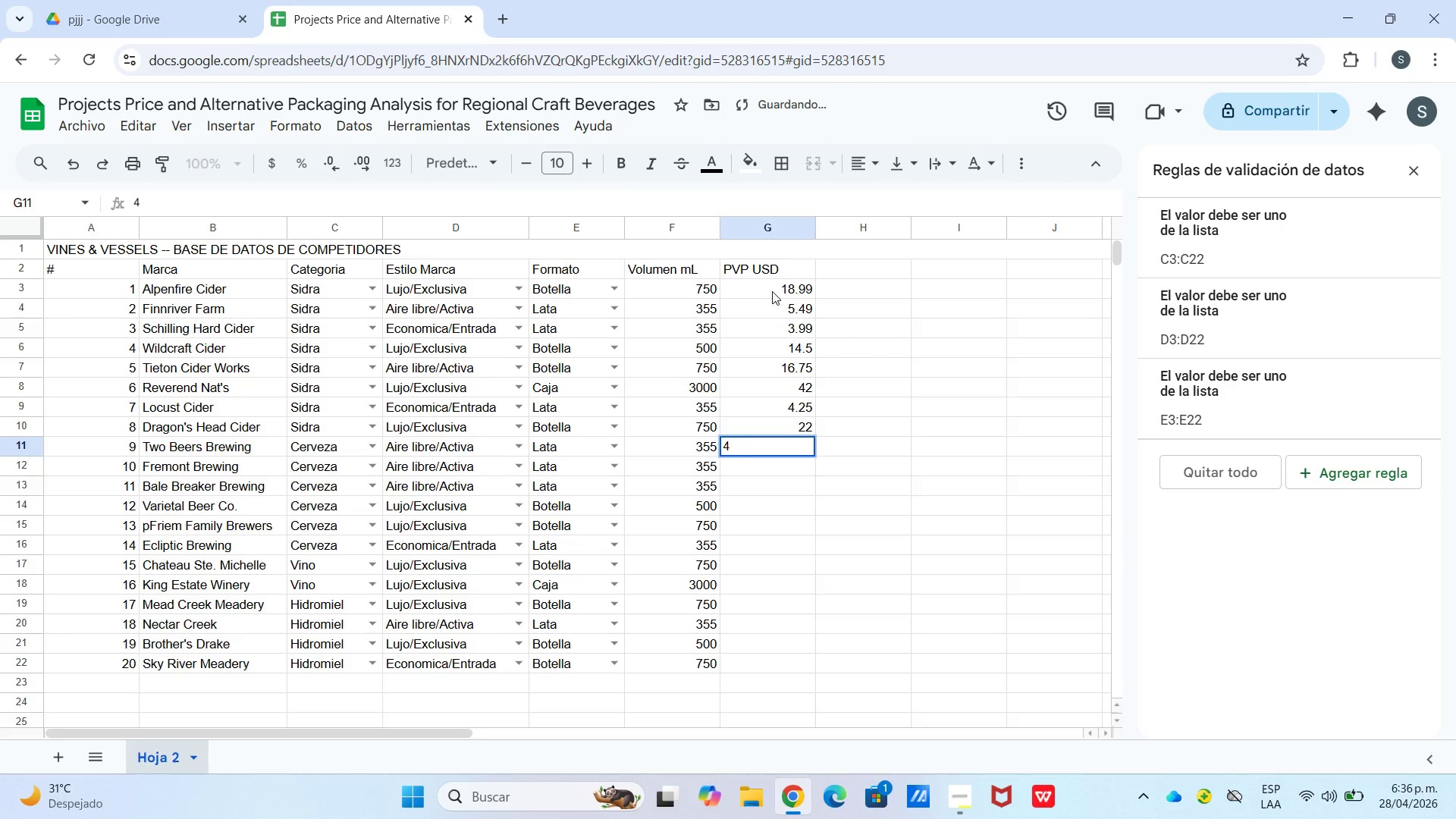 
key(NumpadDecimal)
 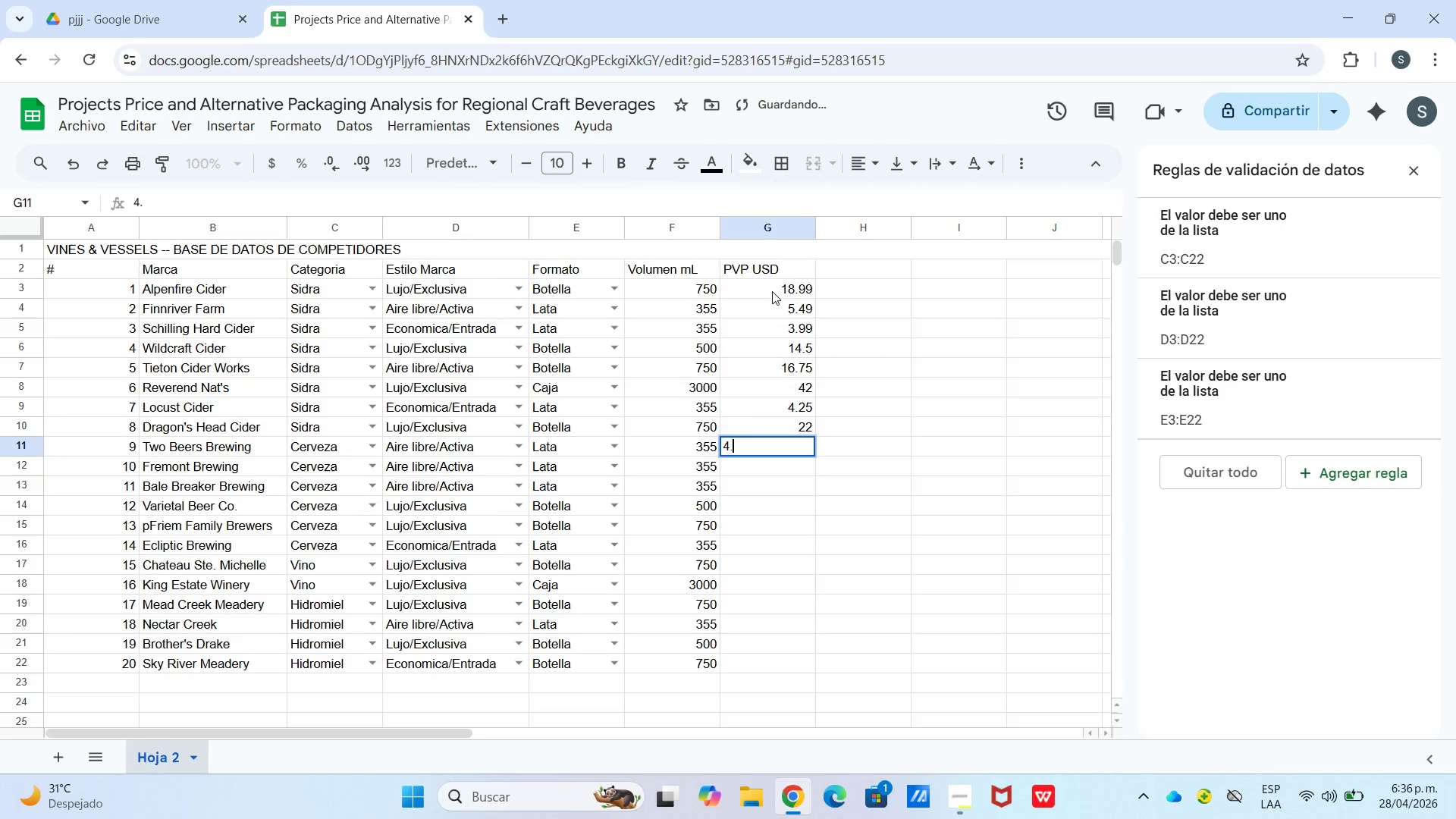 
key(Numpad7)
 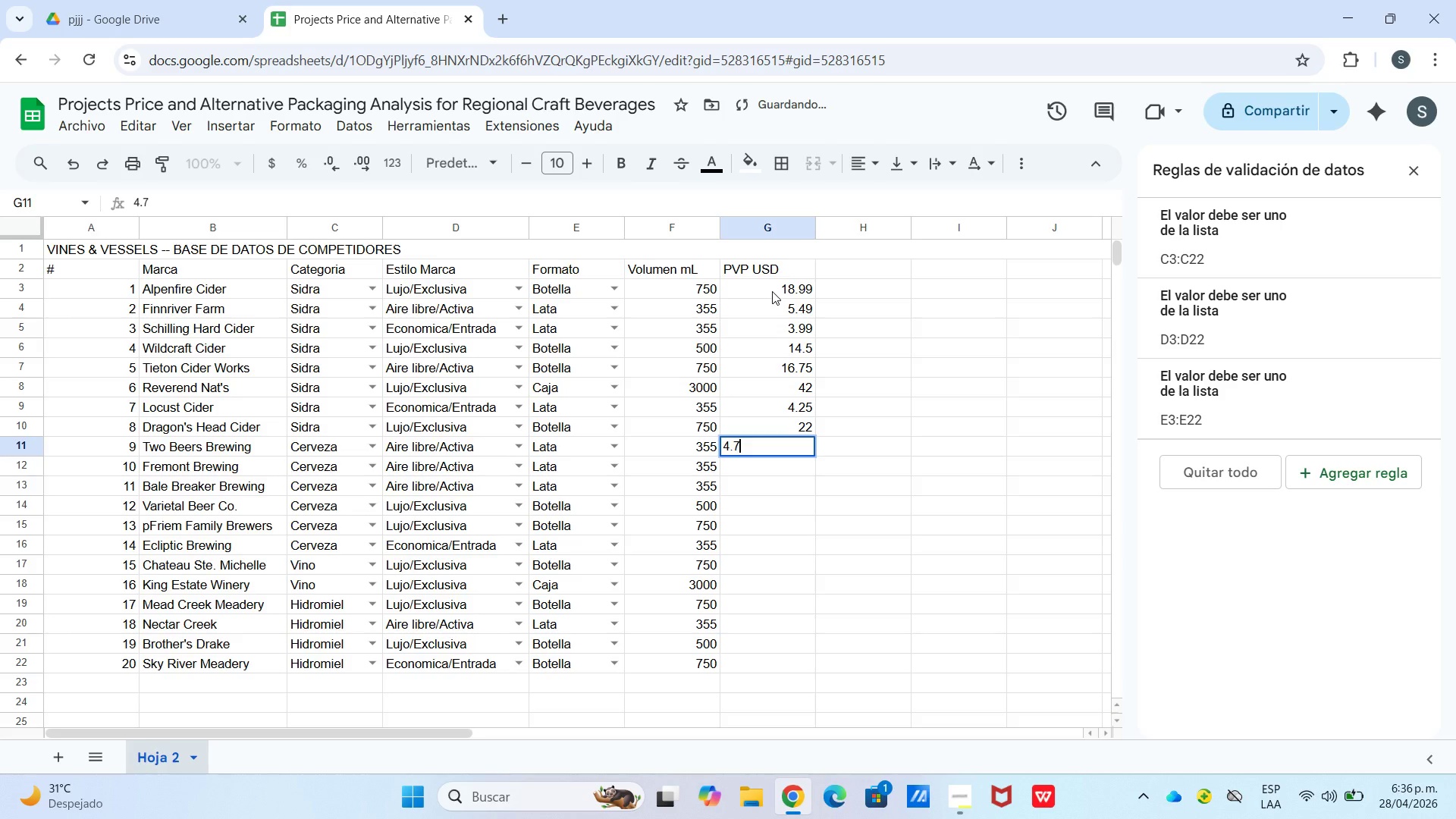 
key(Numpad5)
 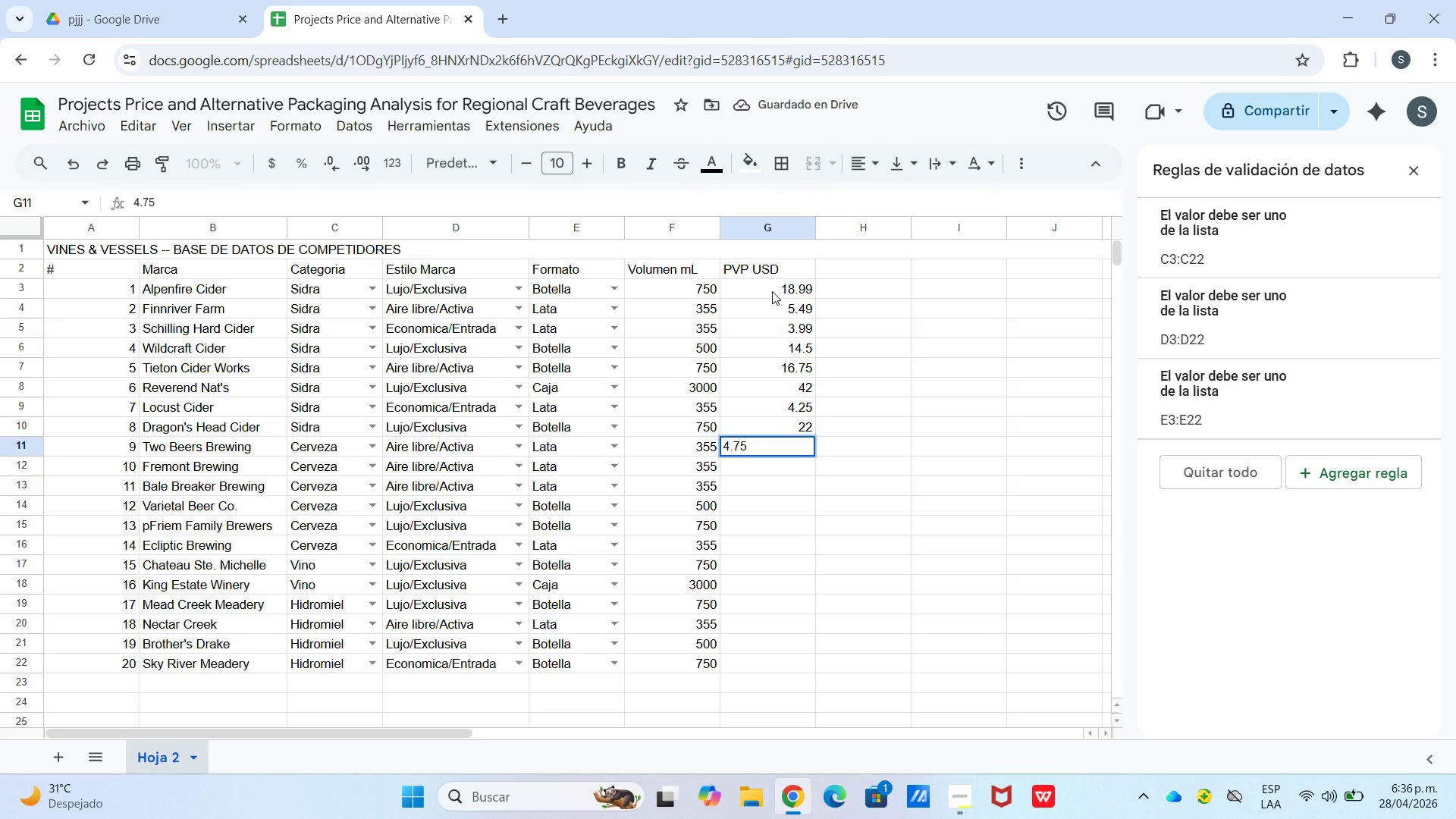 
key(Enter)
 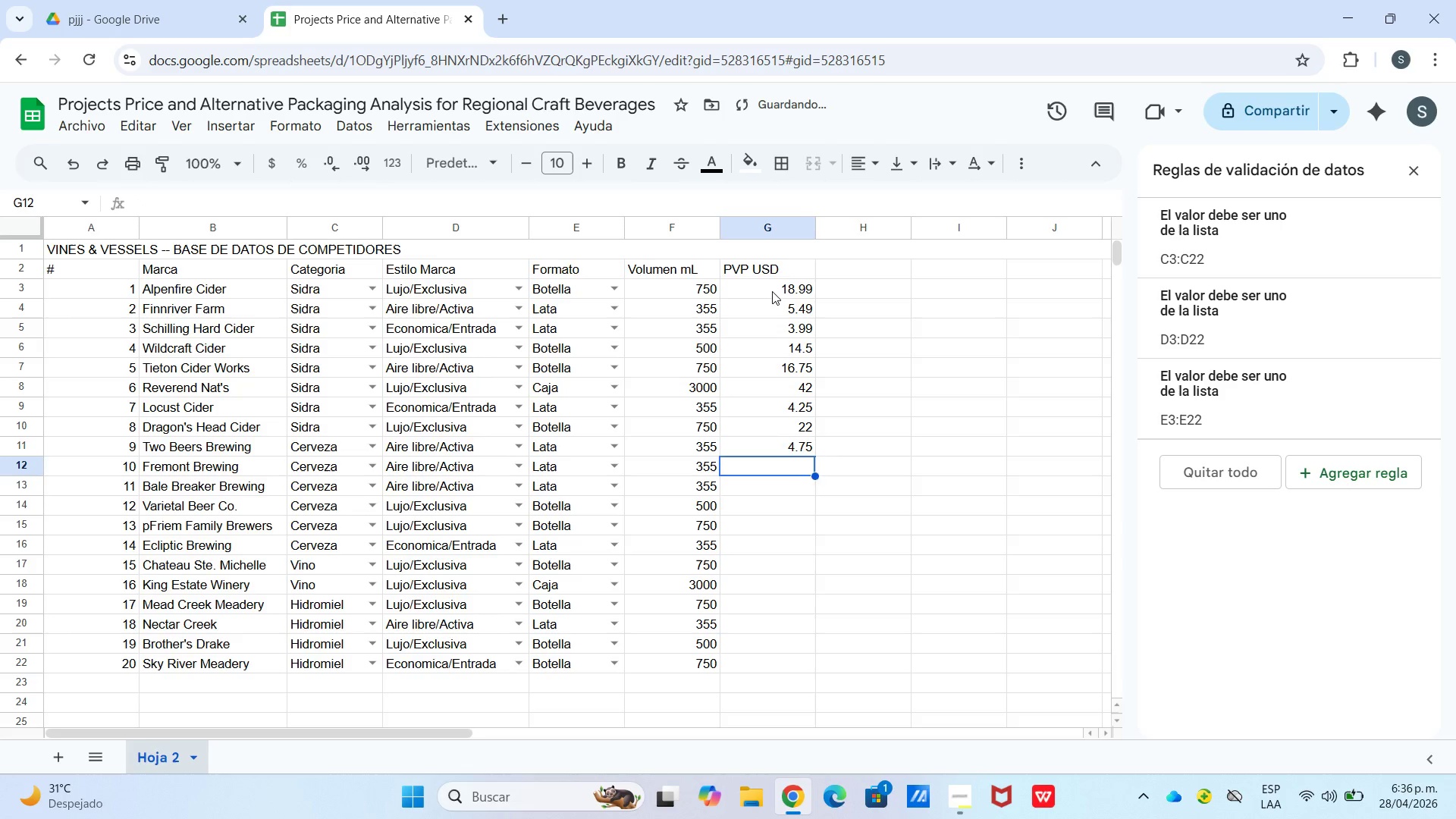 
key(Numpad5)
 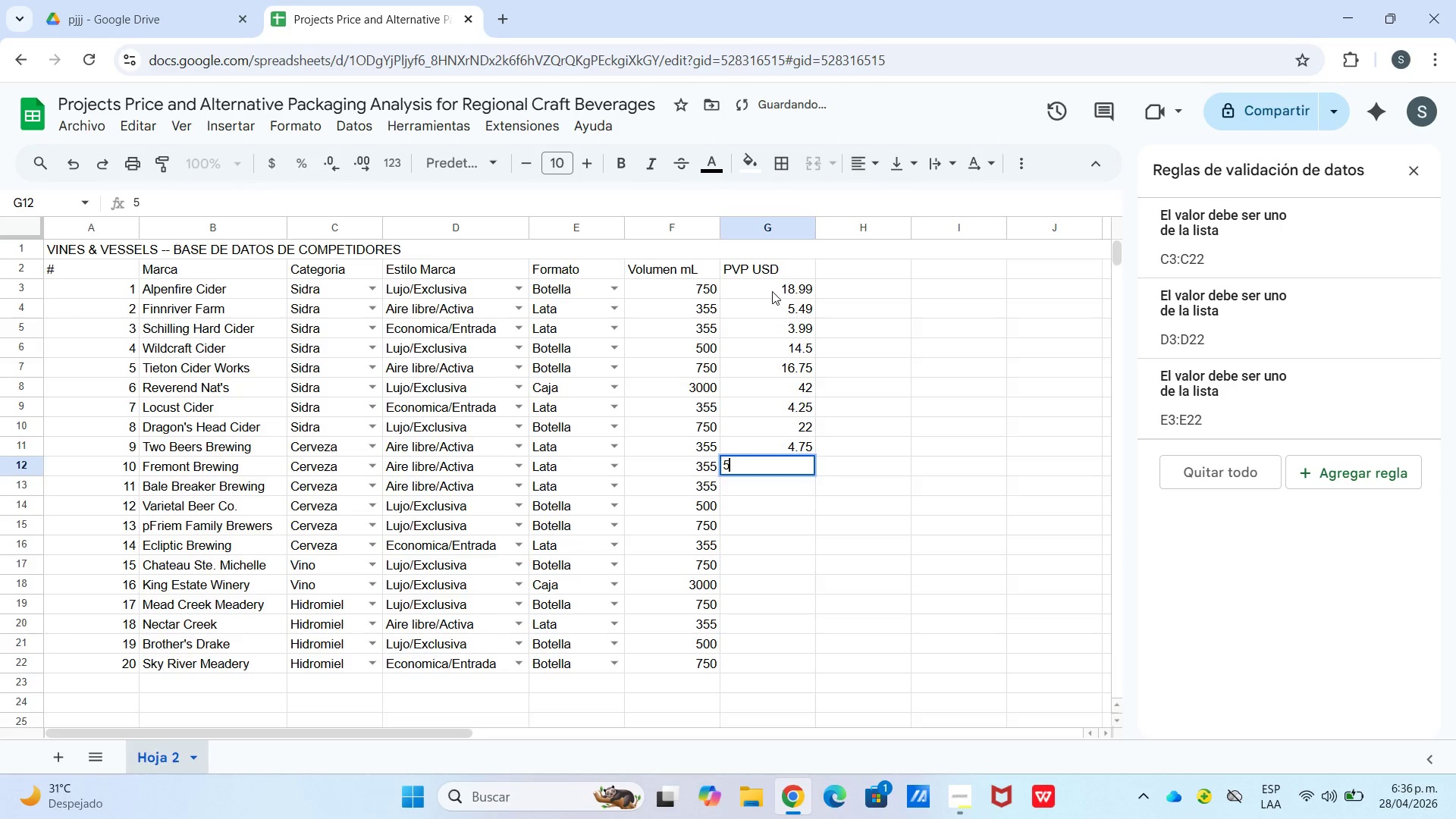 
key(NumpadDecimal)
 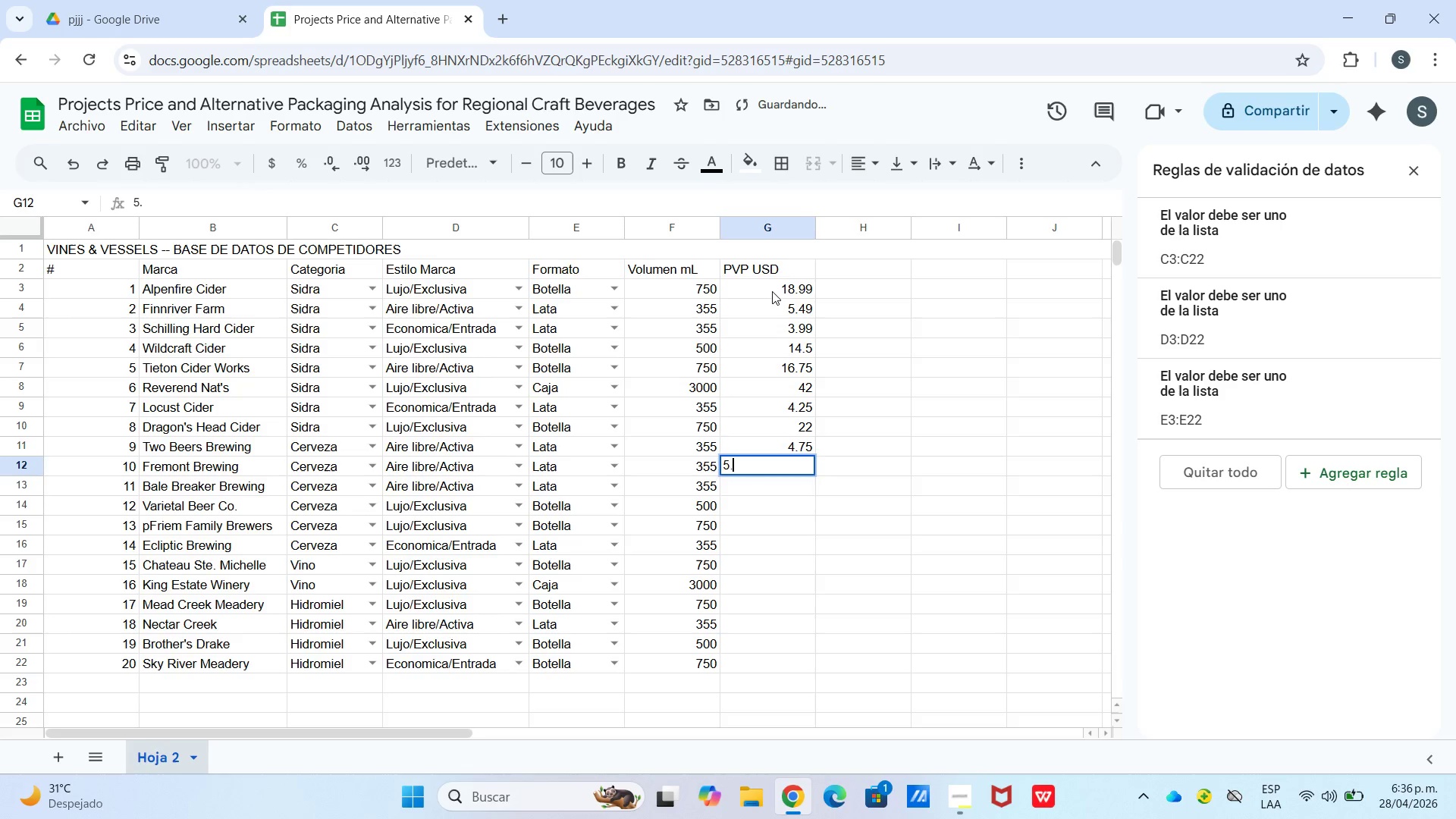 
key(Numpad2)
 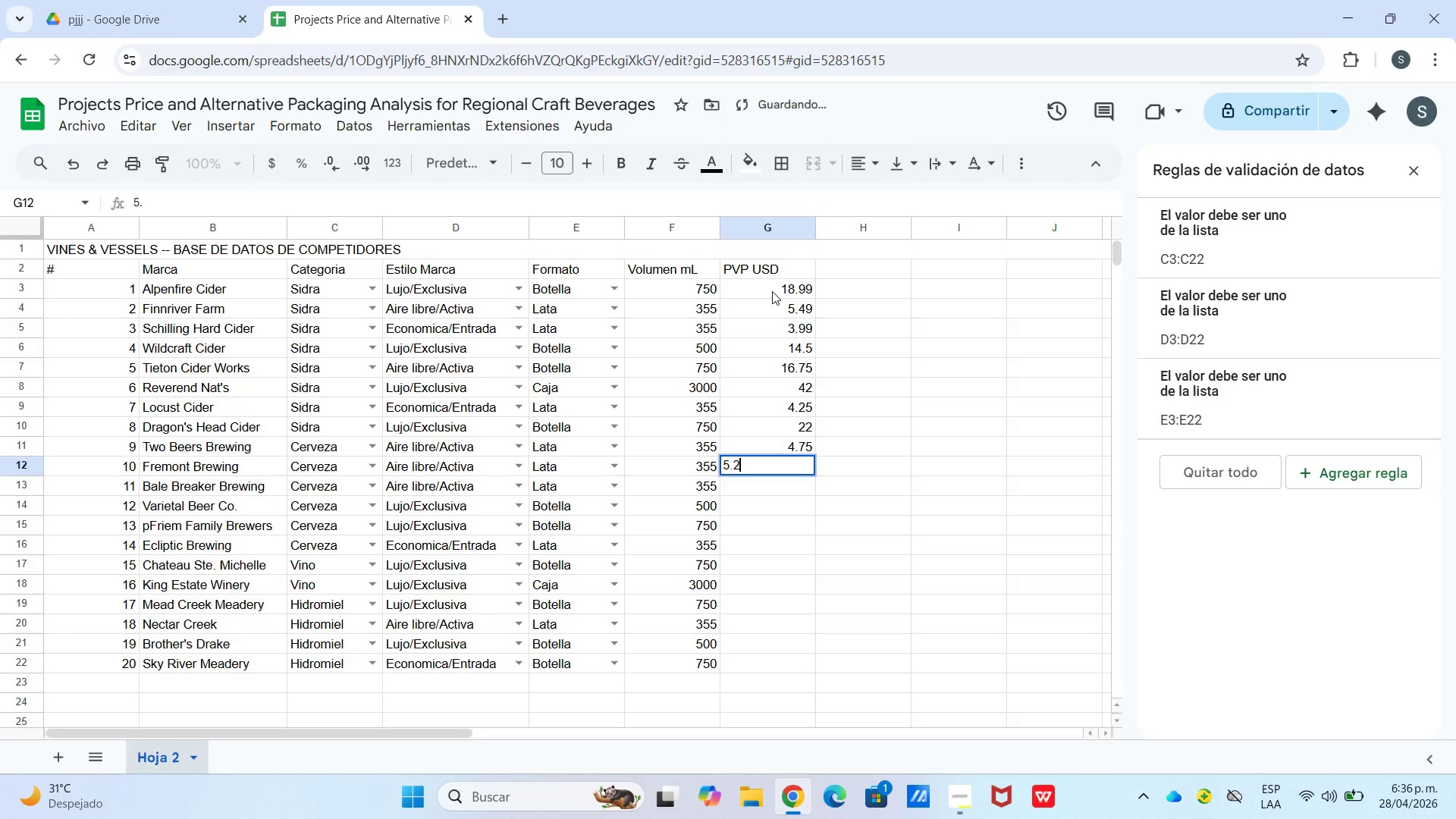 
key(Numpad5)
 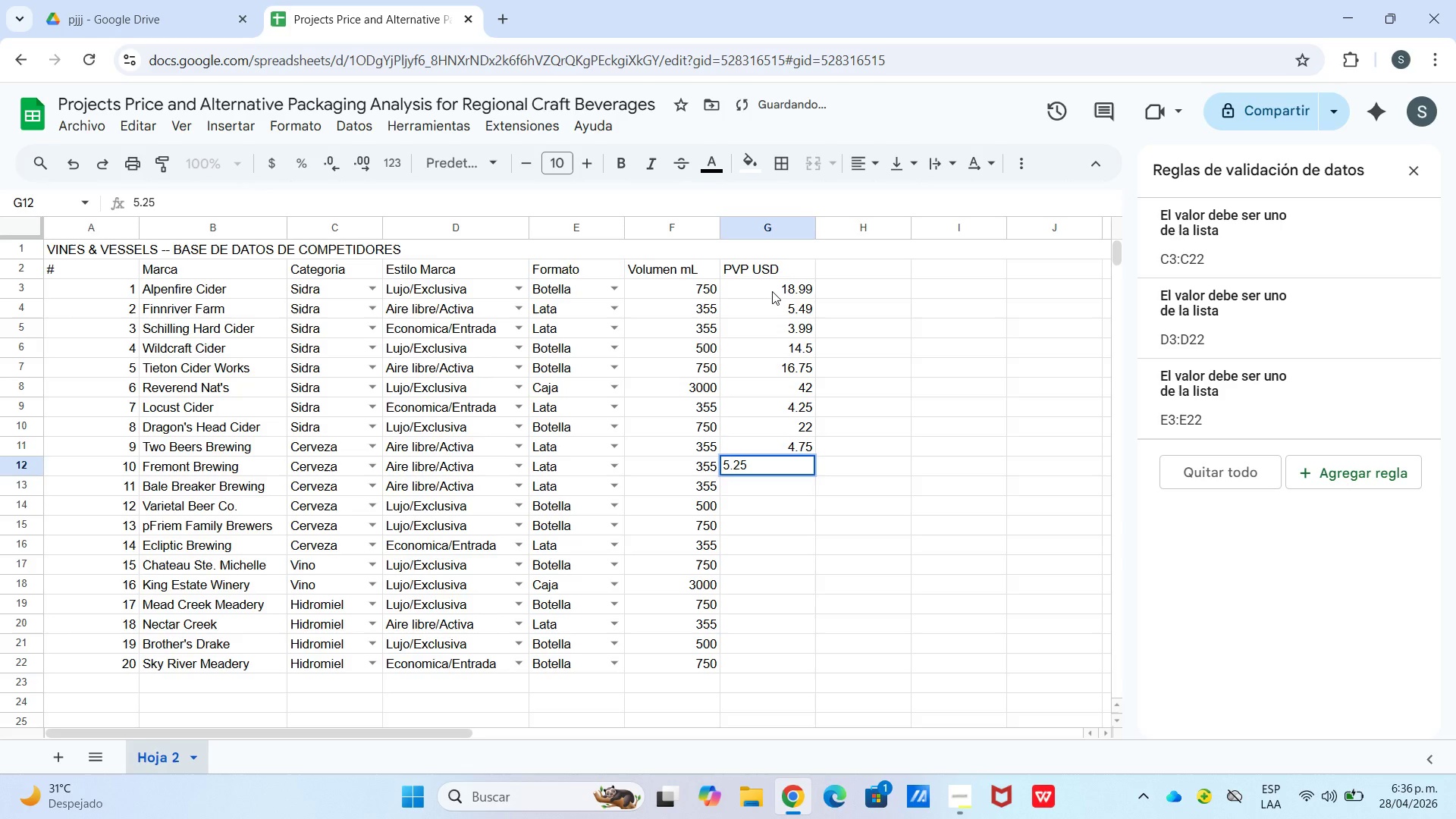 
key(Enter)
 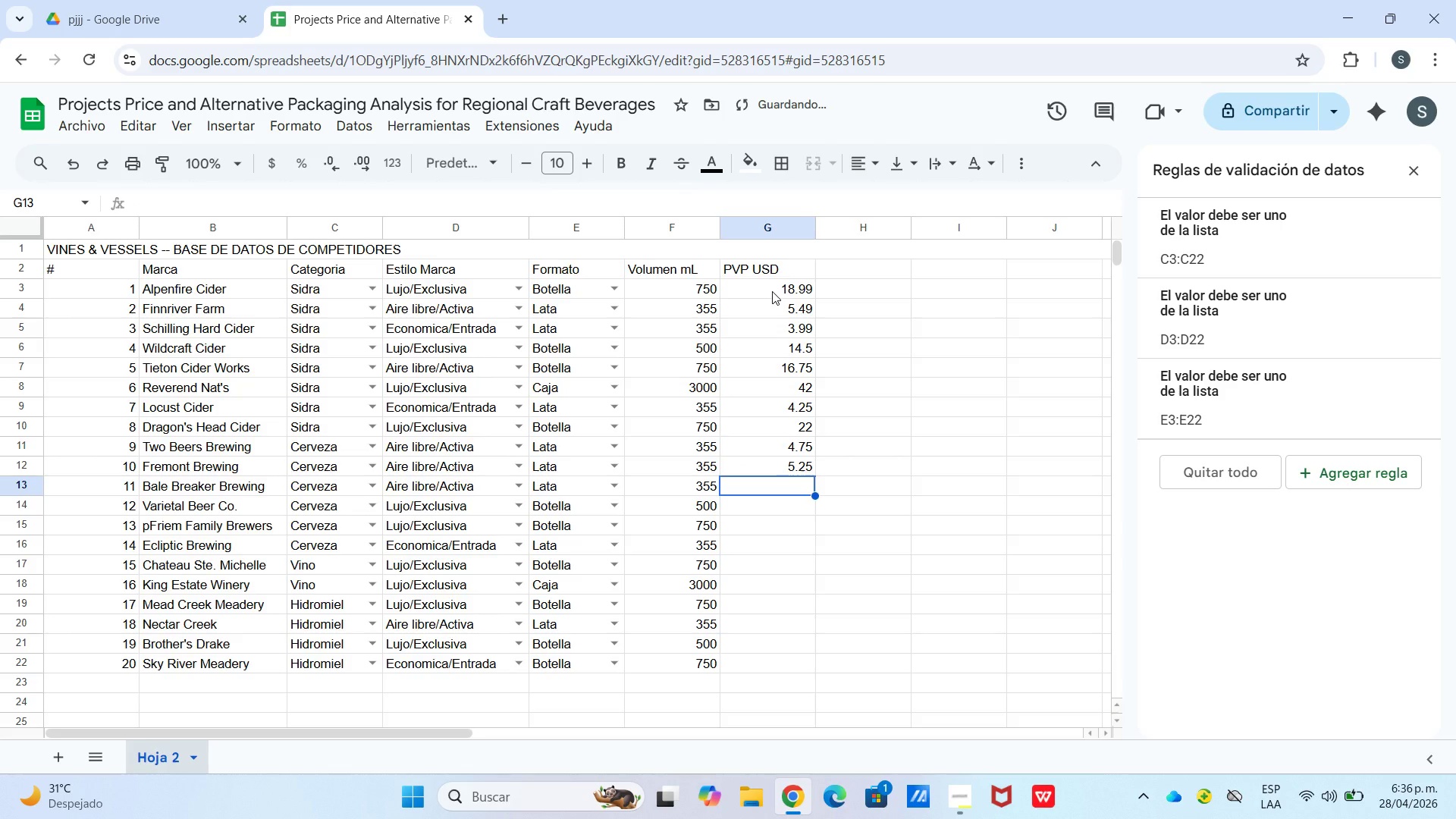 
key(Numpad4)
 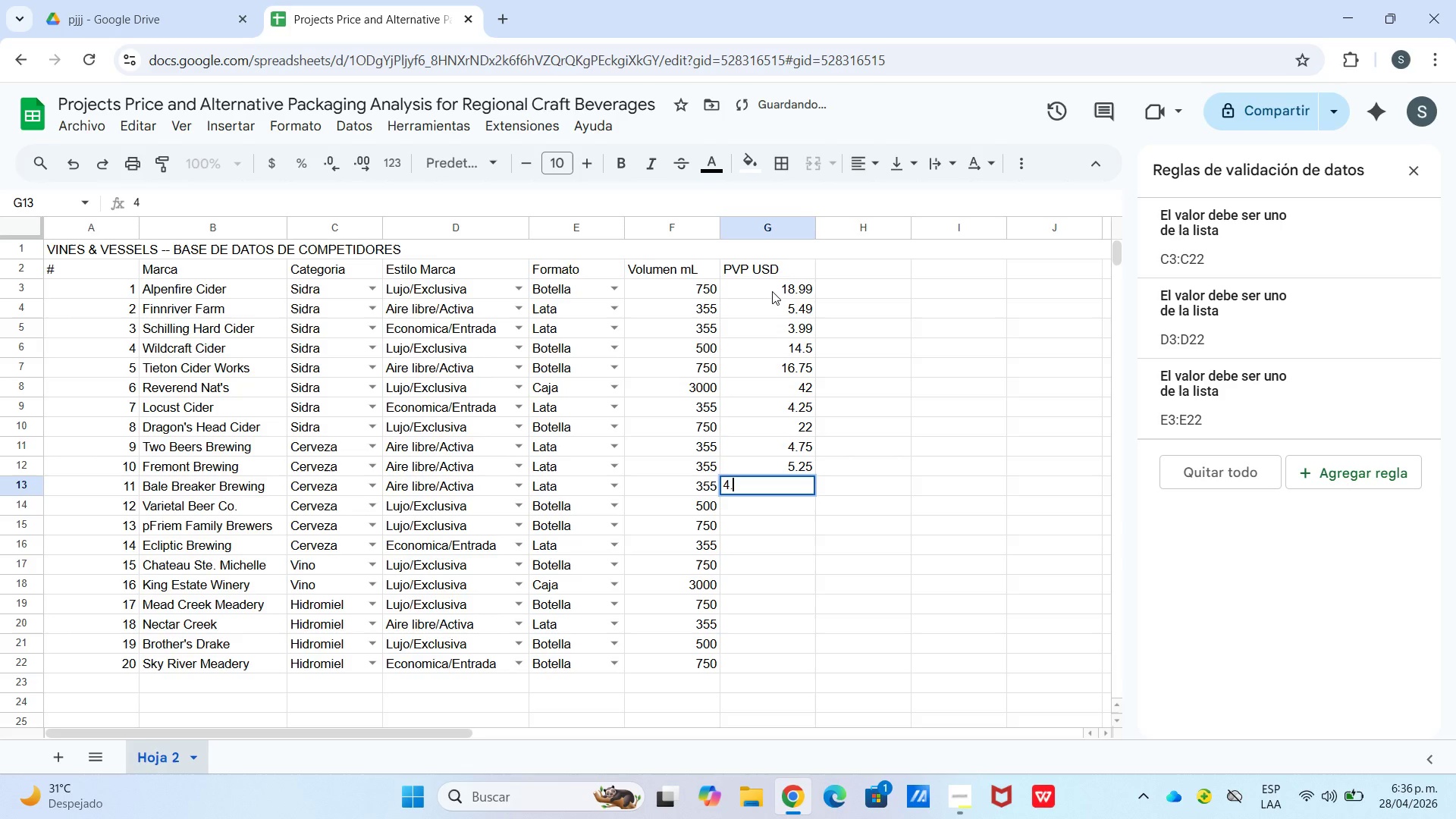 
key(NumpadDecimal)
 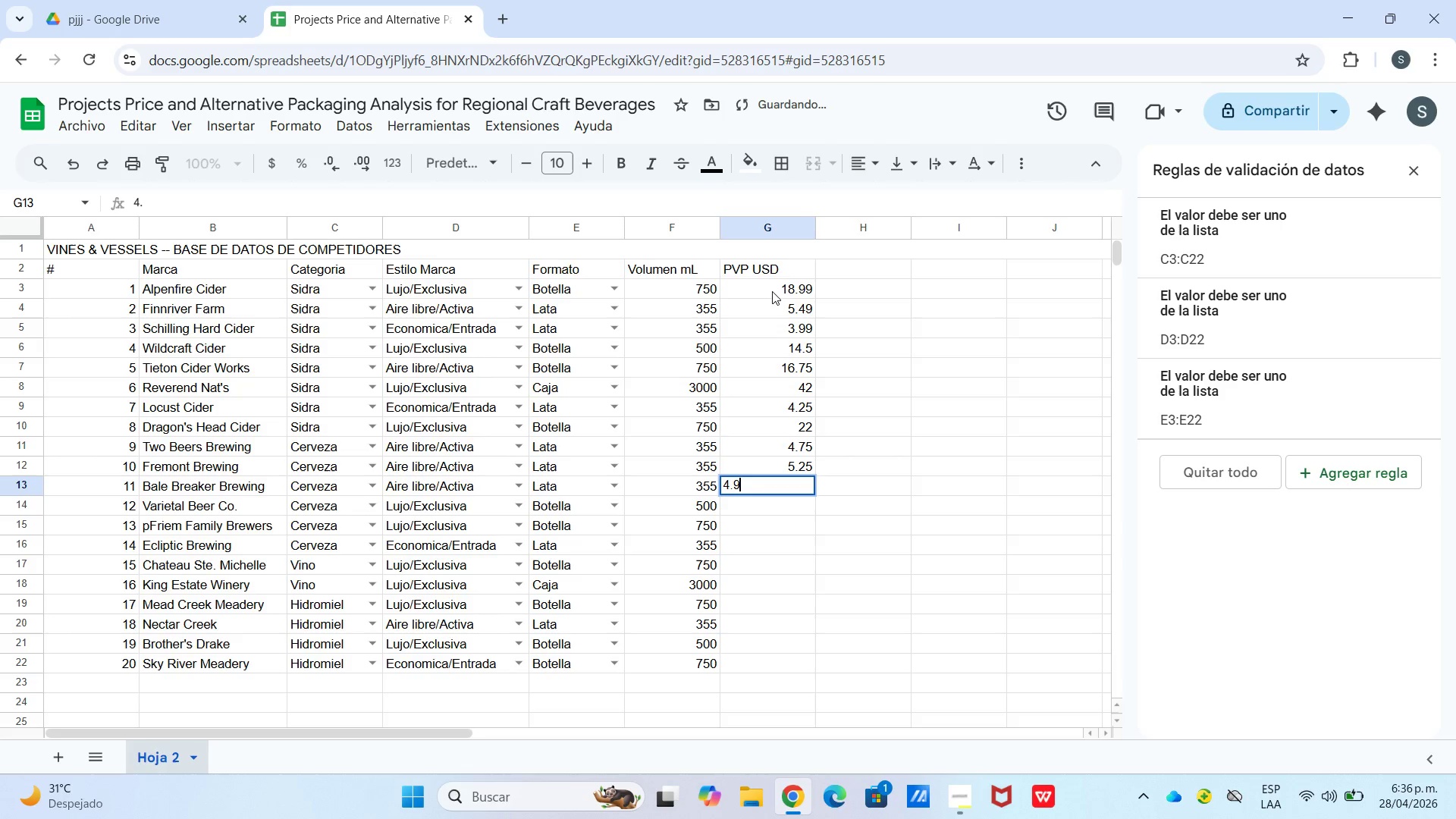 
key(Numpad9)
 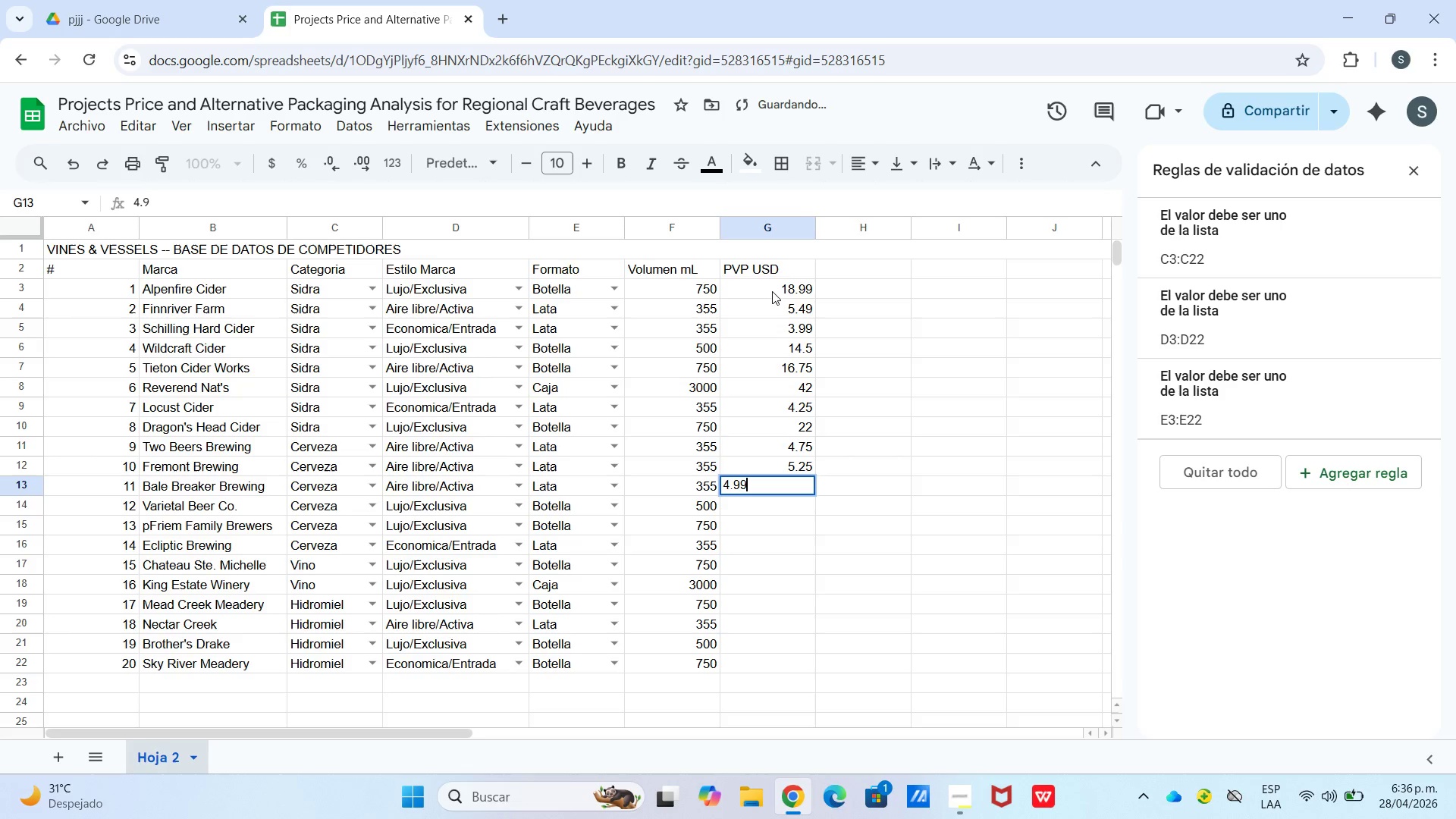 
key(Numpad9)
 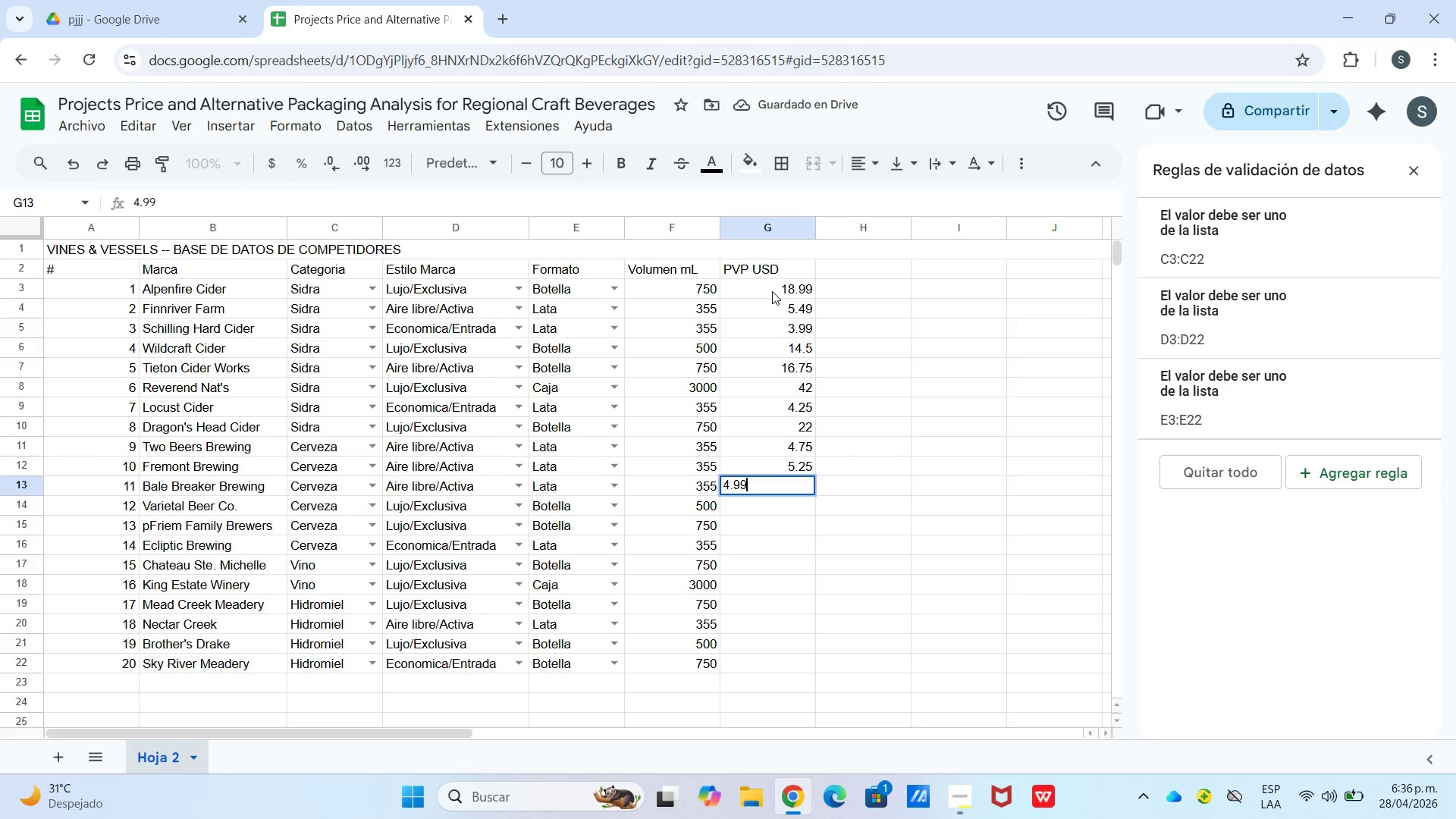 
key(Enter)
 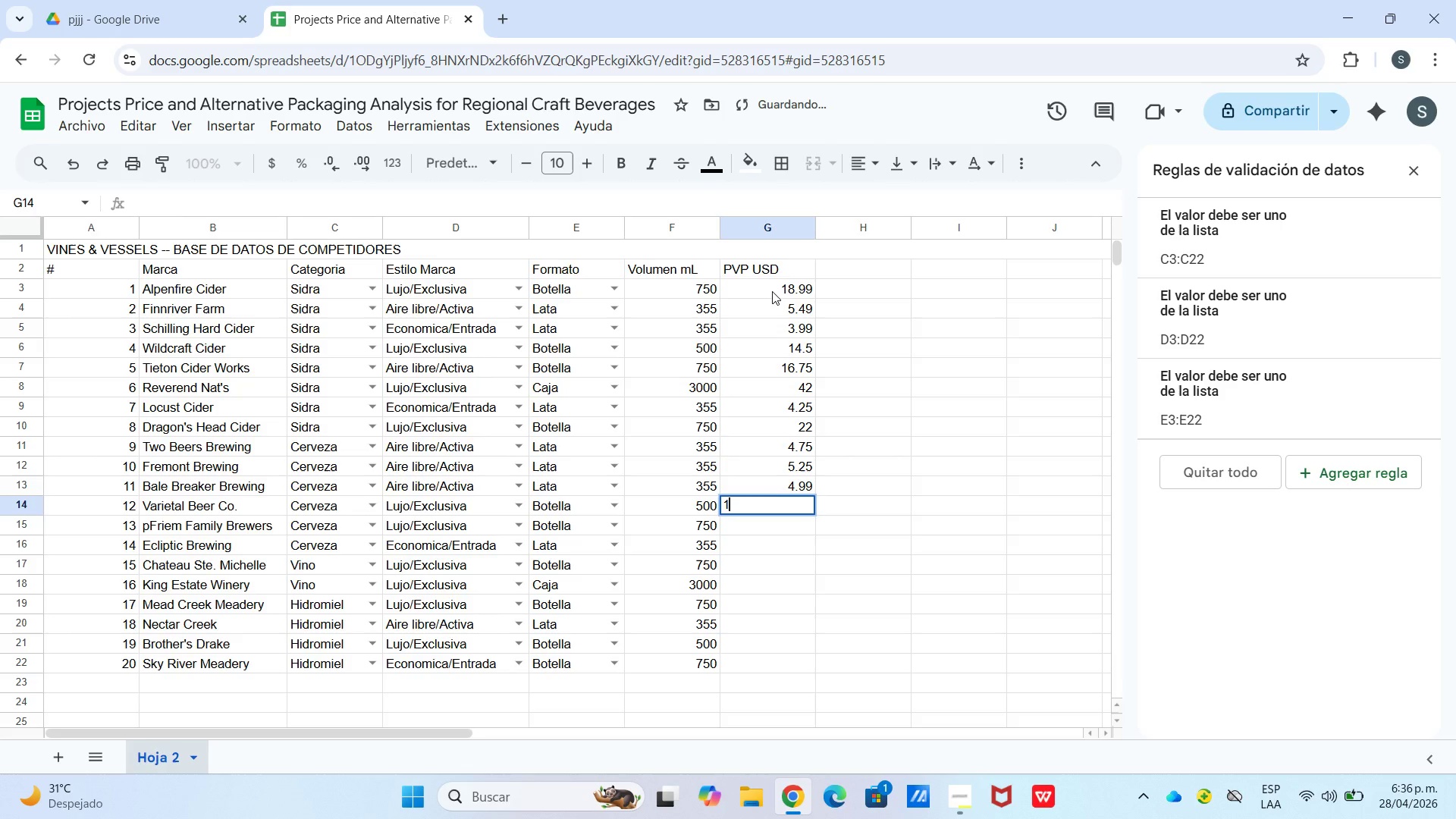 
key(Numpad1)
 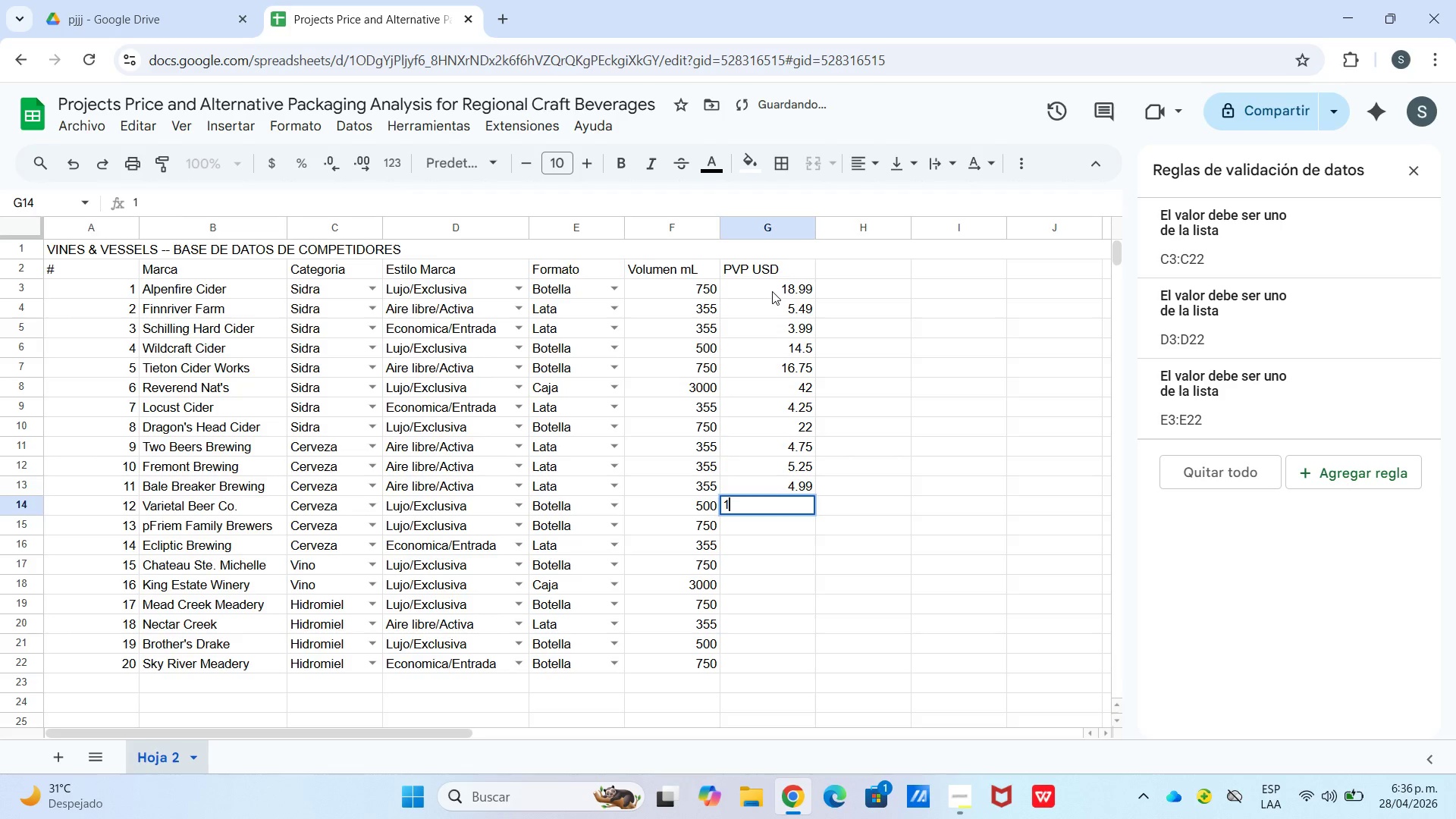 
key(Numpad7)
 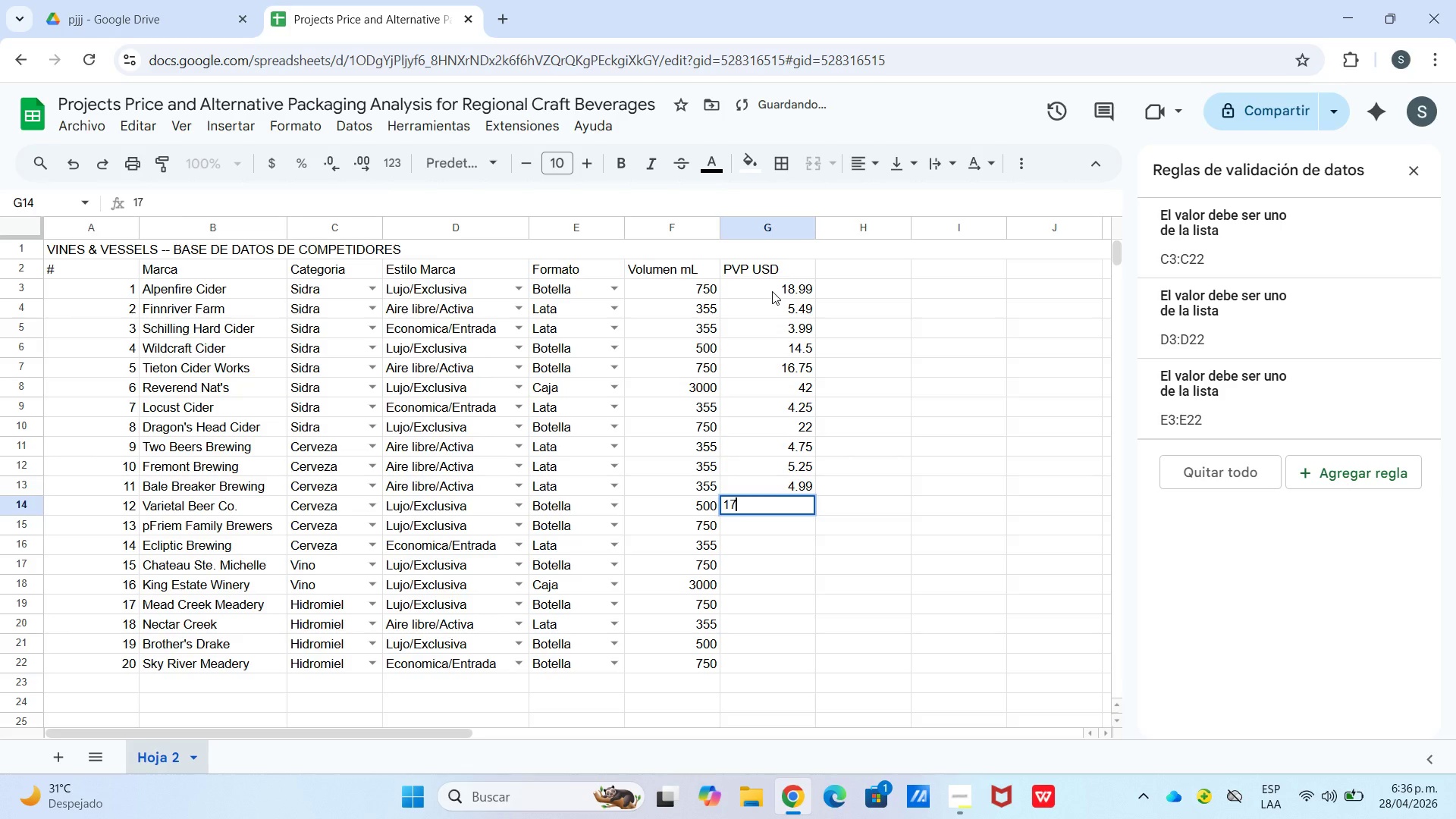 
key(NumpadDecimal)
 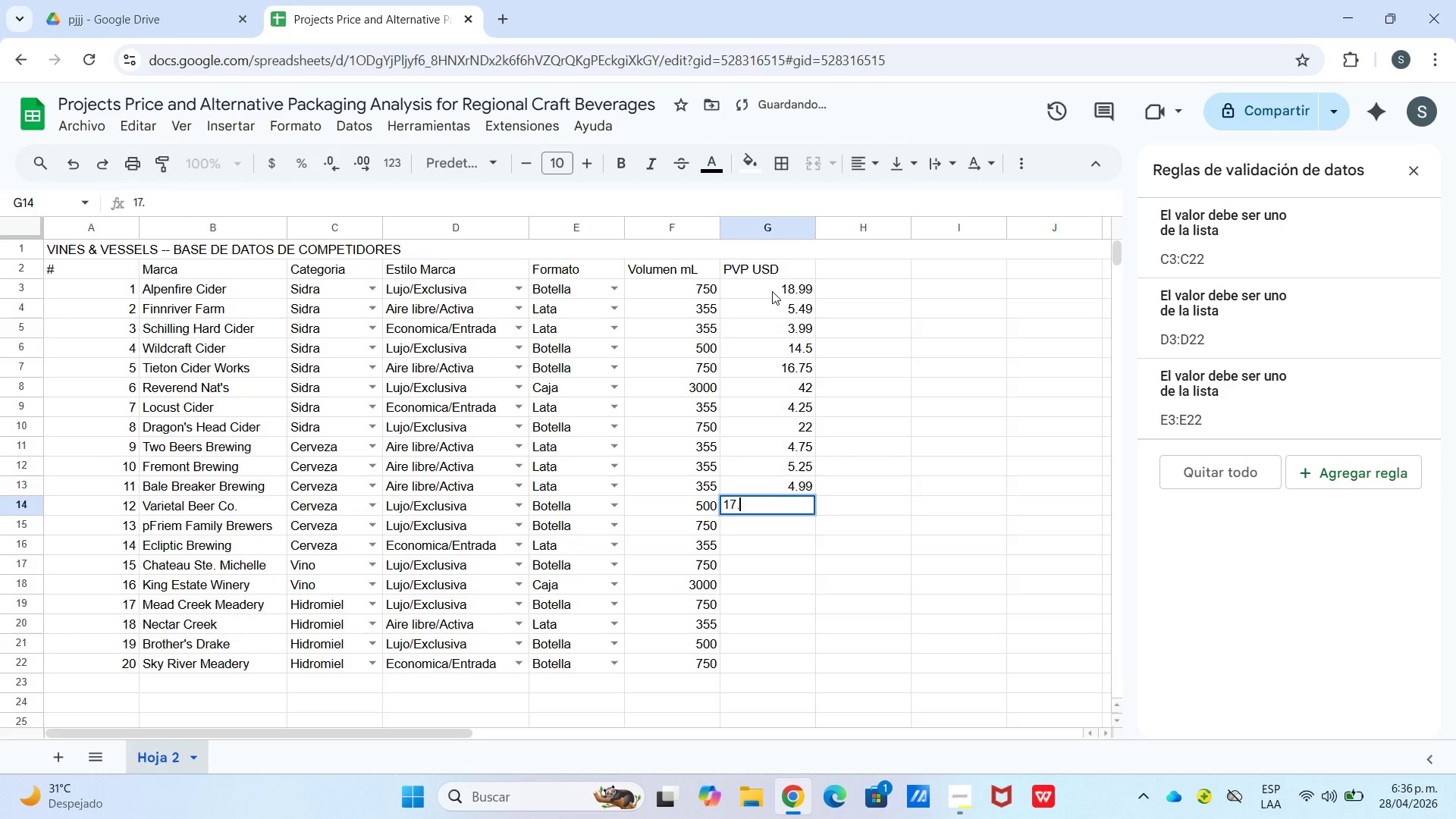 
key(Numpad5)
 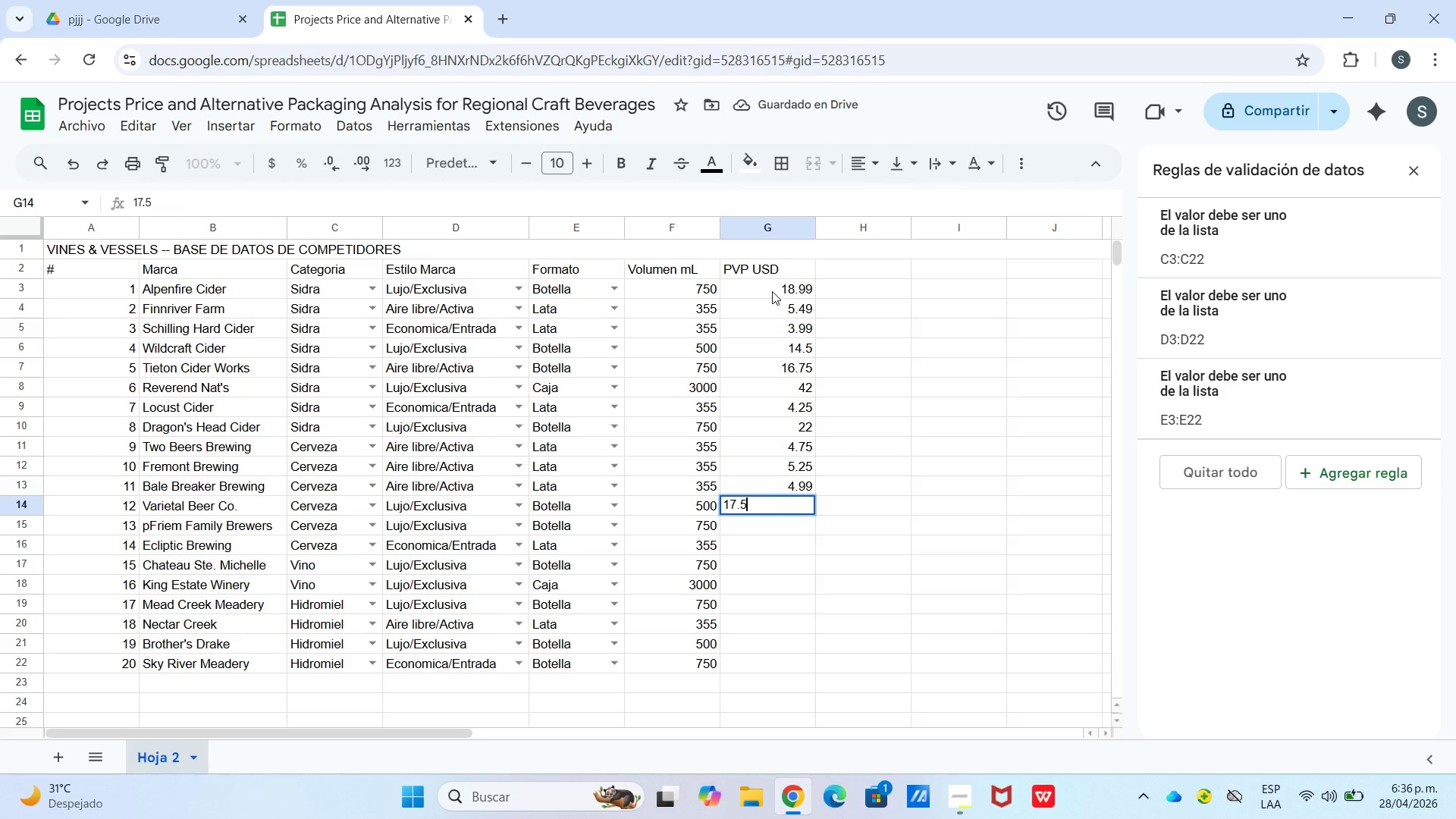 
key(Enter)
 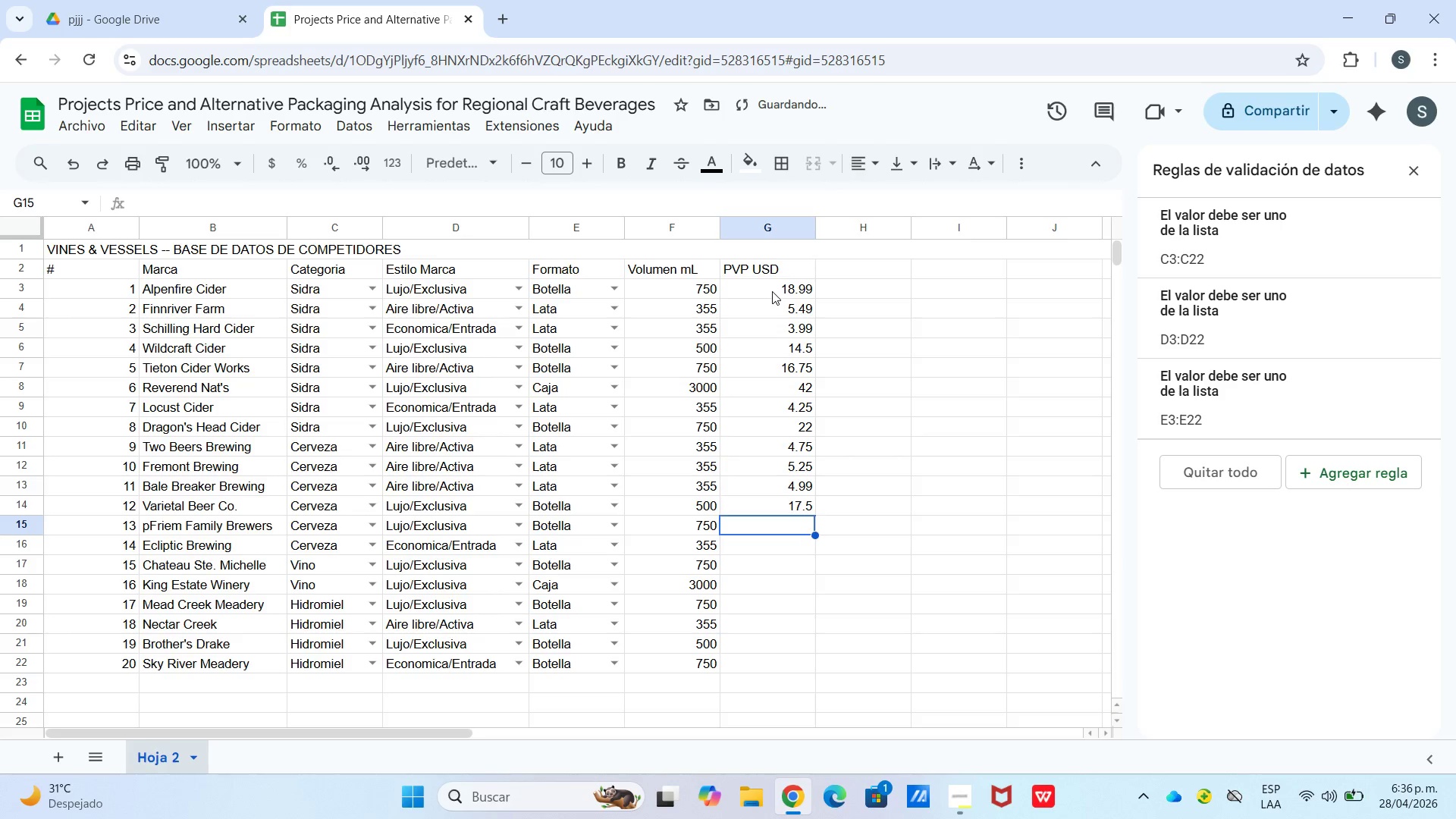 
key(Numpad1)
 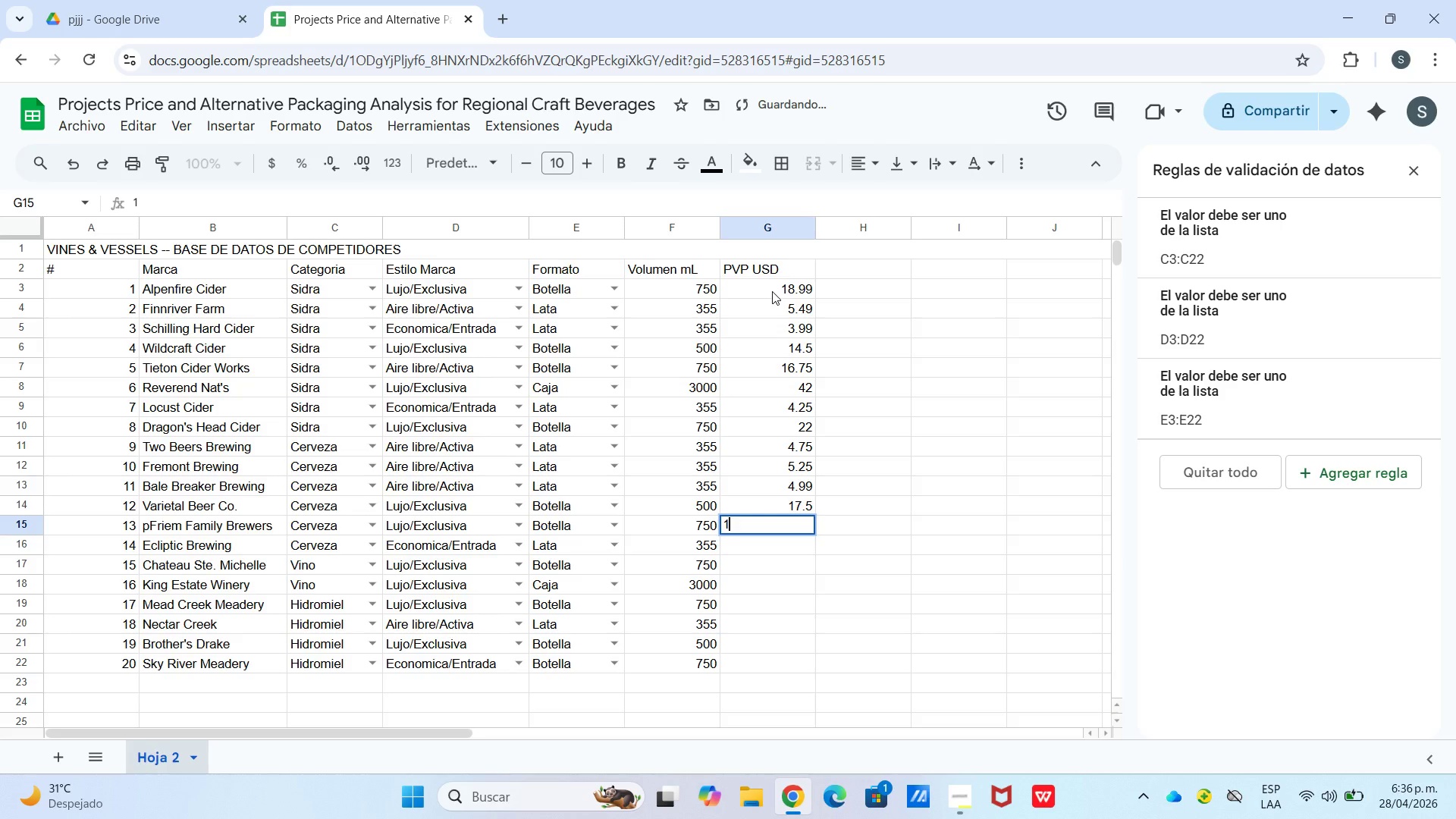 
key(Numpad9)
 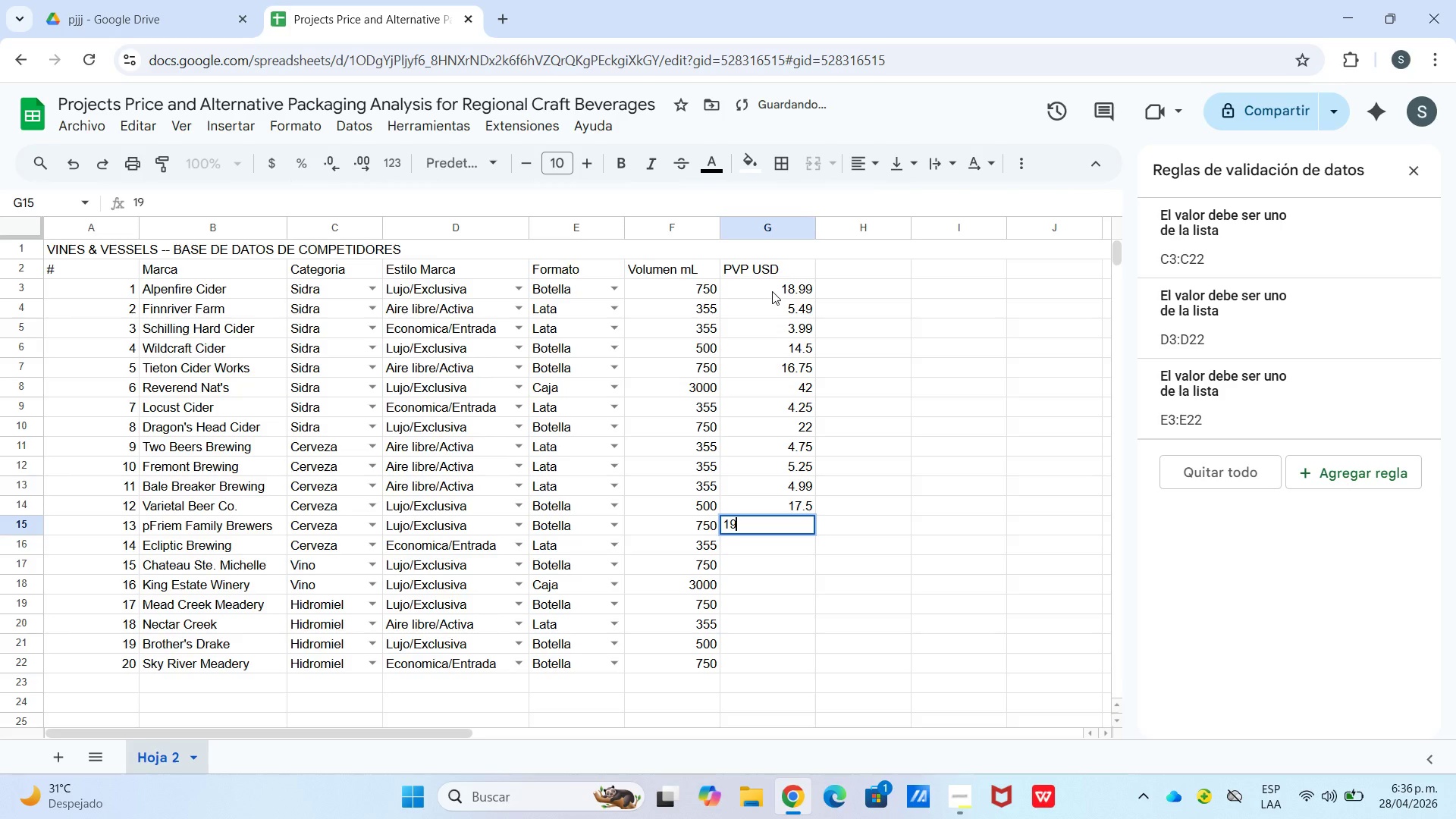 
key(Enter)
 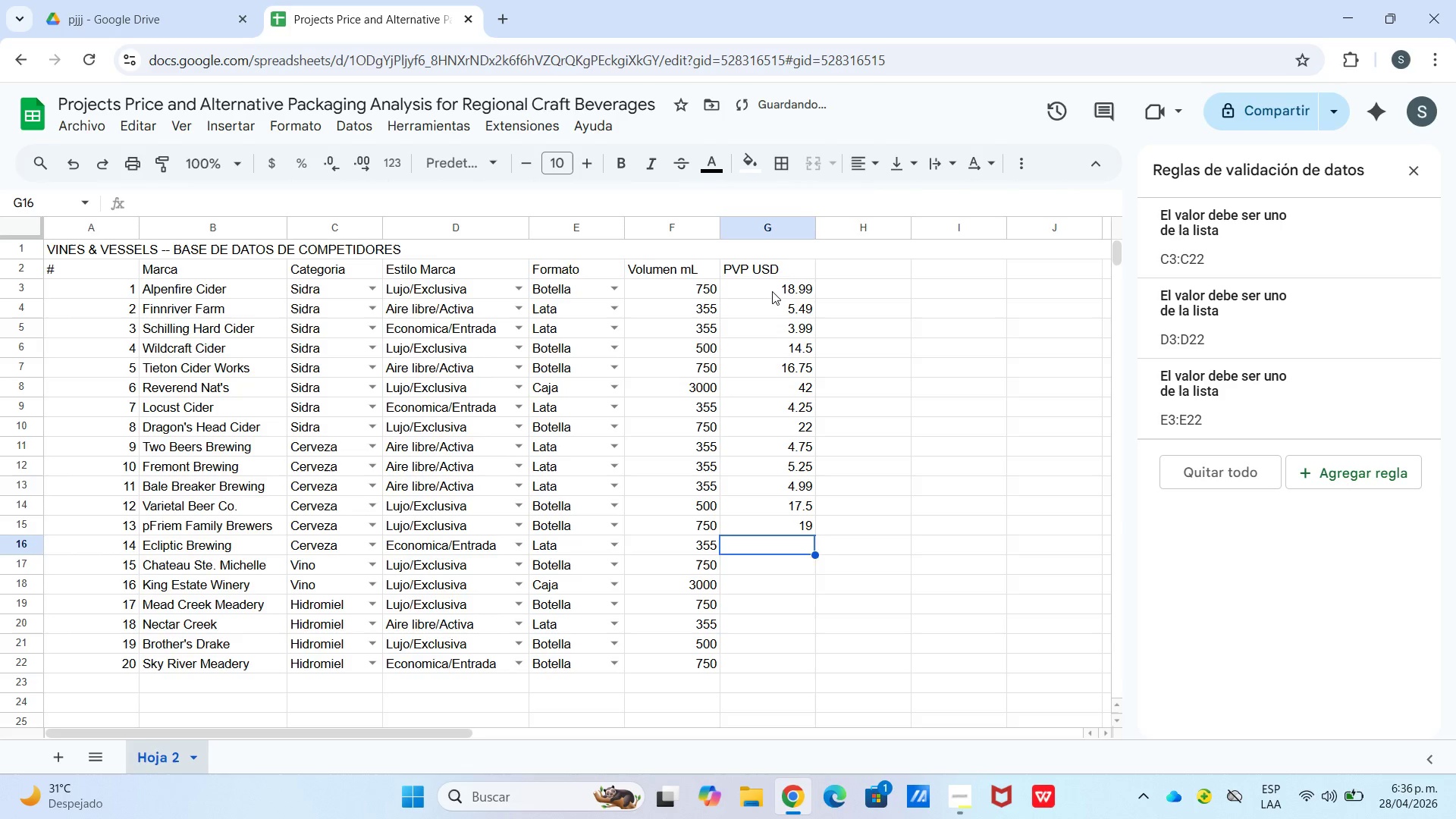 
key(Numpad3)
 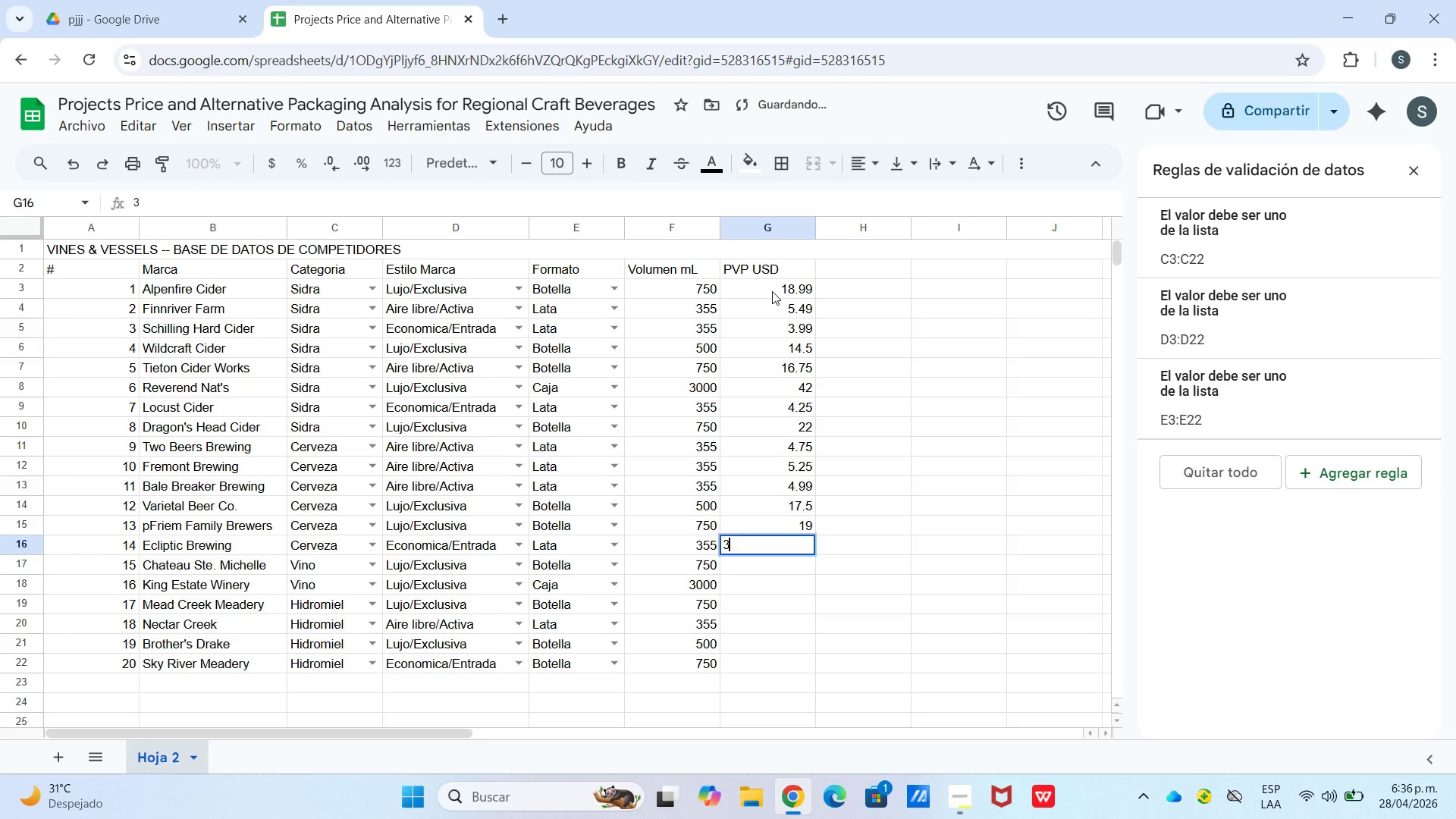 
key(NumpadDecimal)
 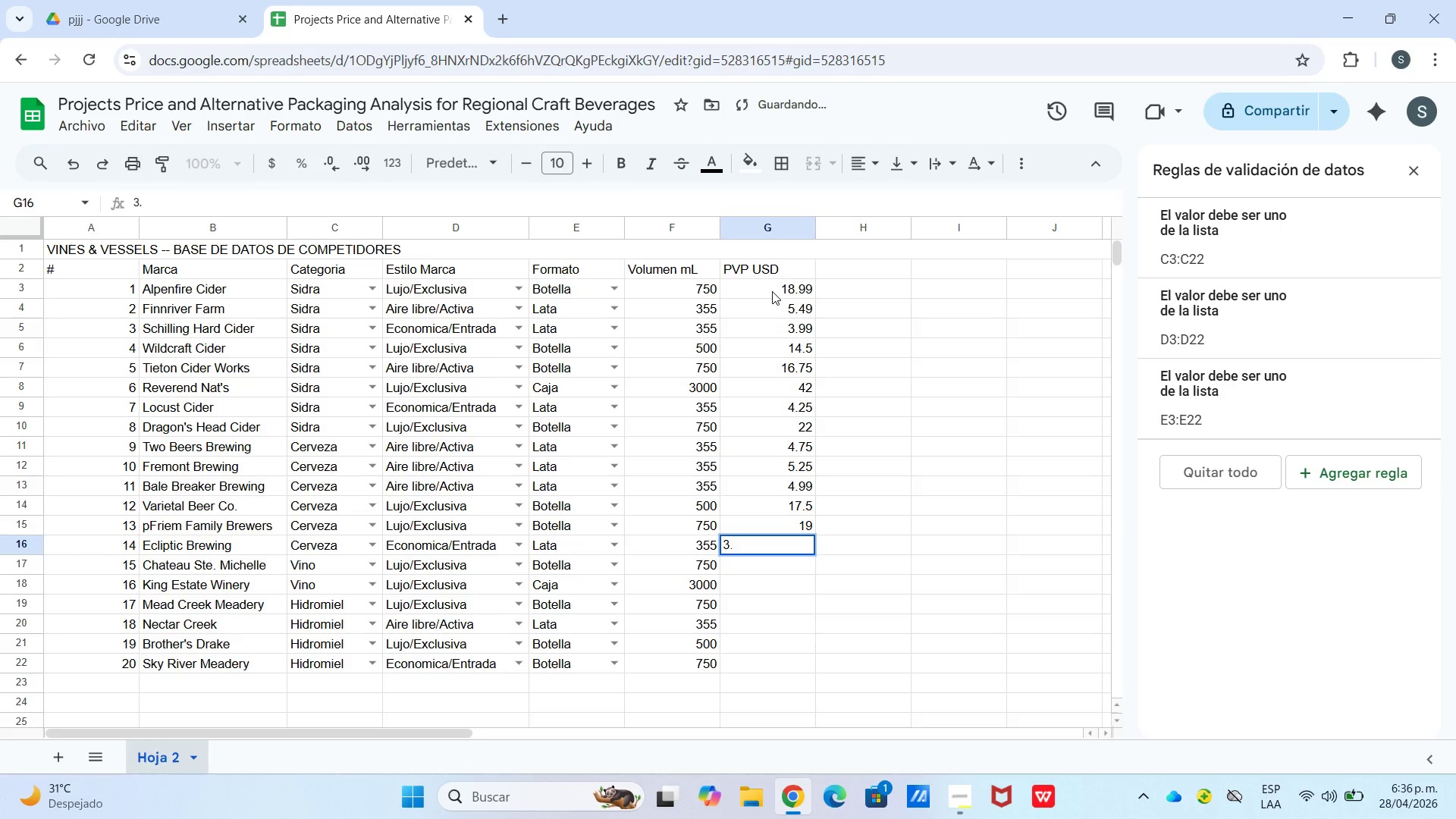 
key(Numpad7)
 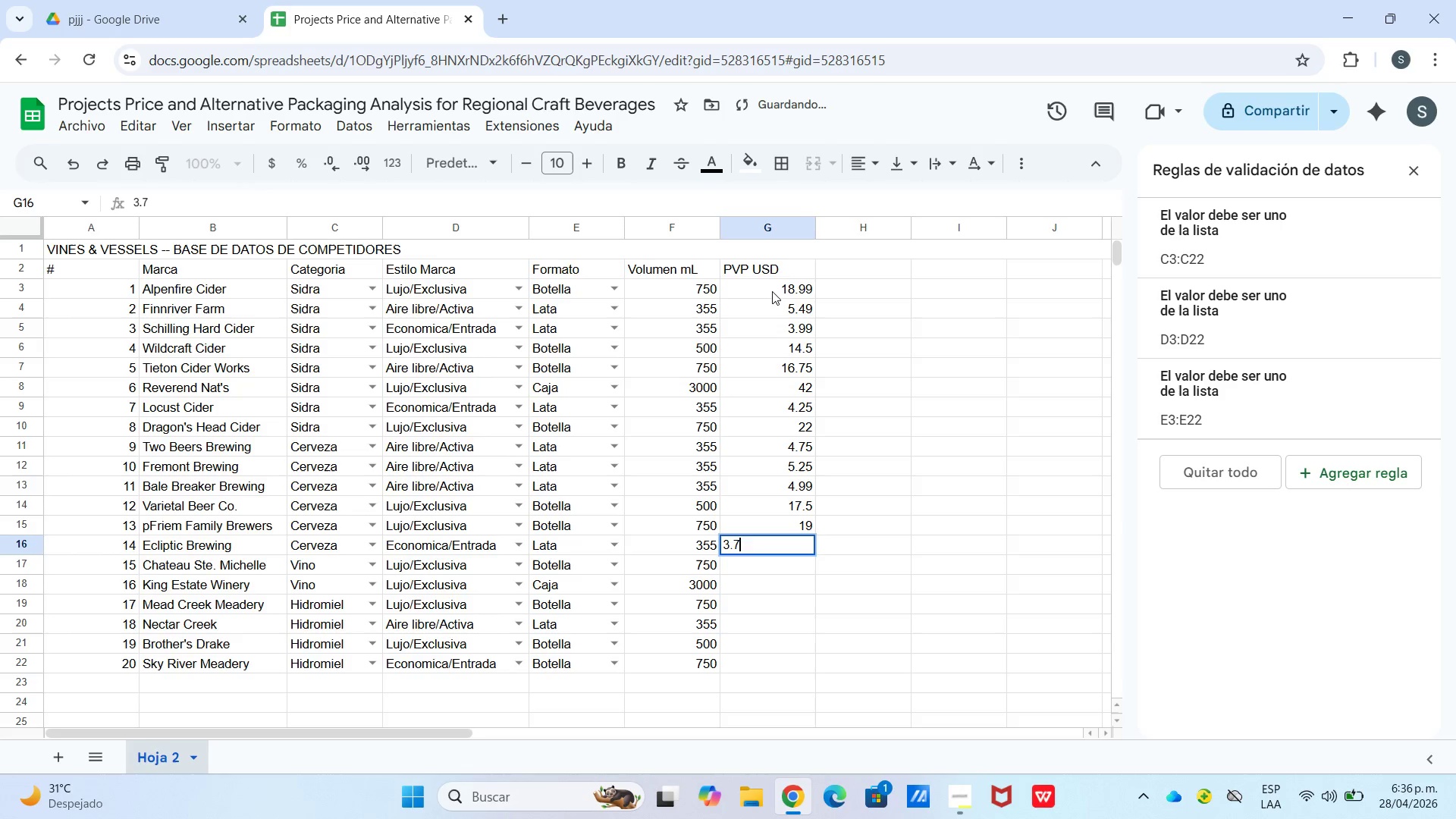 
key(Numpad5)
 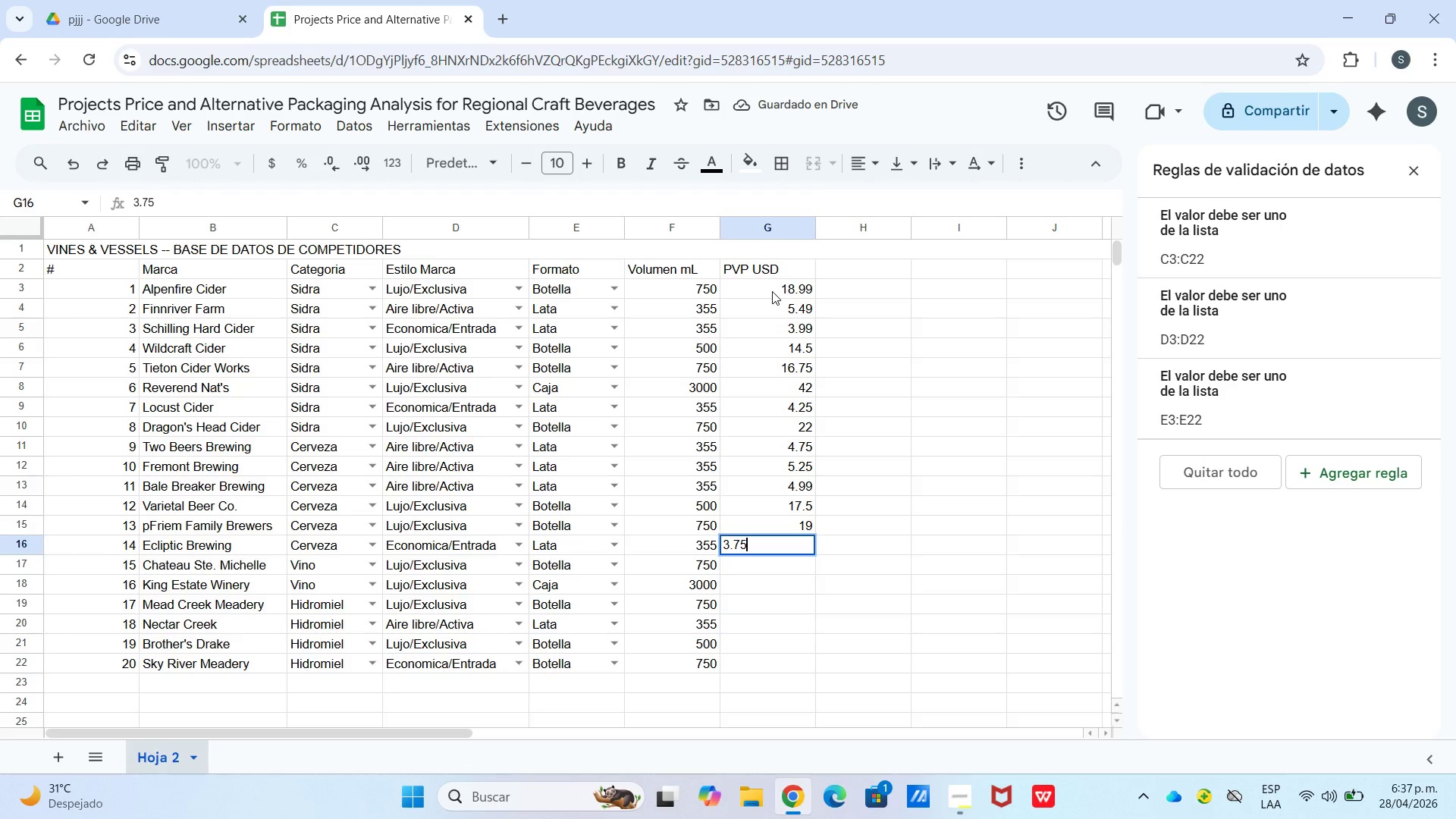 
key(Enter)
 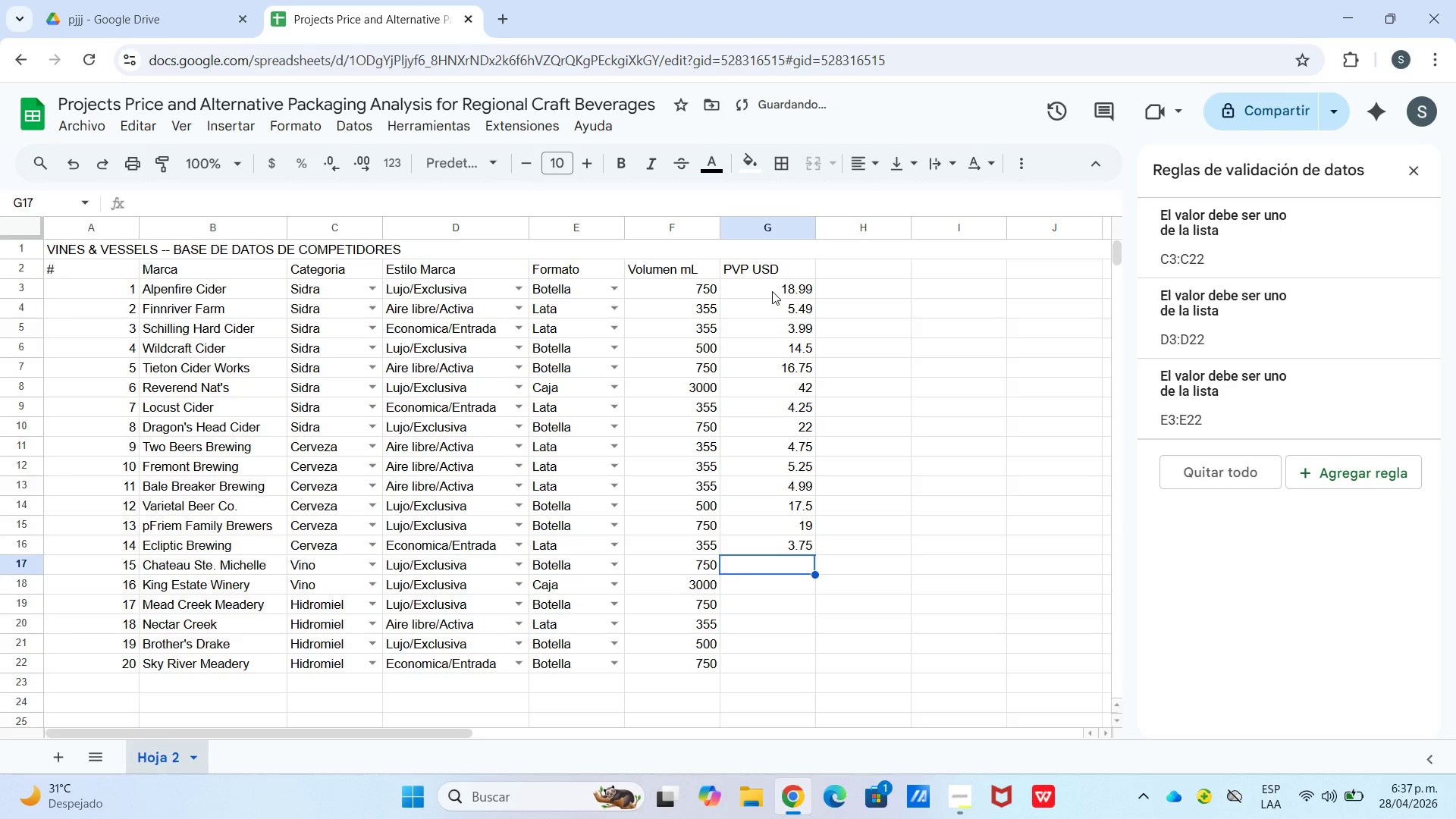 
key(Numpad1)
 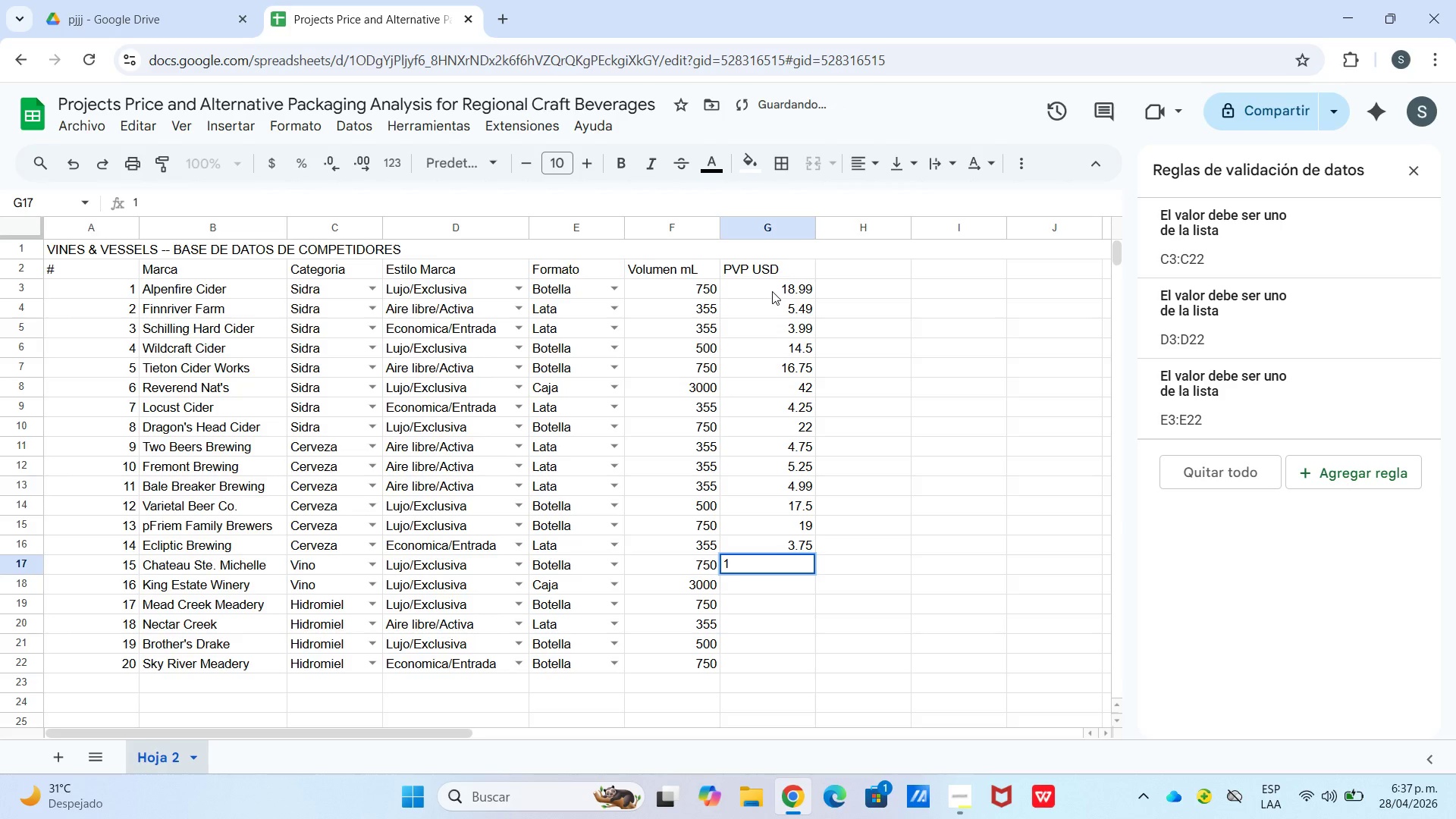 
key(Backspace)
 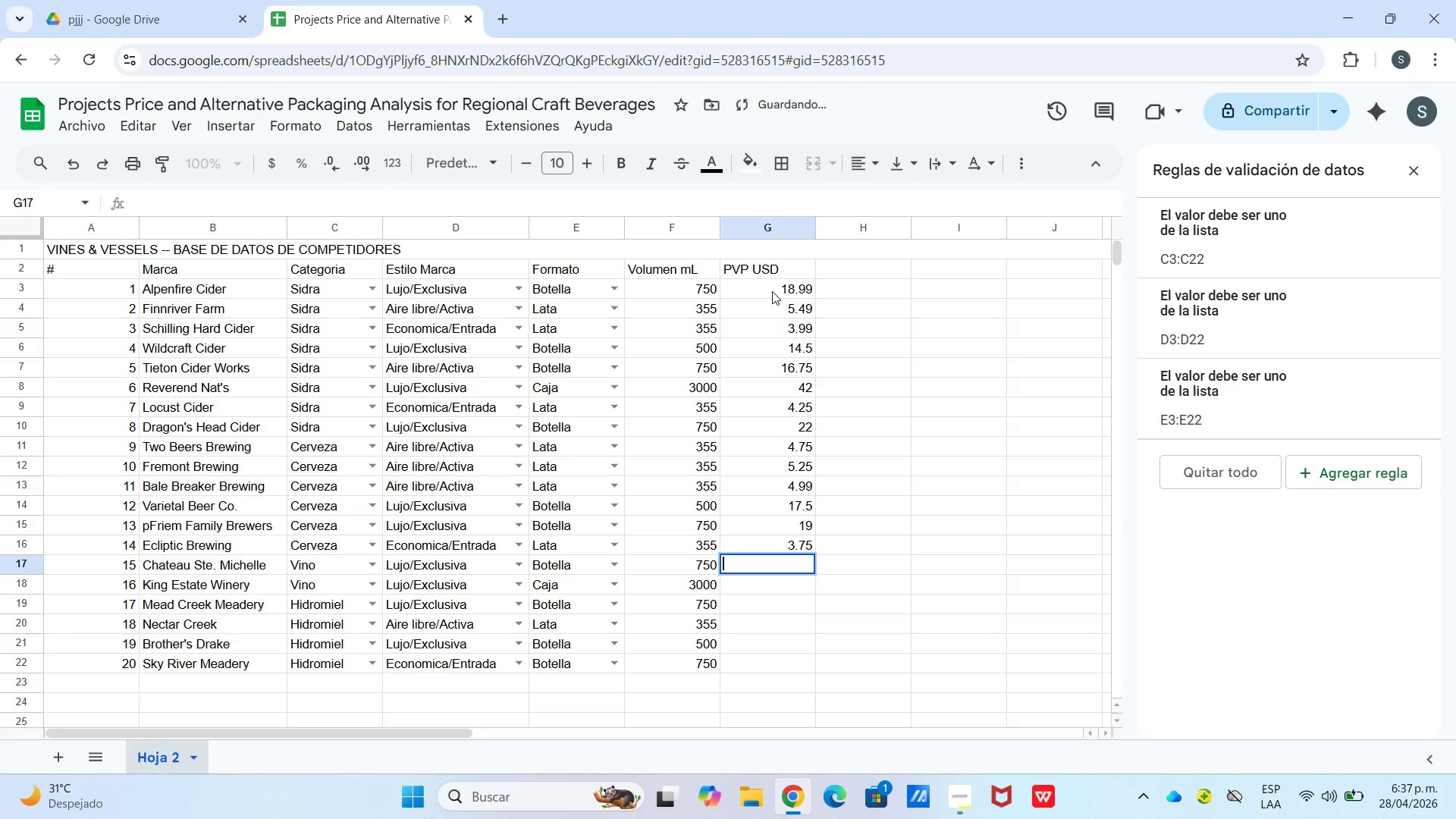 
key(Numpad2)
 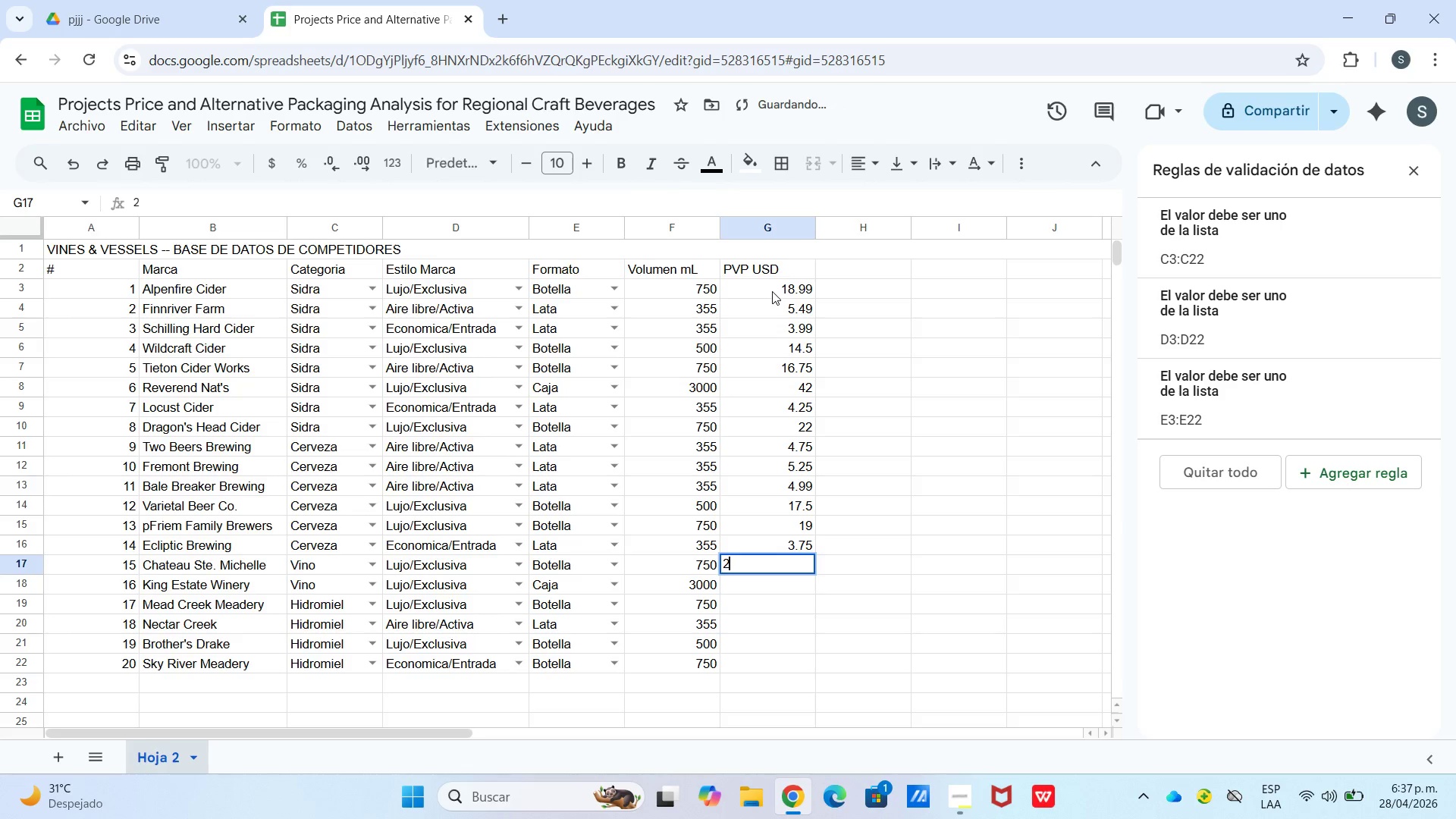 
key(Numpad4)
 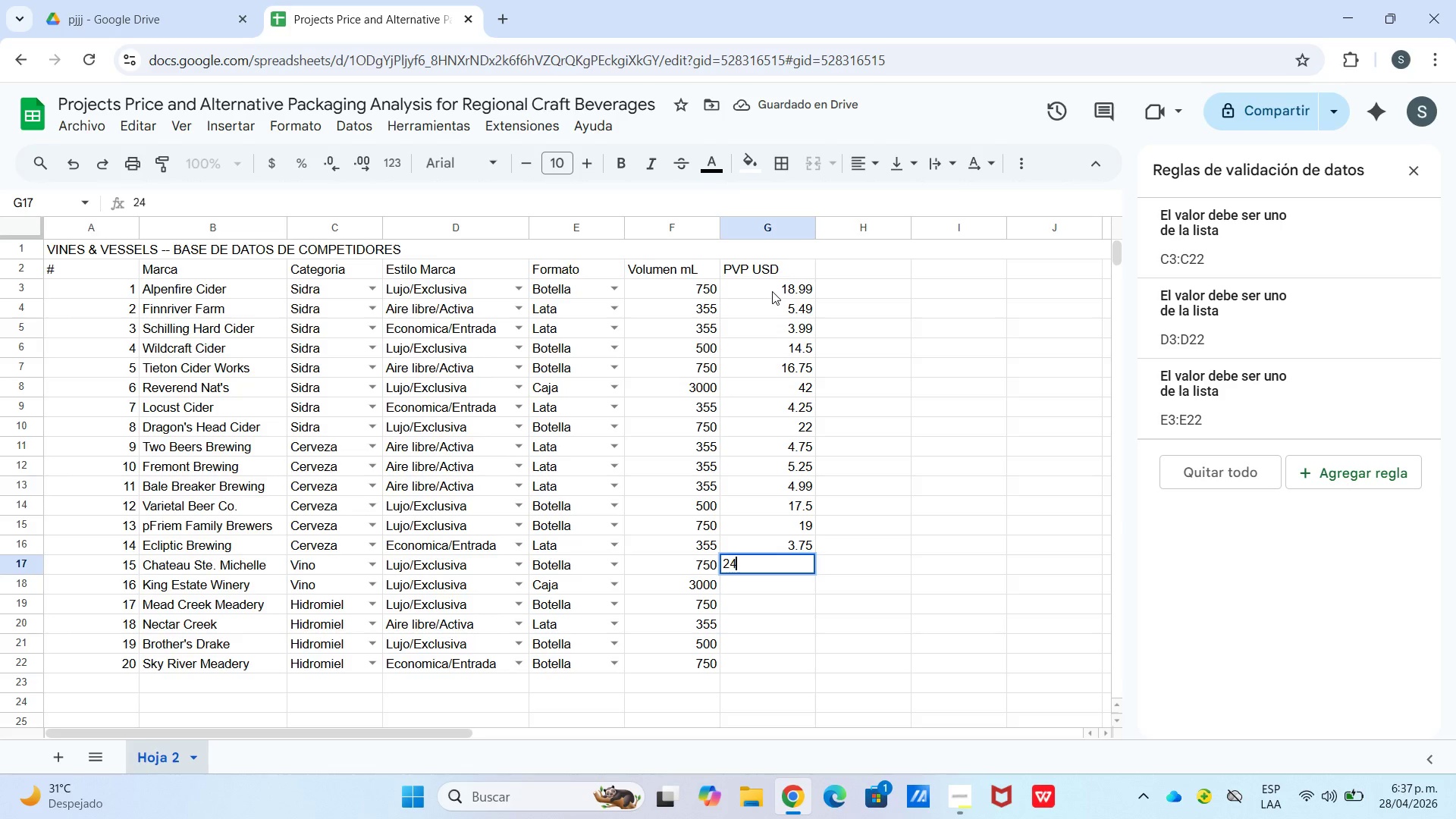 
key(NumpadDecimal)
 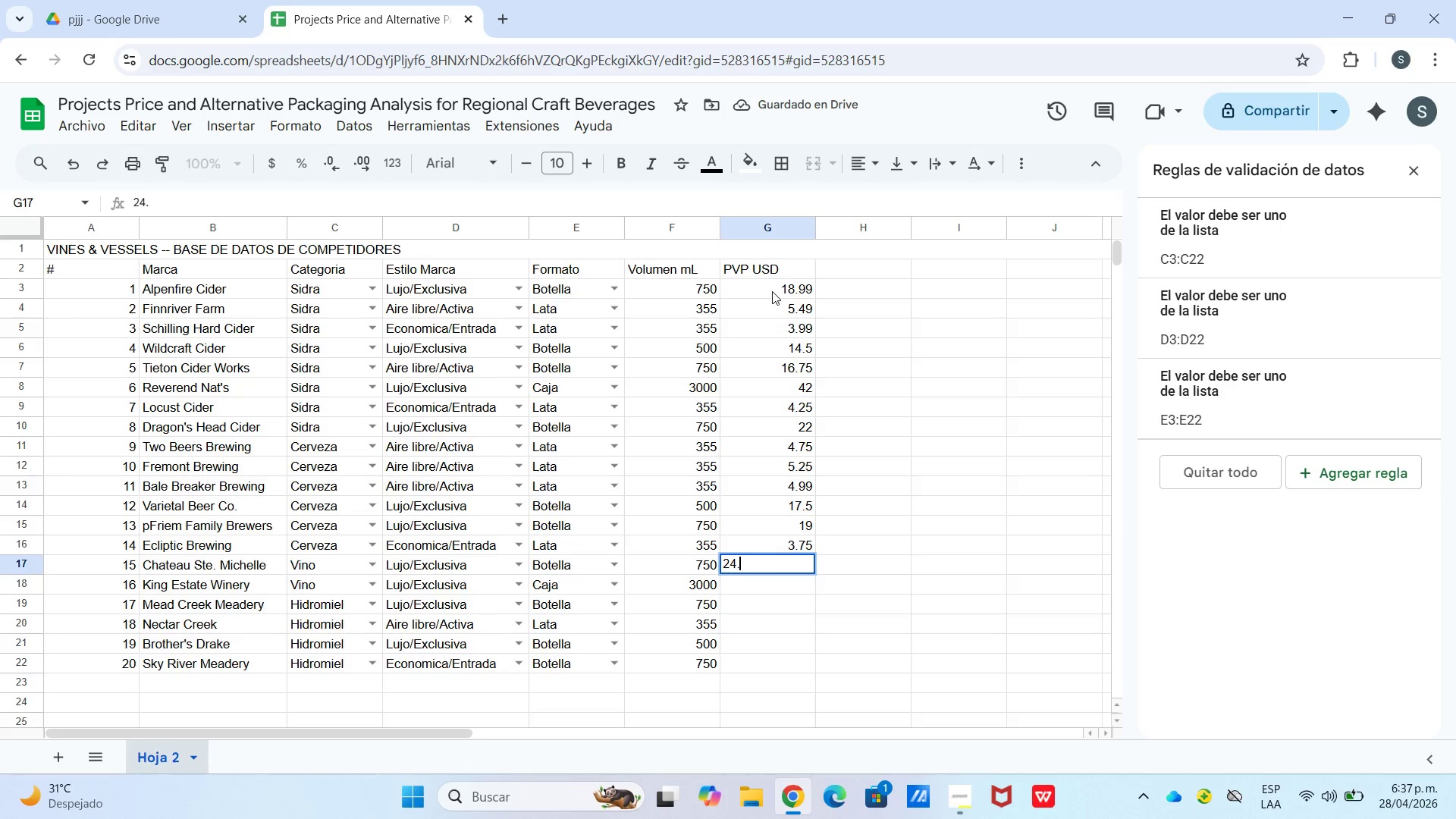 
key(Numpad9)
 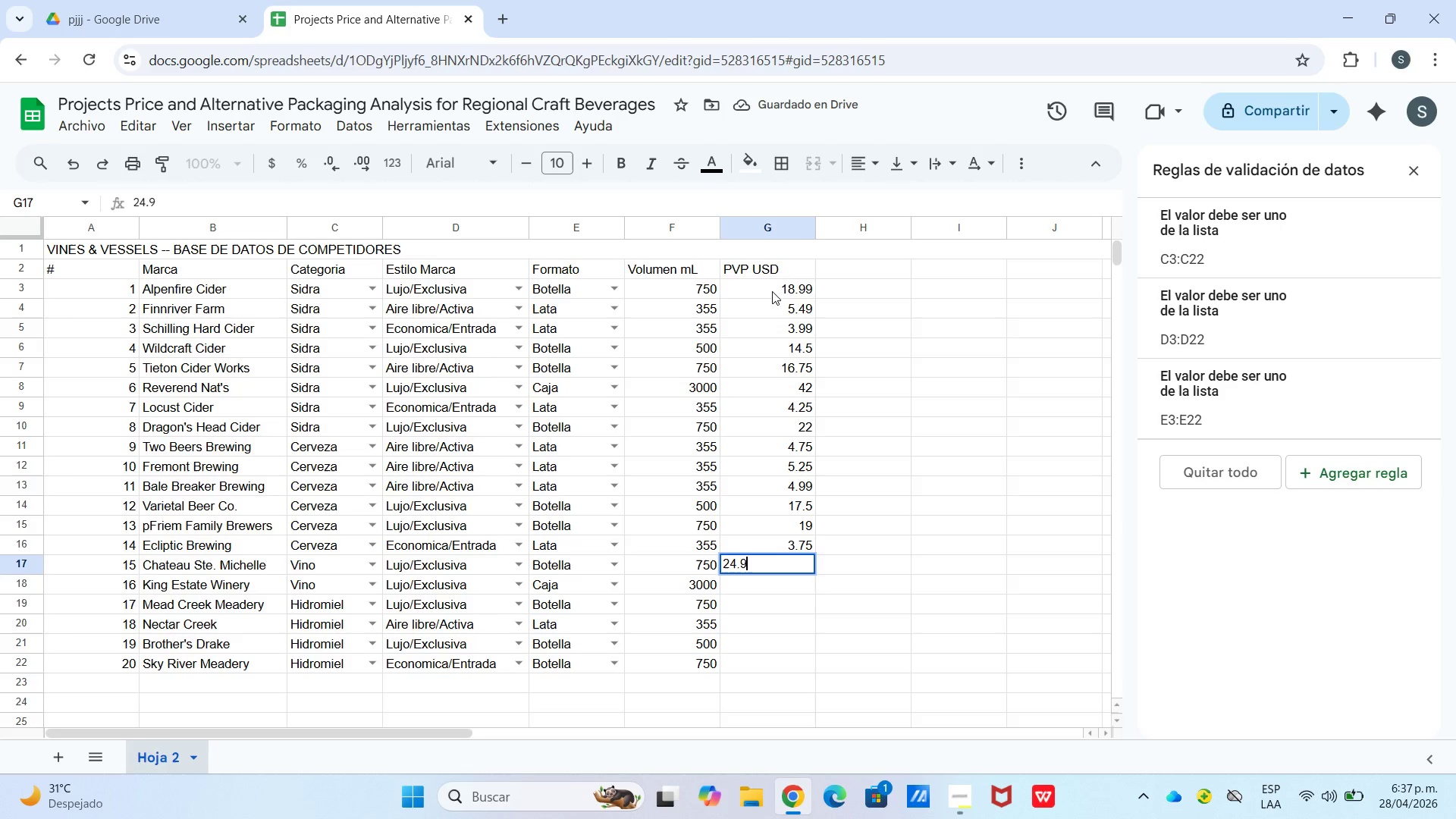 
key(Numpad9)
 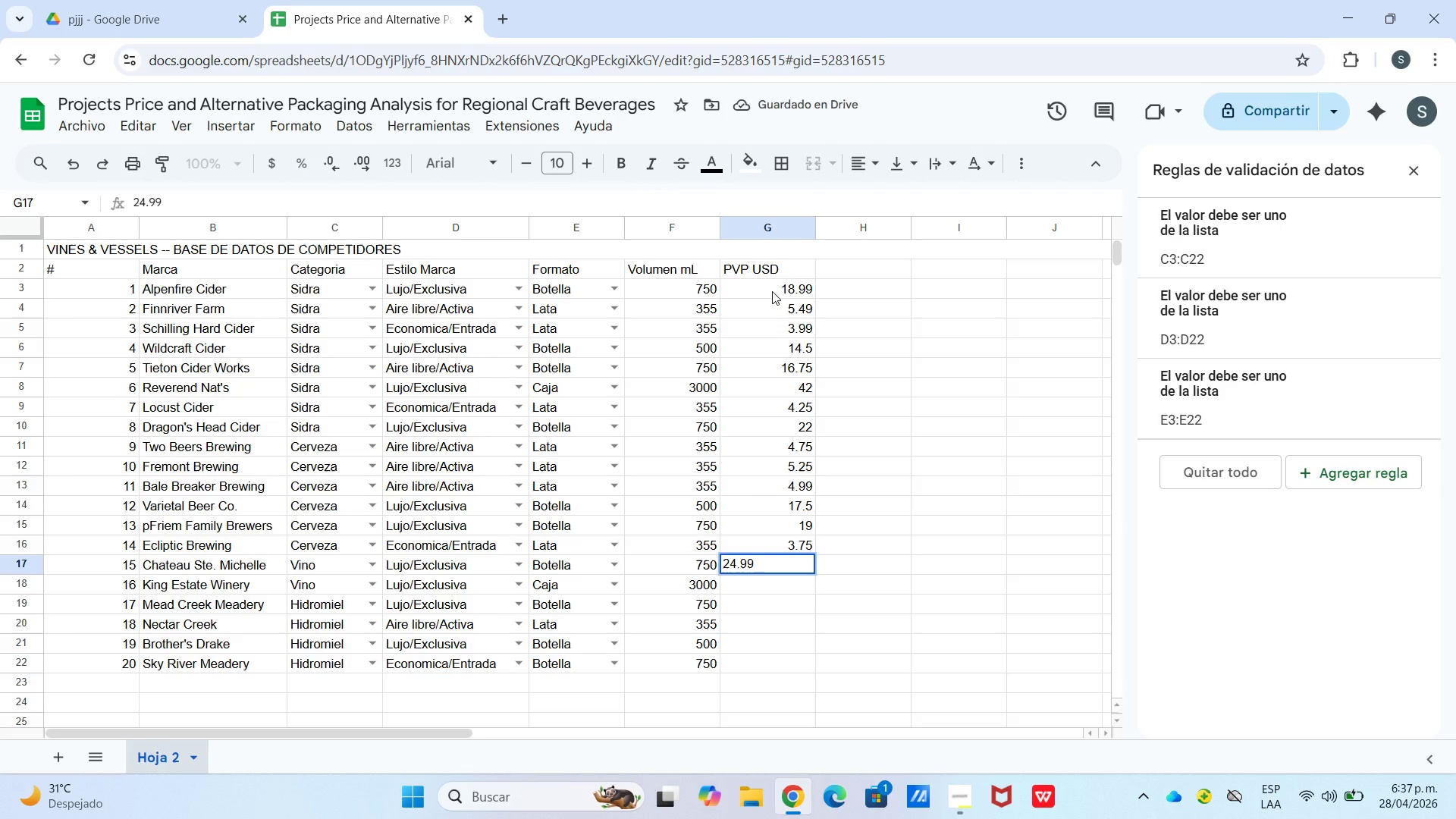 
key(Enter)
 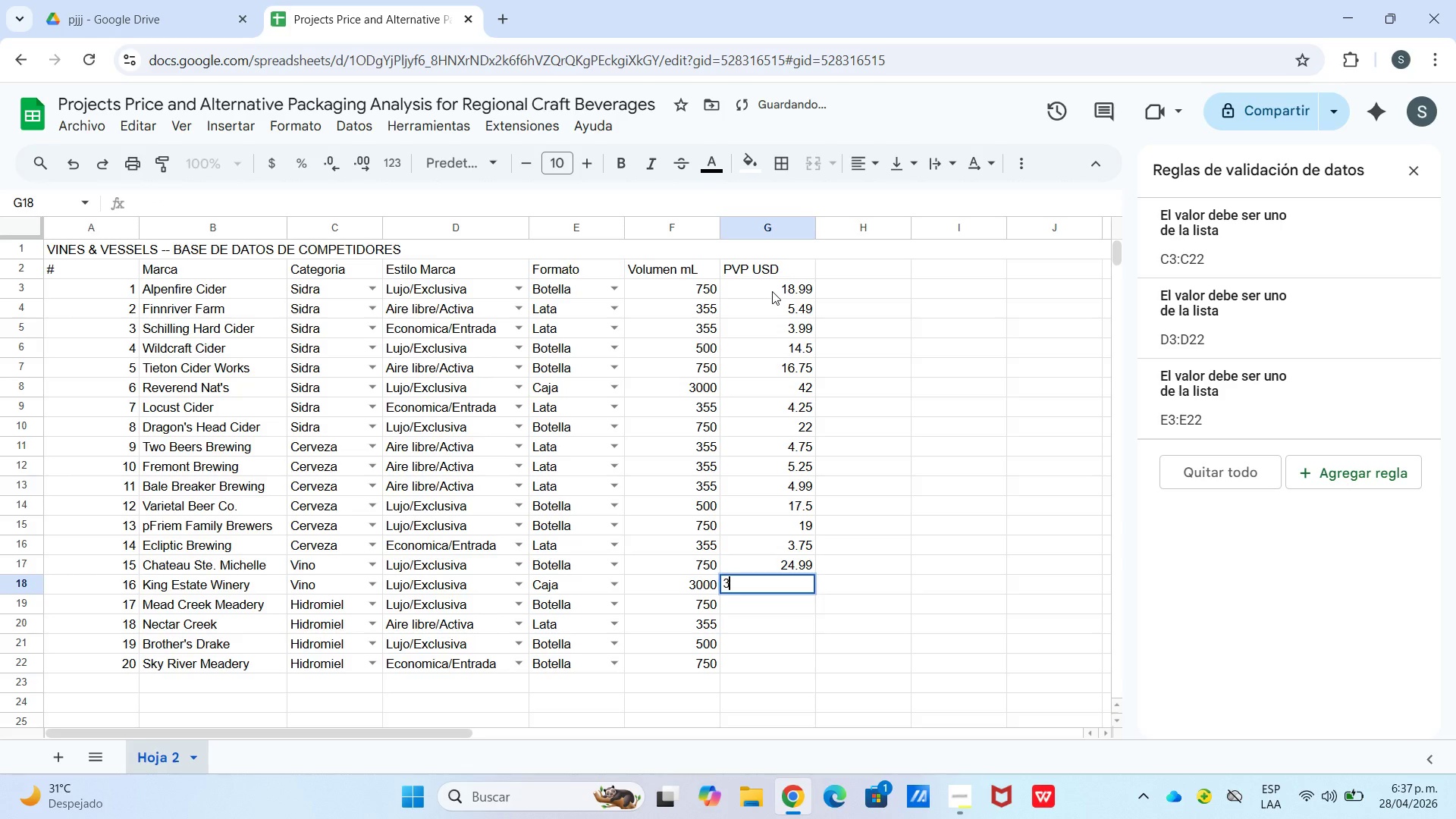 
key(Numpad3)
 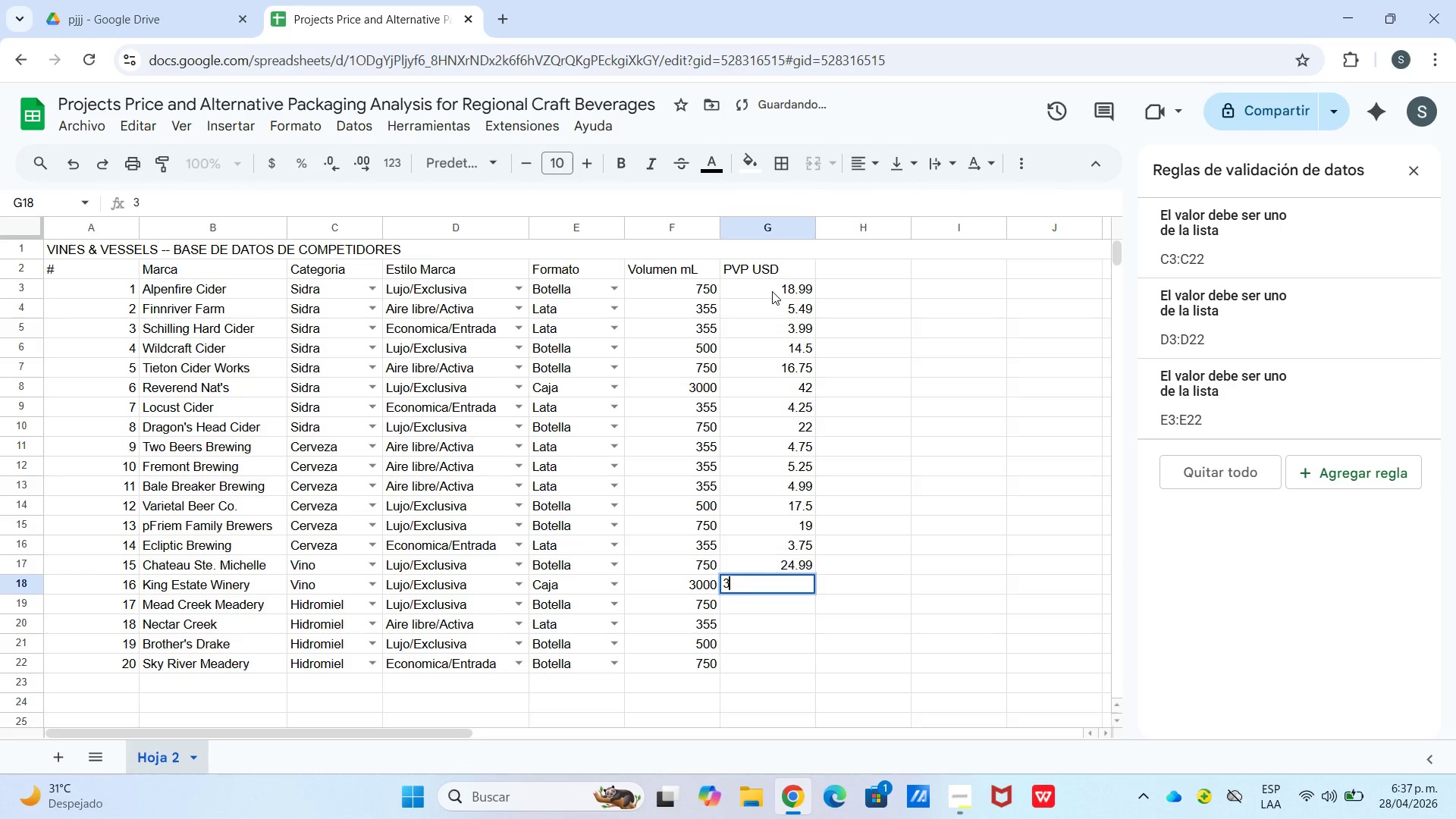 
key(Numpad8)
 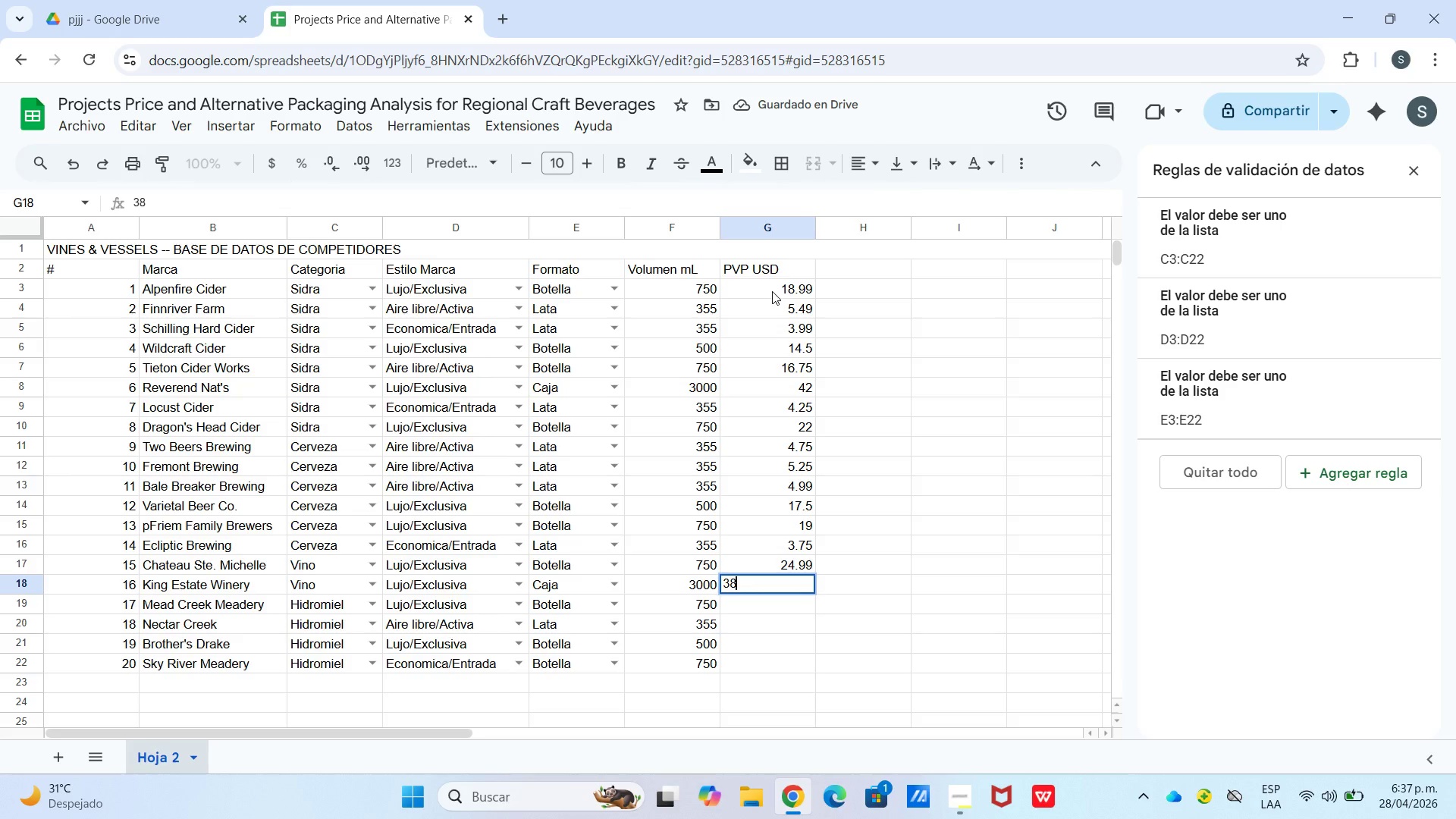 
key(Enter)
 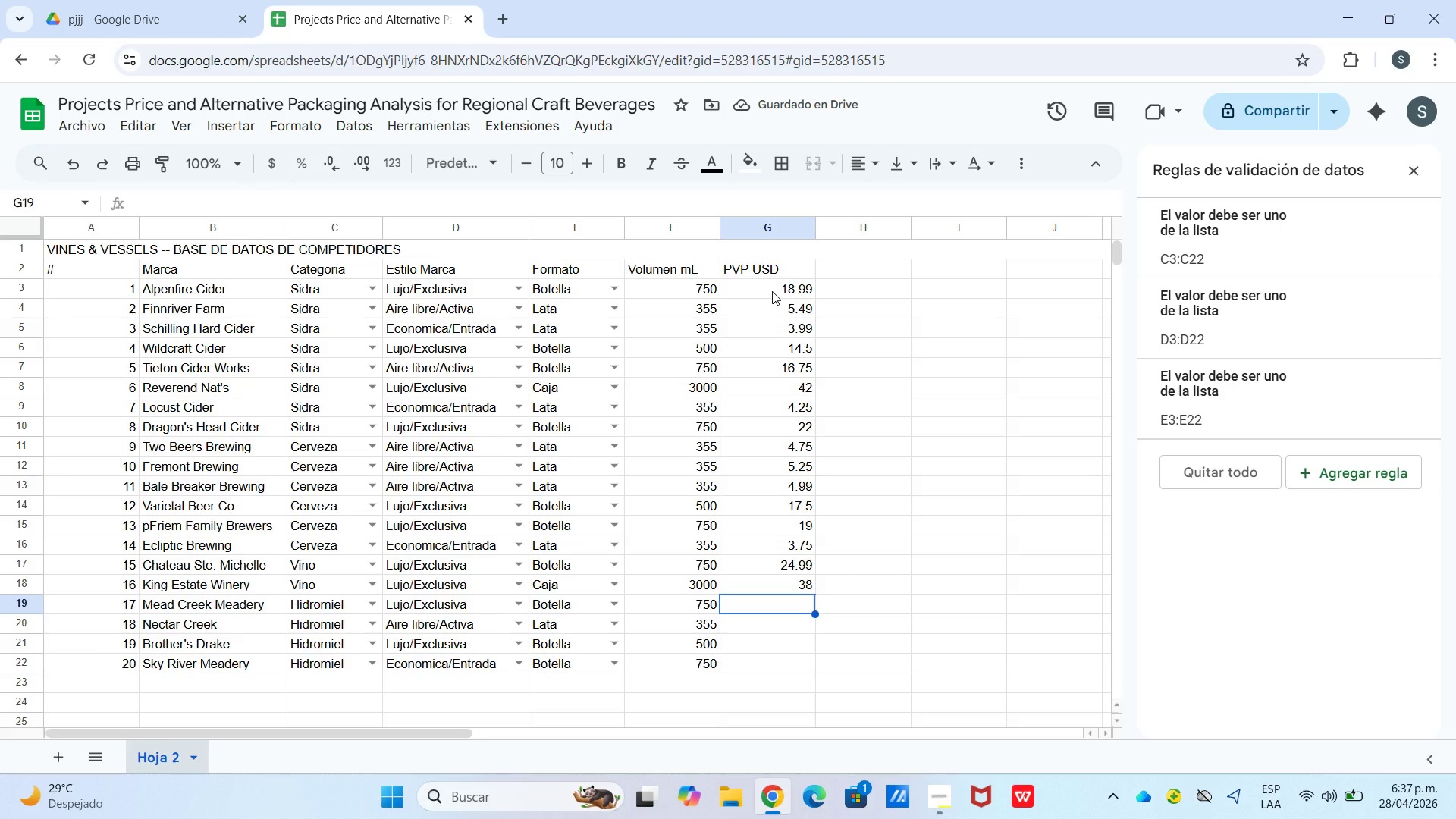 
wait(5.03)
 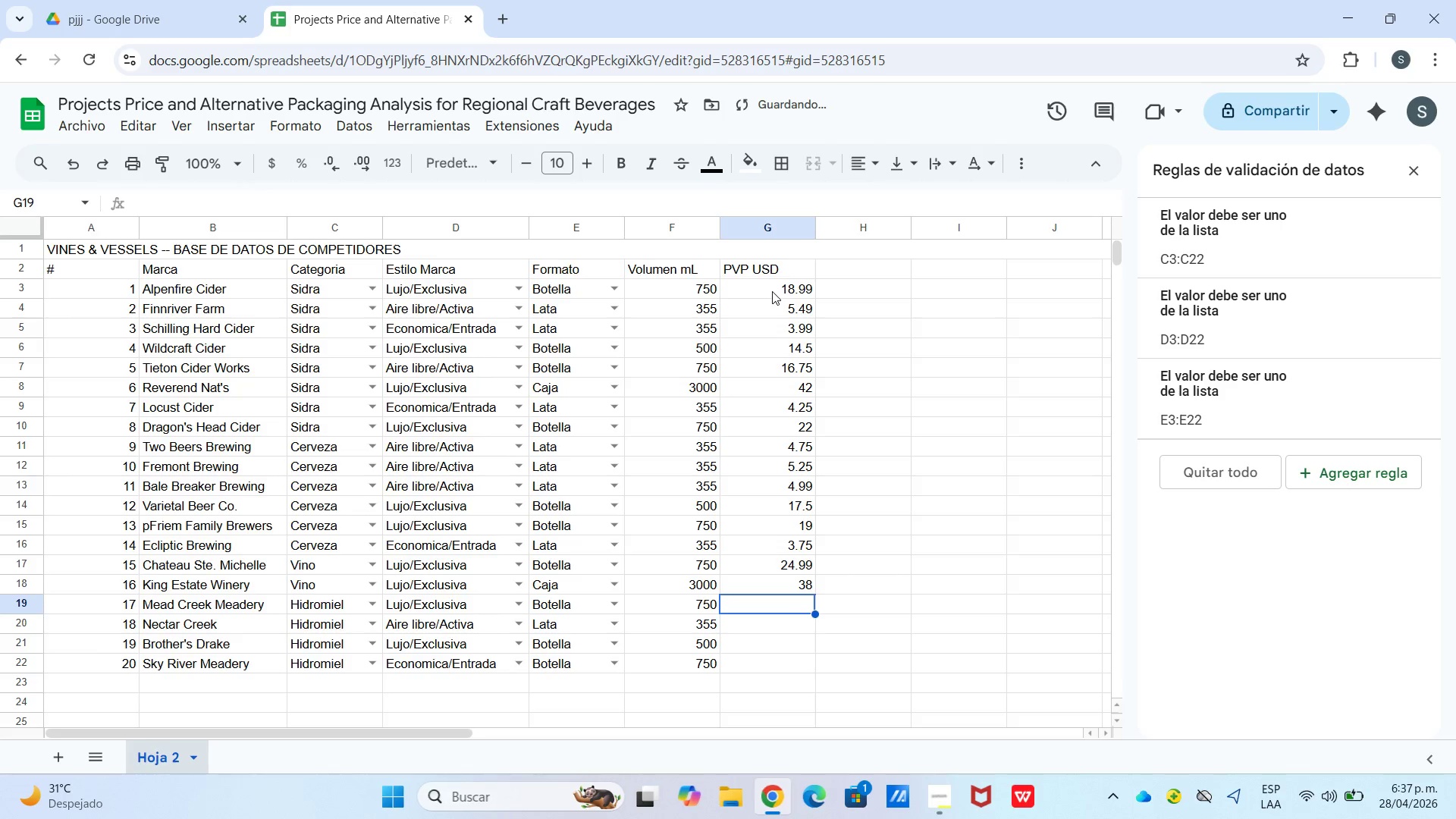 
key(Numpad2)
 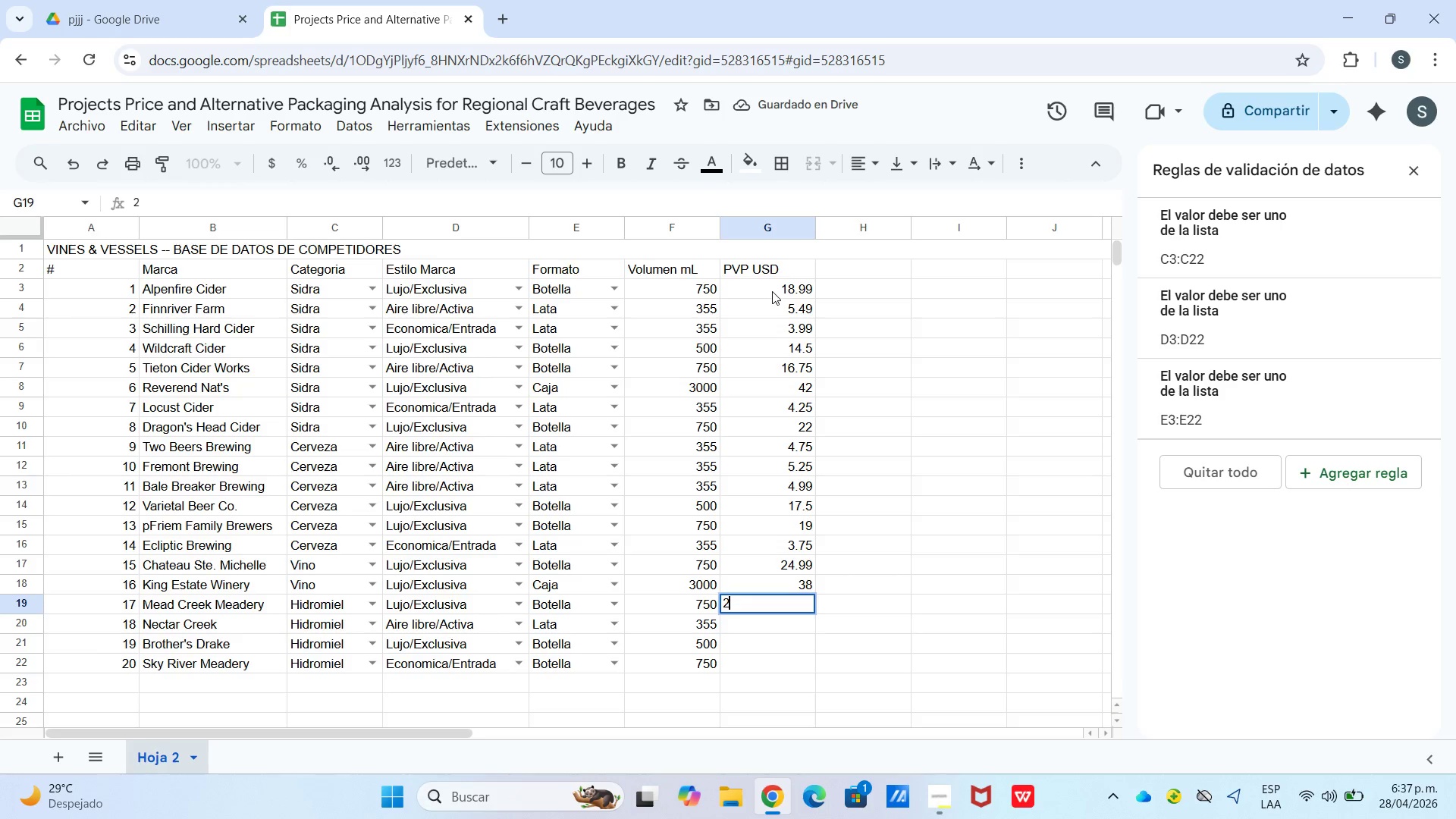 
key(Numpad8)
 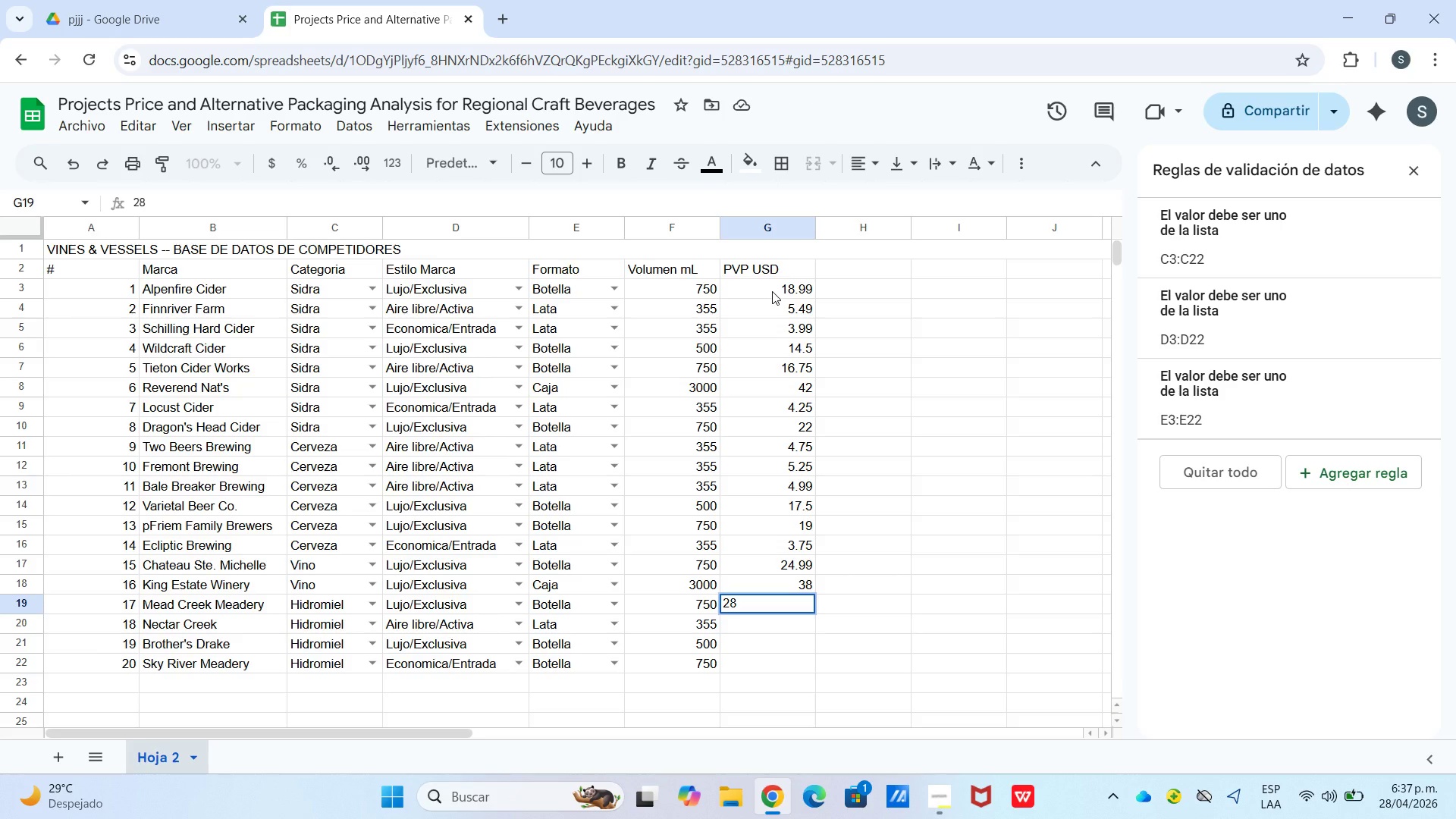 
key(Enter)
 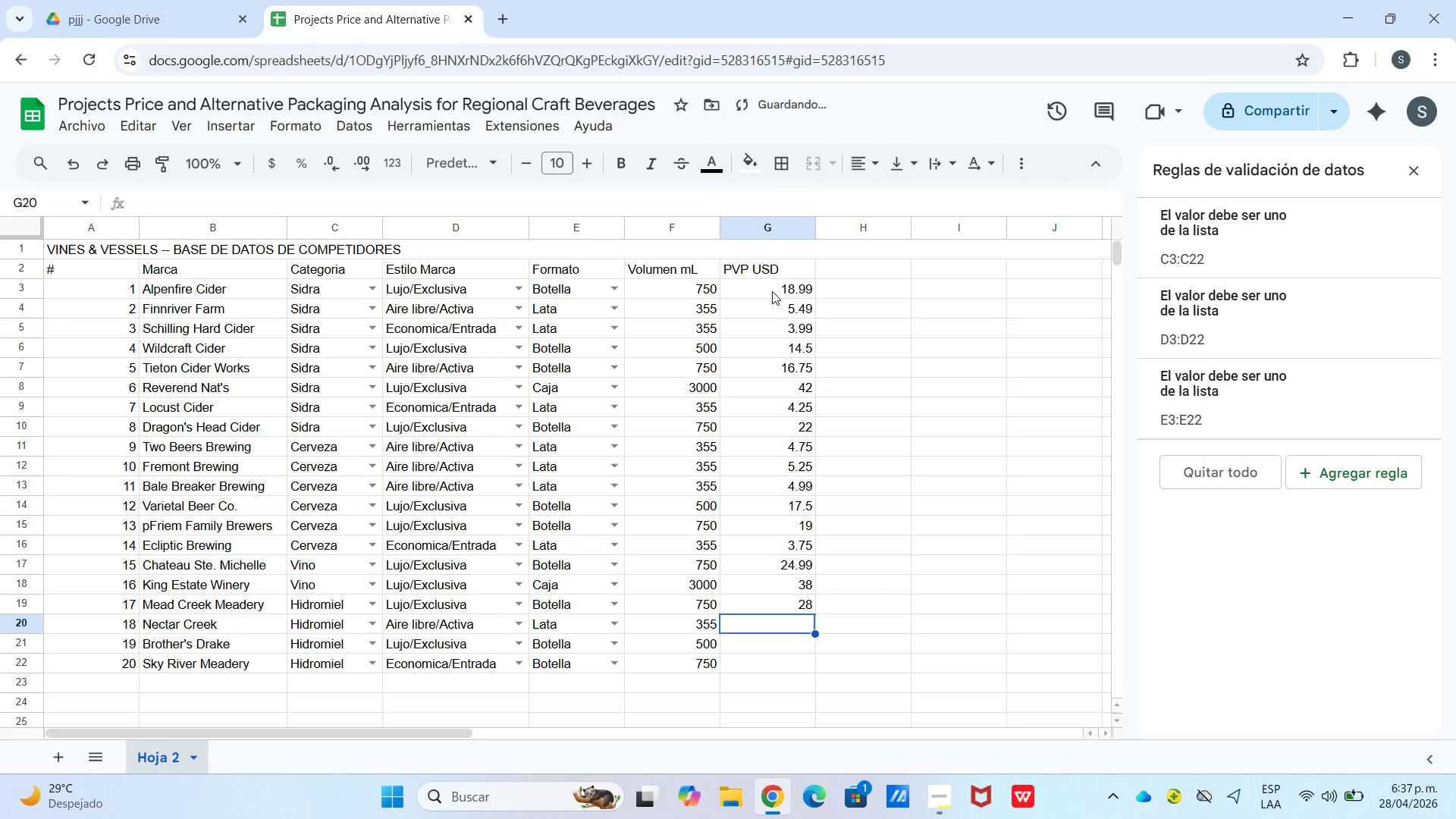 
key(Numpad7)
 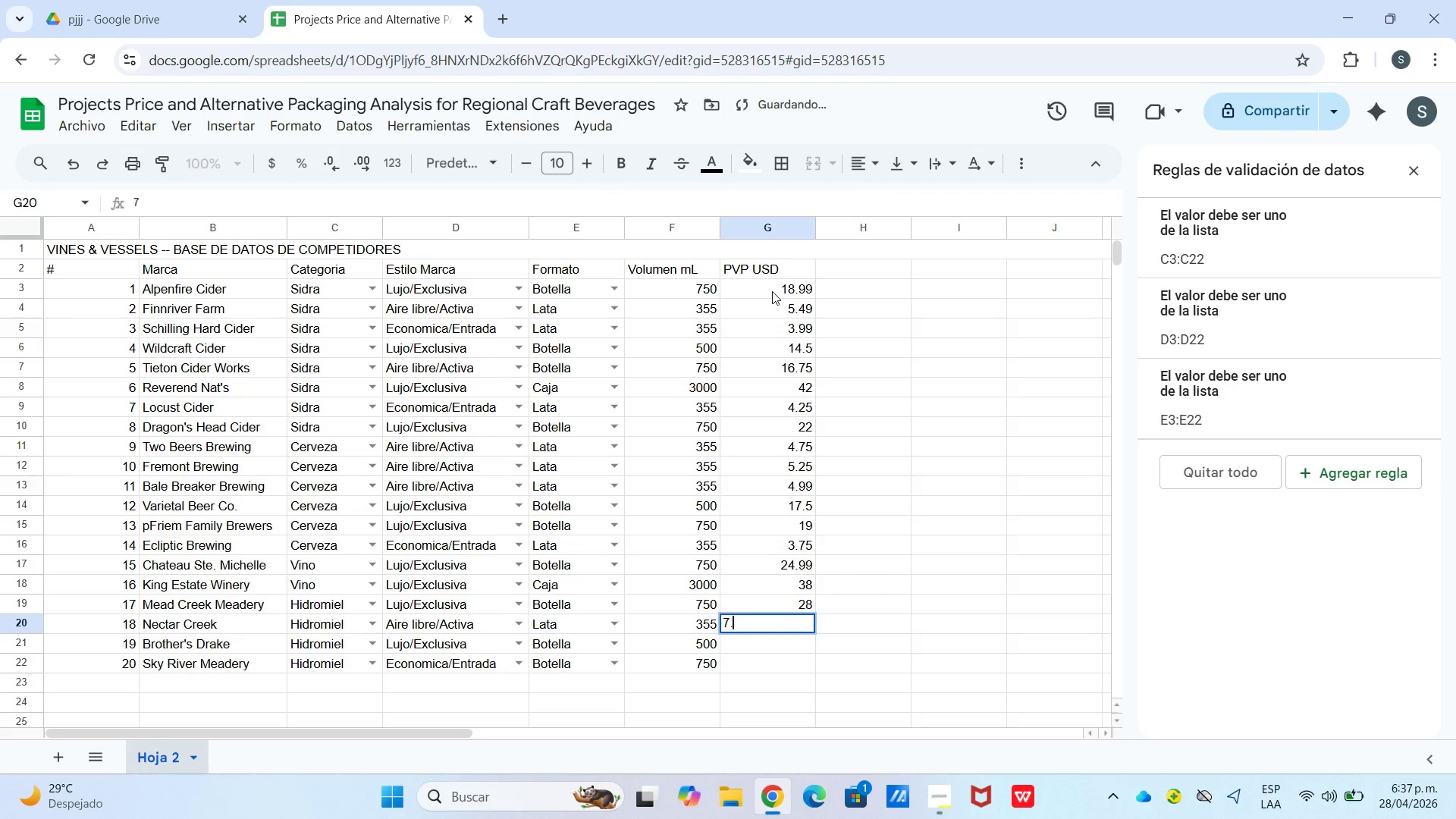 
key(NumpadDecimal)
 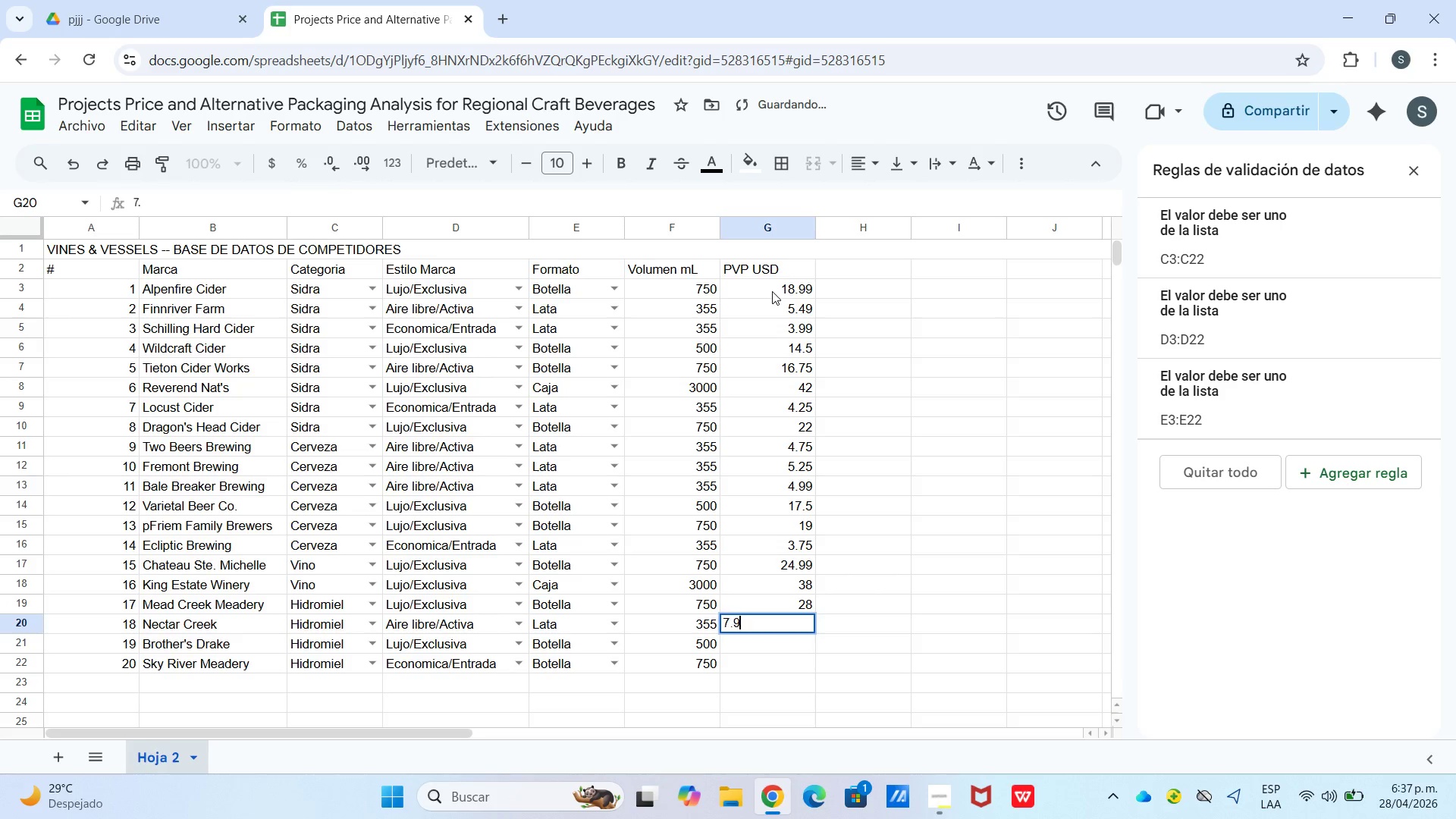 
key(Numpad9)
 